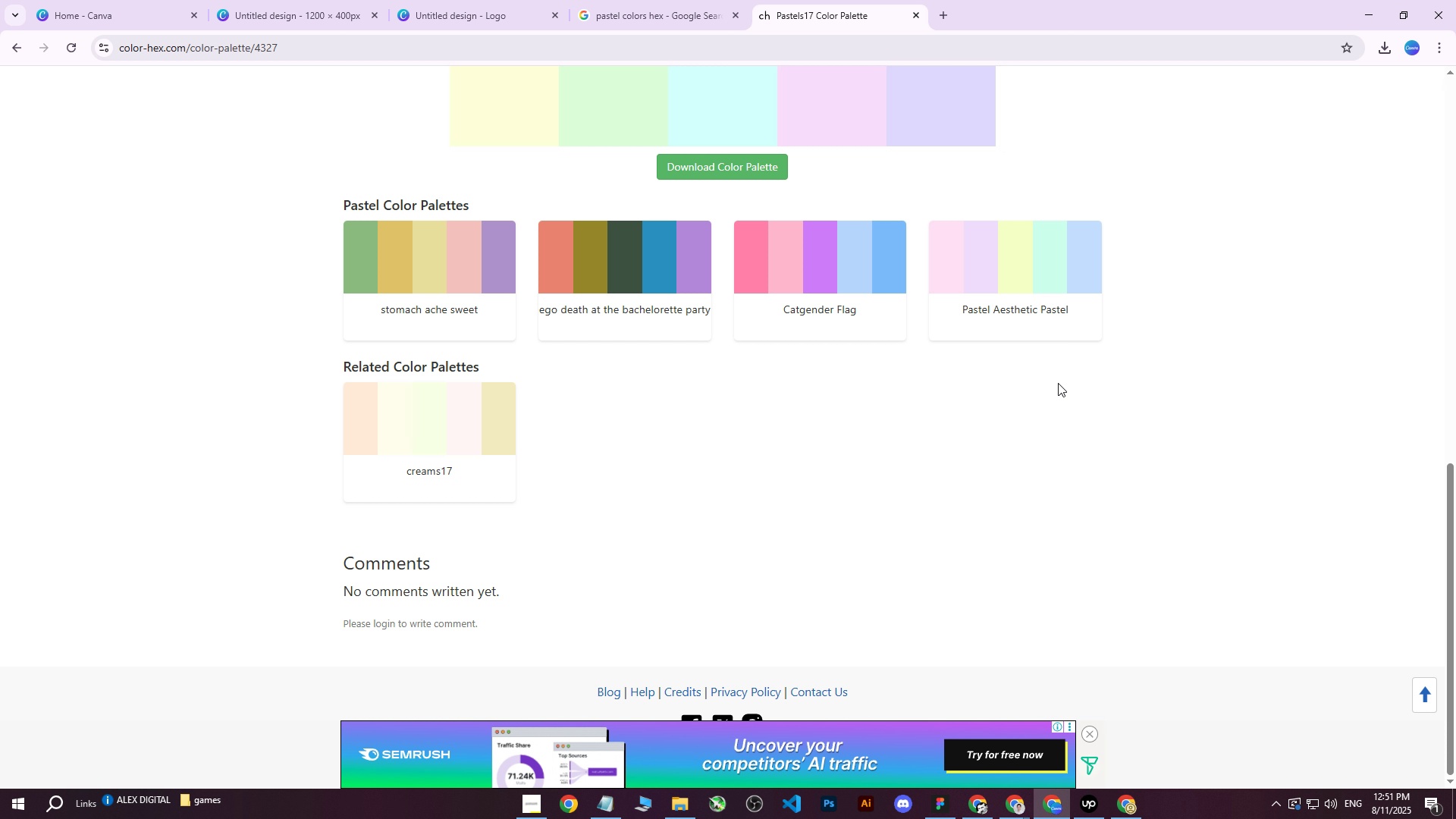 
scroll: coordinate [979, 352], scroll_direction: up, amount: 25.0
 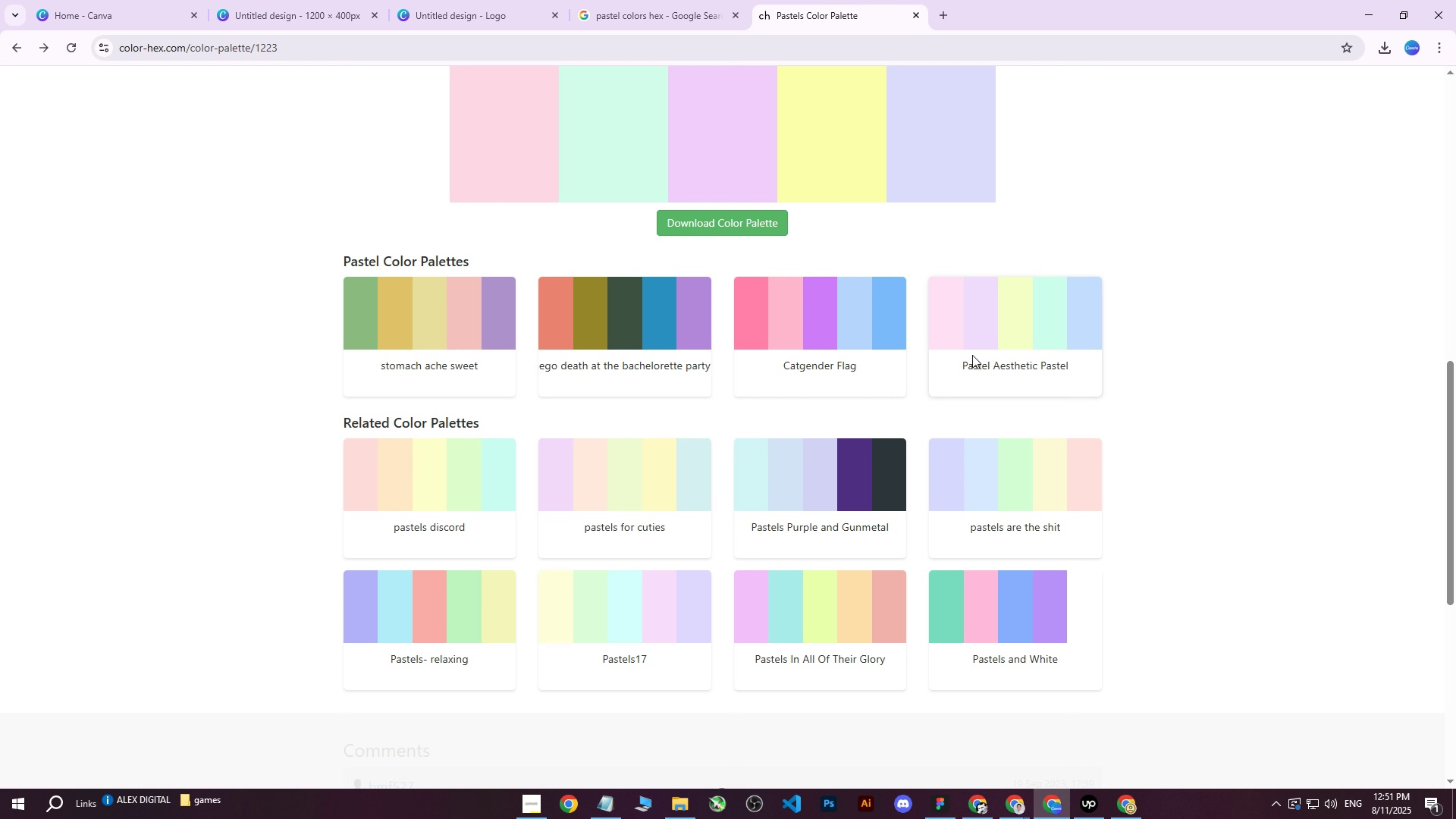 
scroll: coordinate [972, 355], scroll_direction: down, amount: 2.0
 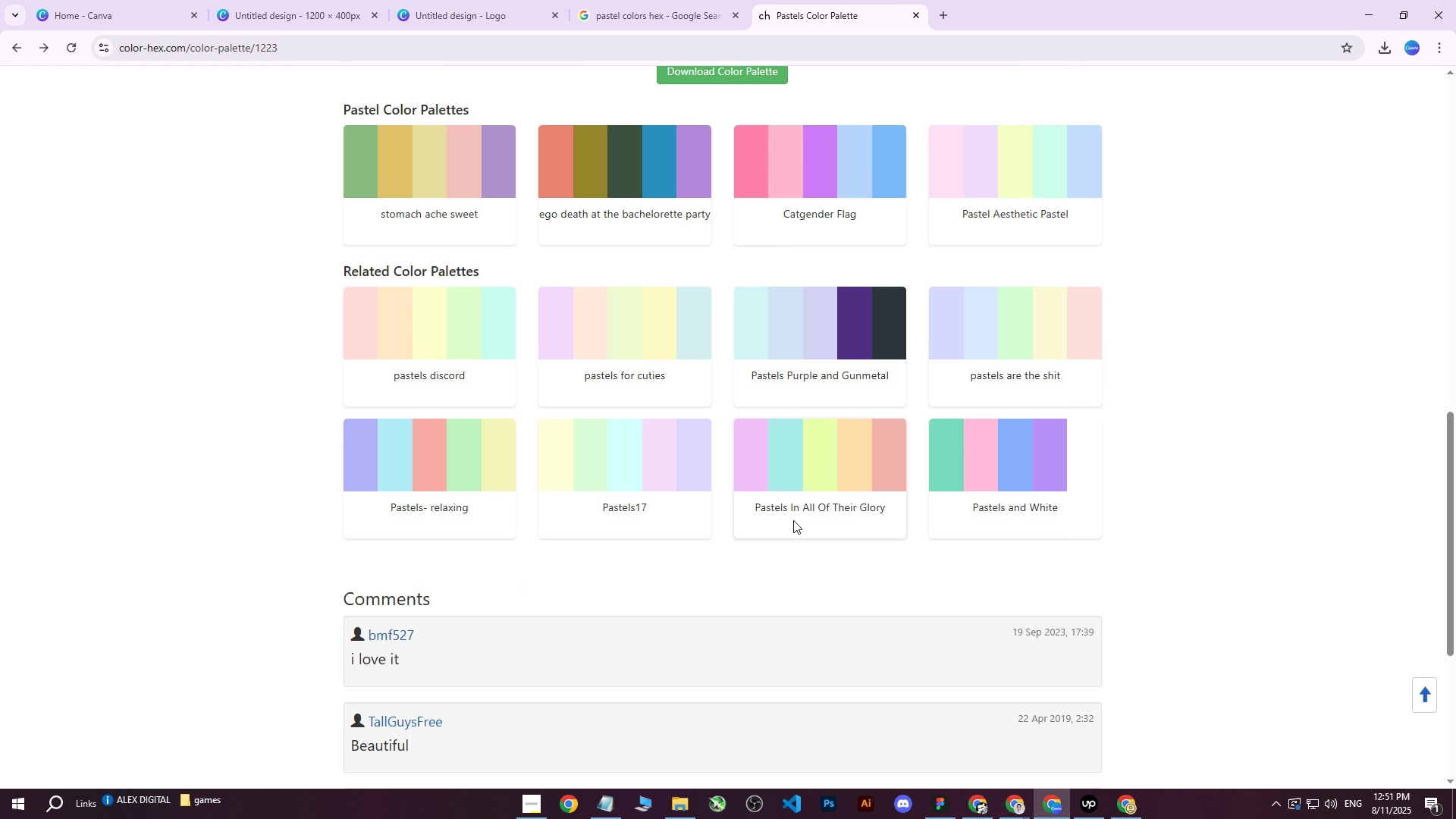 
scroll: coordinate [772, 509], scroll_direction: up, amount: 3.0
 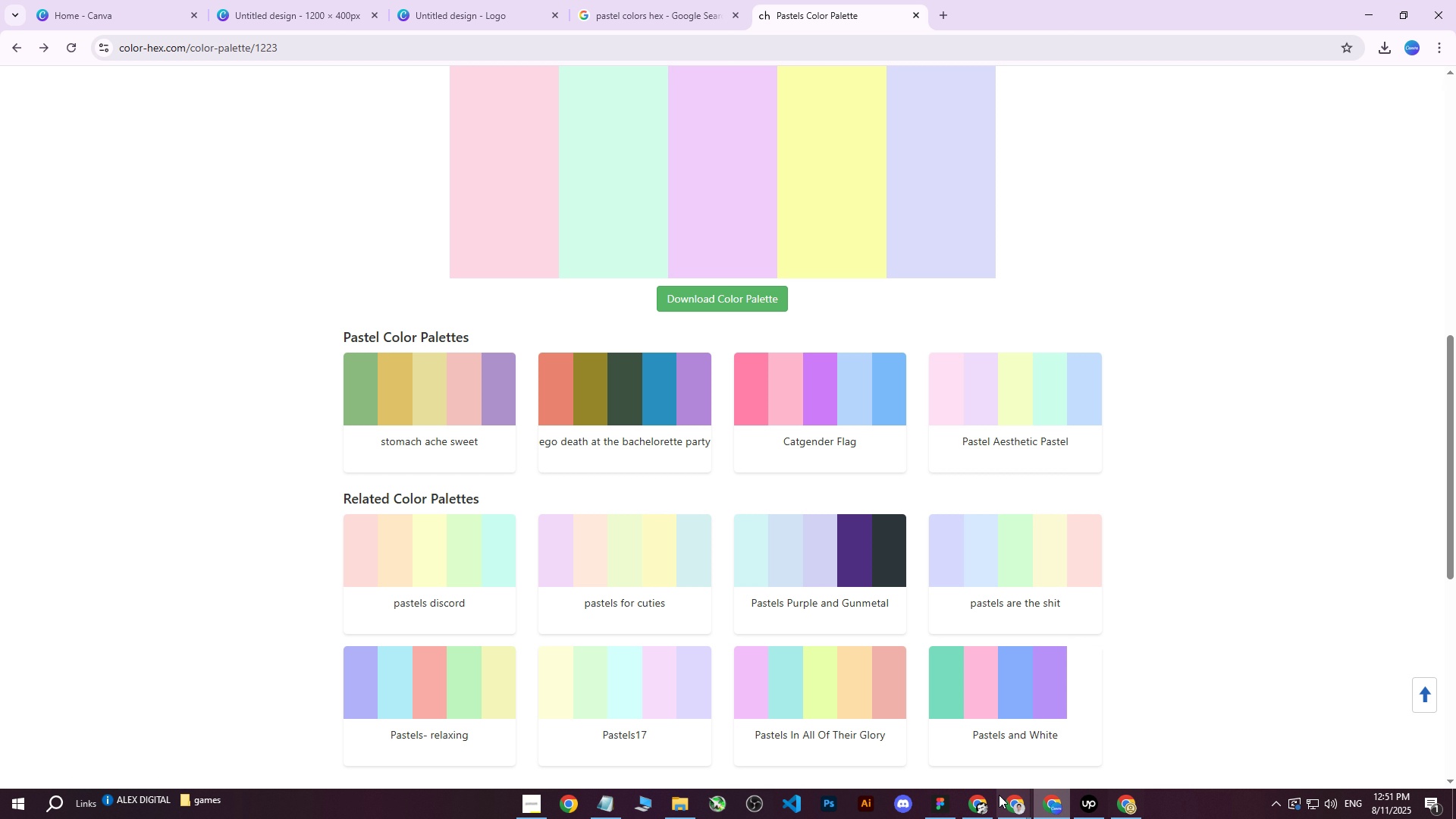 
wait(6.74)
 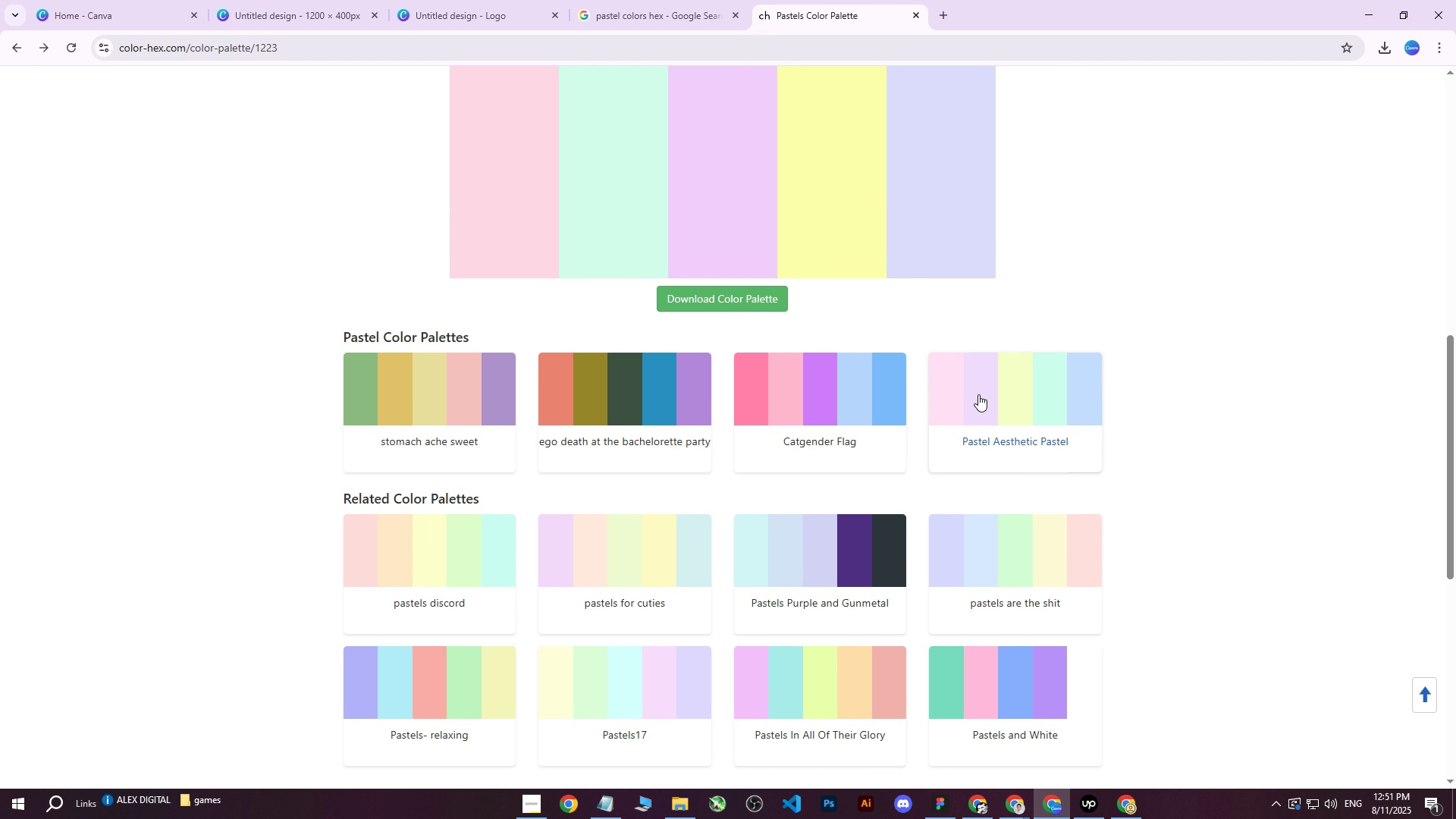 
left_click([1057, 808])
 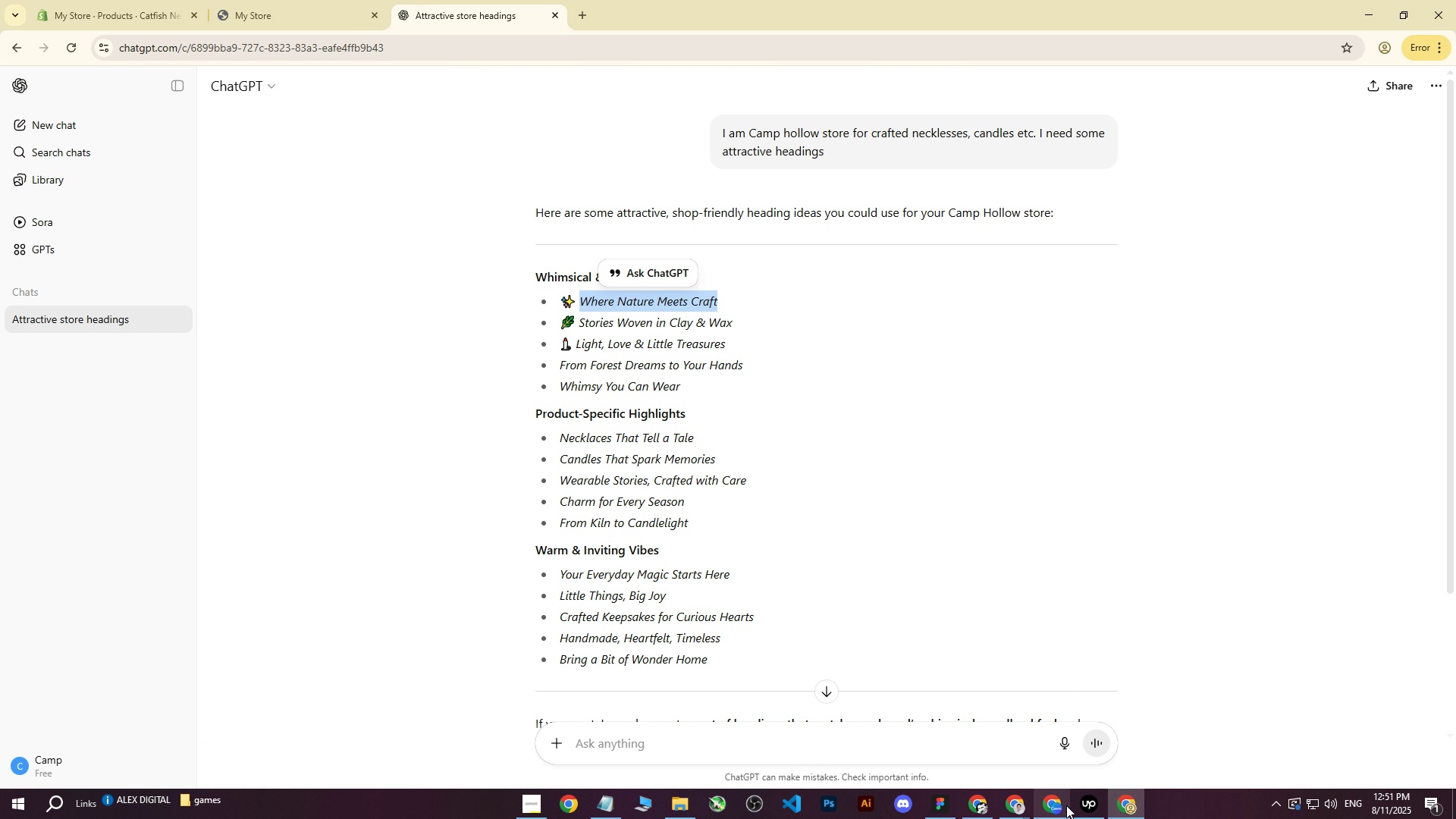 
left_click([314, 0])
 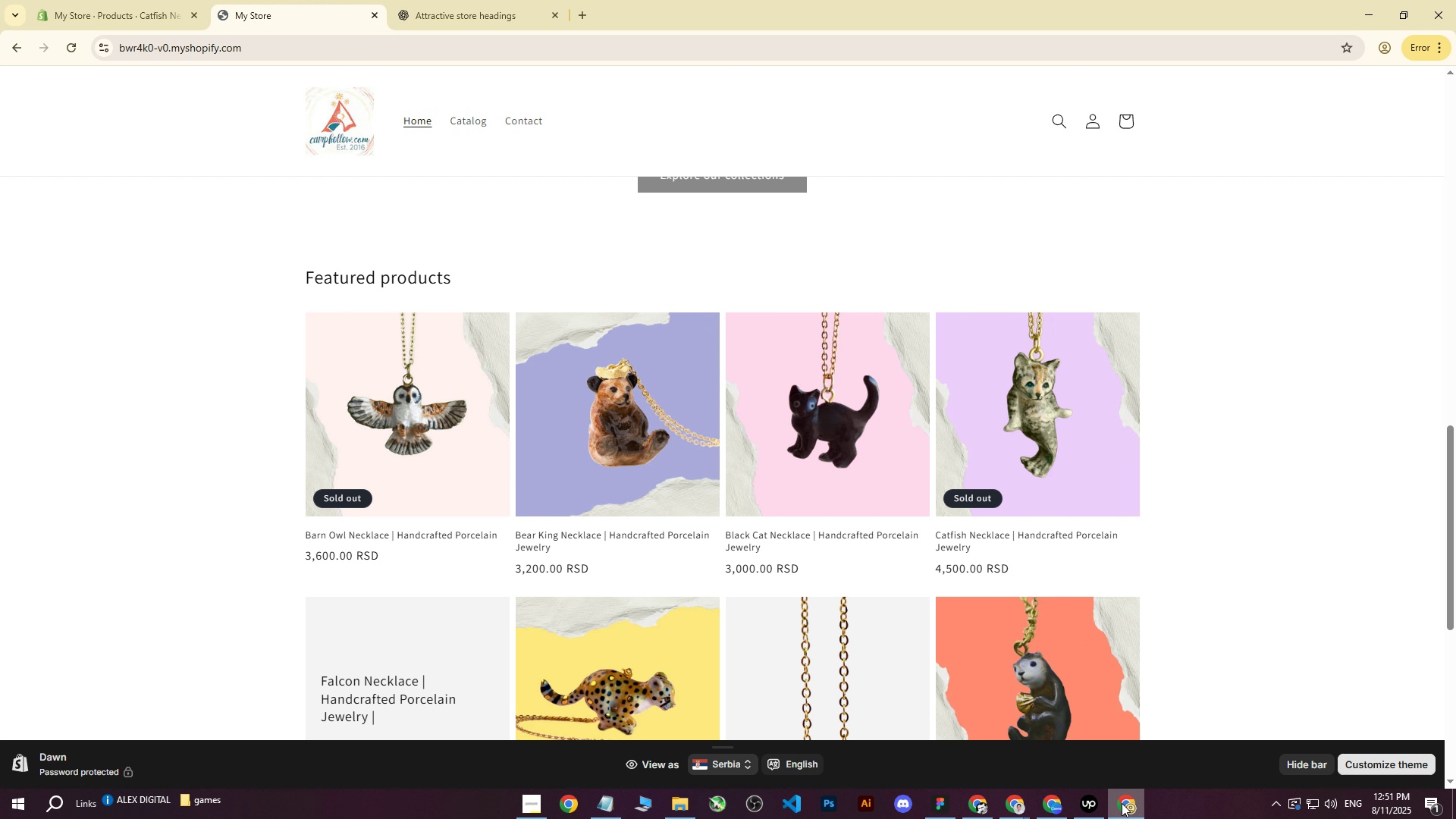 
left_click_drag(start_coordinate=[1122, 803], to_coordinate=[1121, 797])
 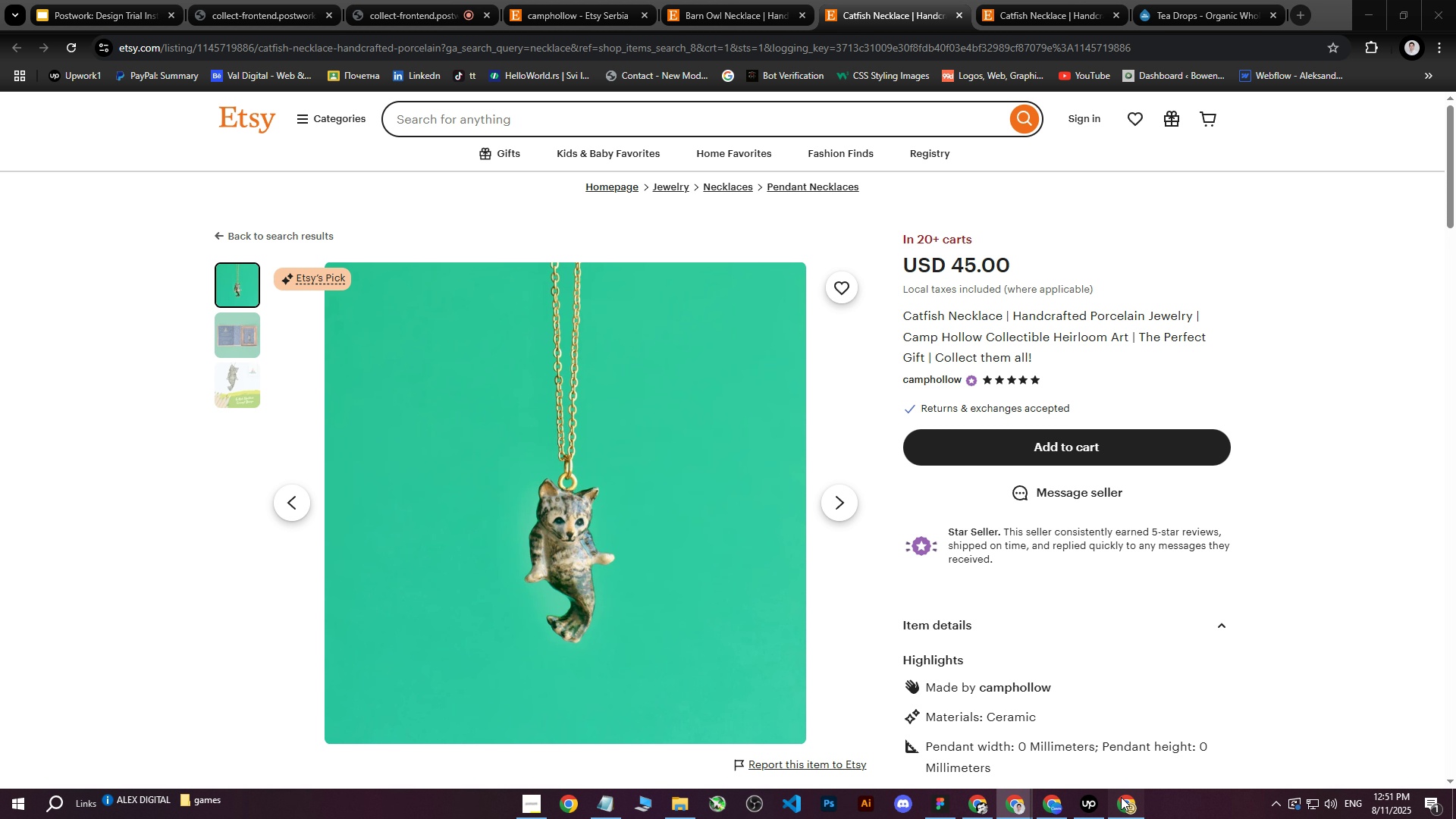 
left_click([1121, 797])
 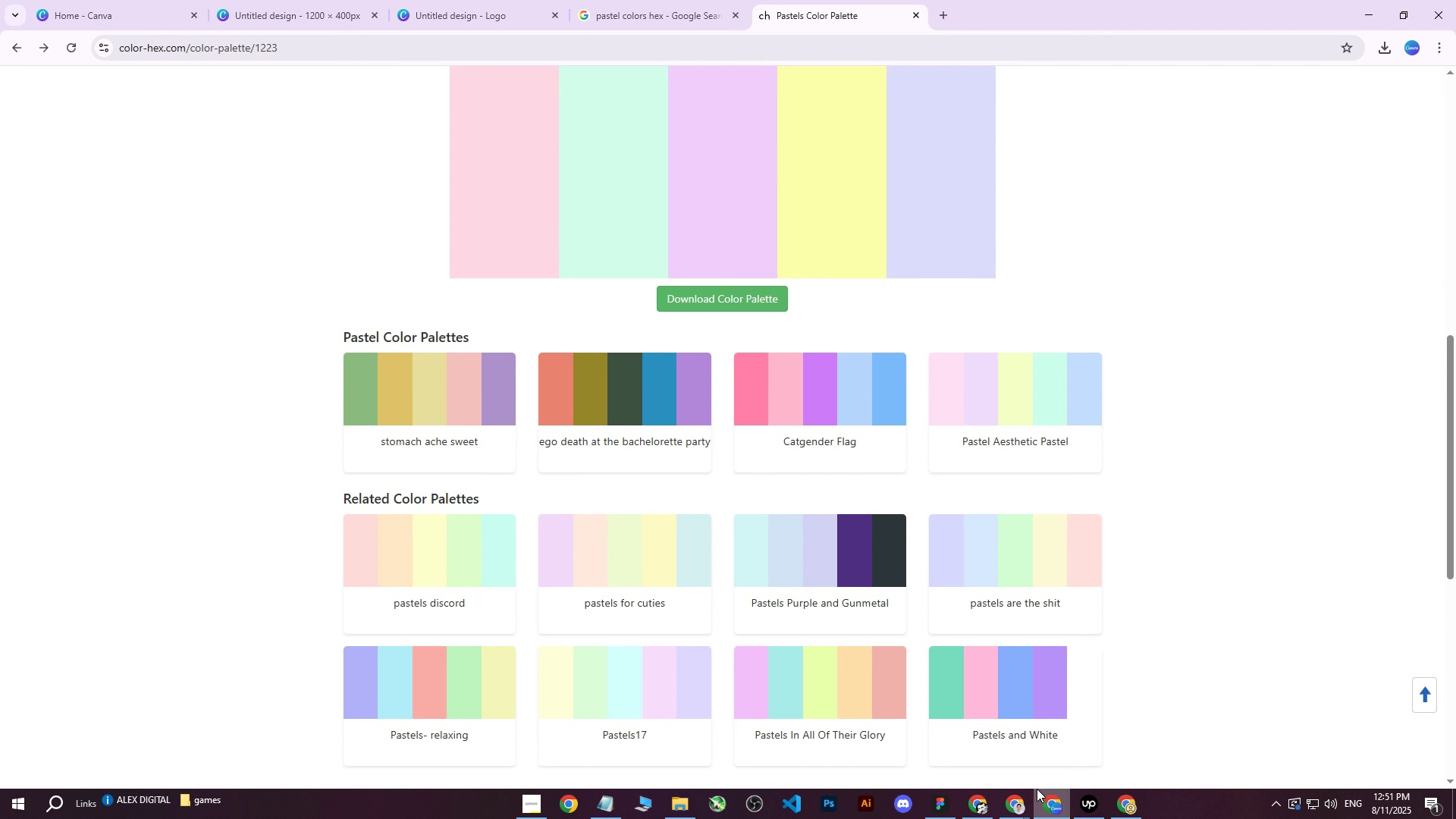 
left_click([395, 0])
 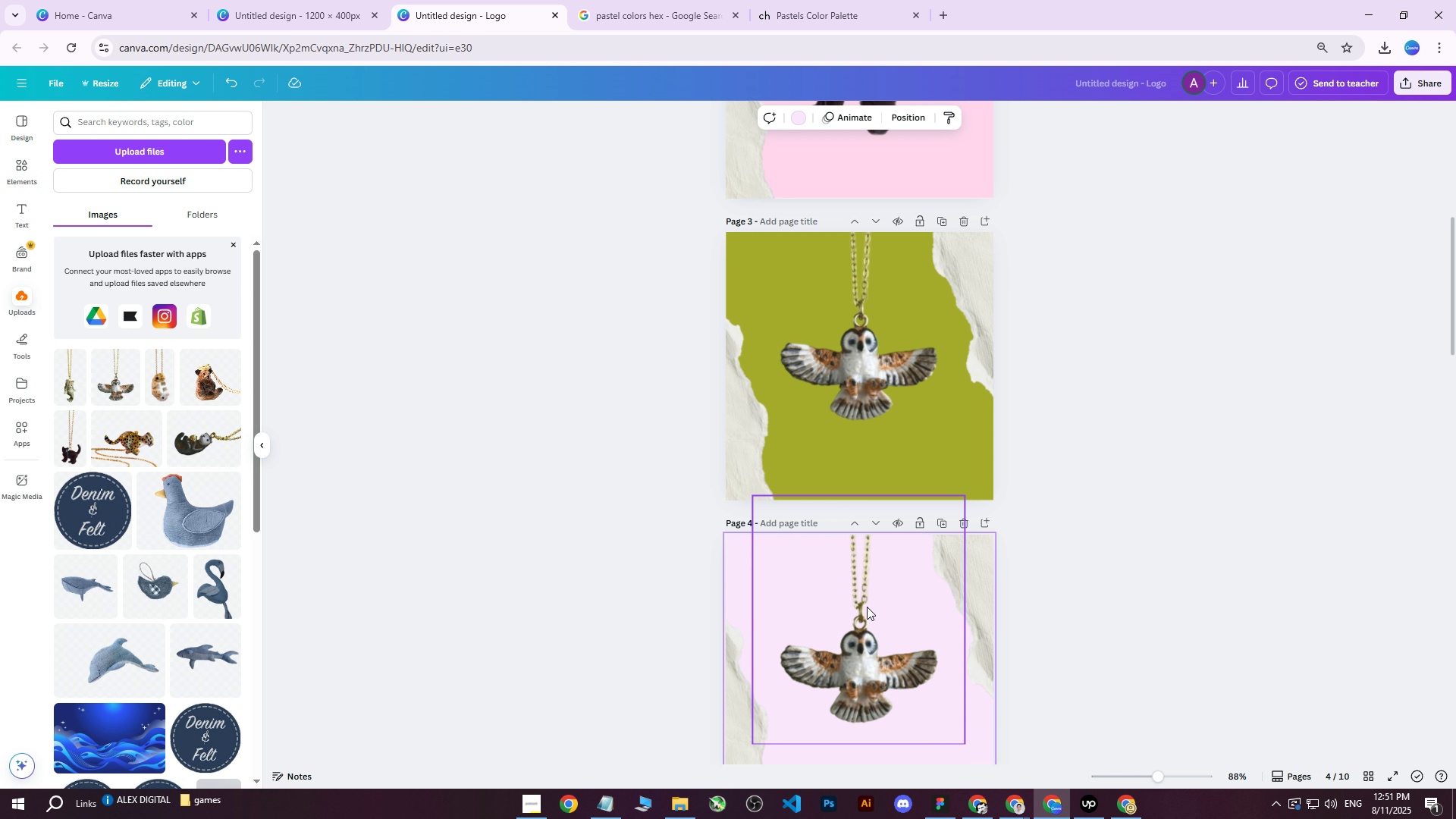 
scroll: coordinate [831, 366], scroll_direction: up, amount: 6.0
 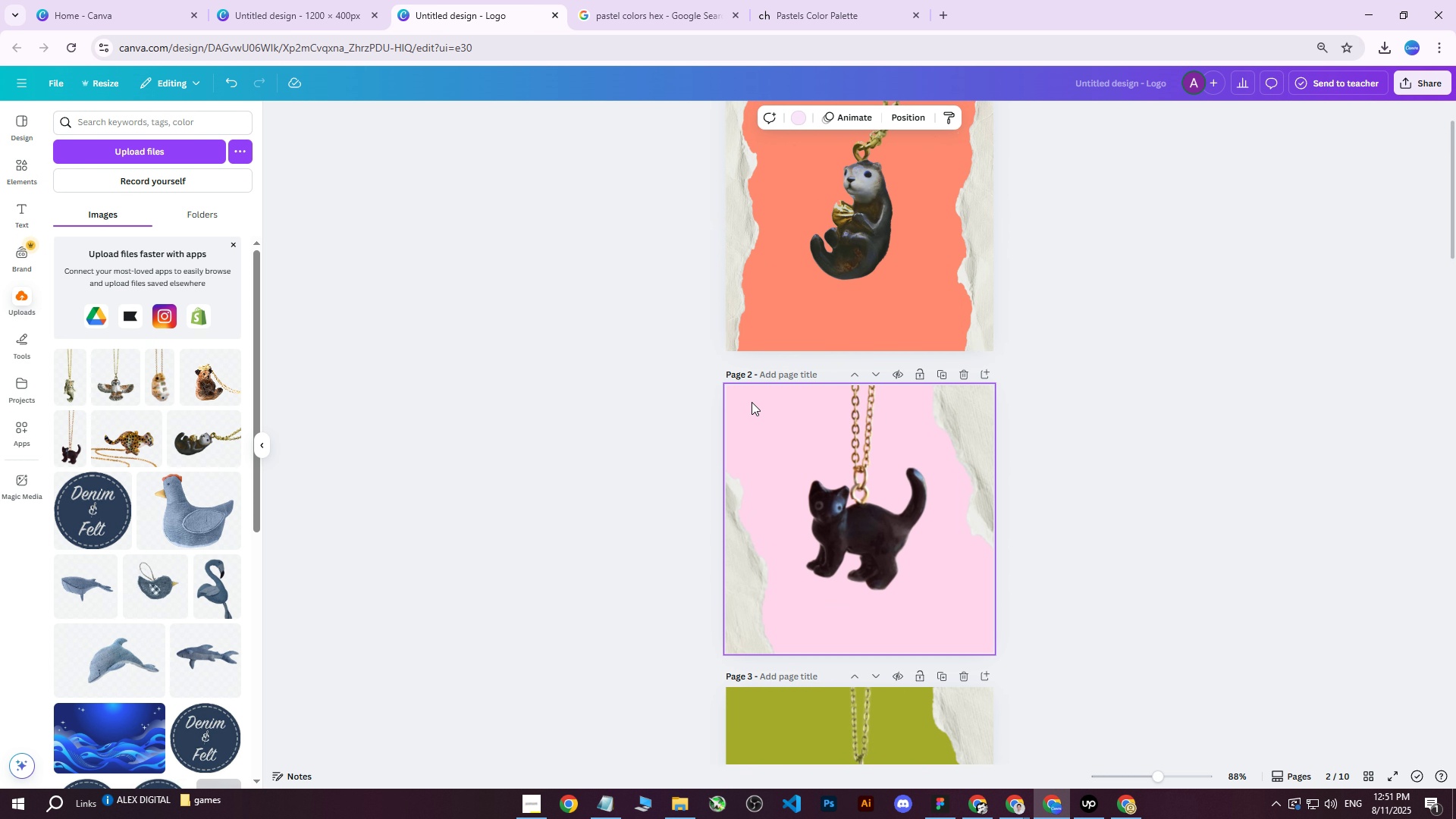 
left_click([748, 403])
 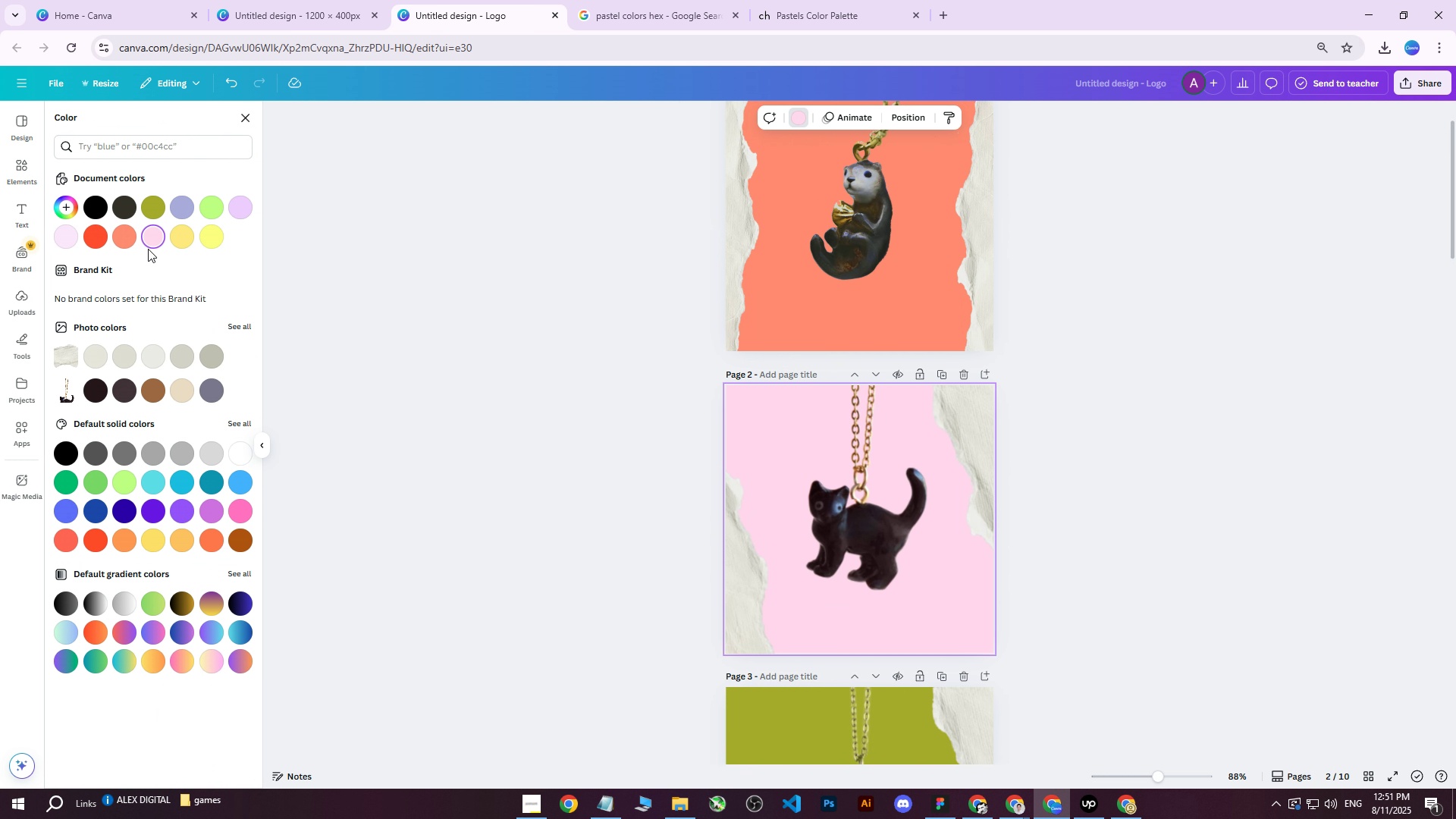 
double_click([151, 237])
 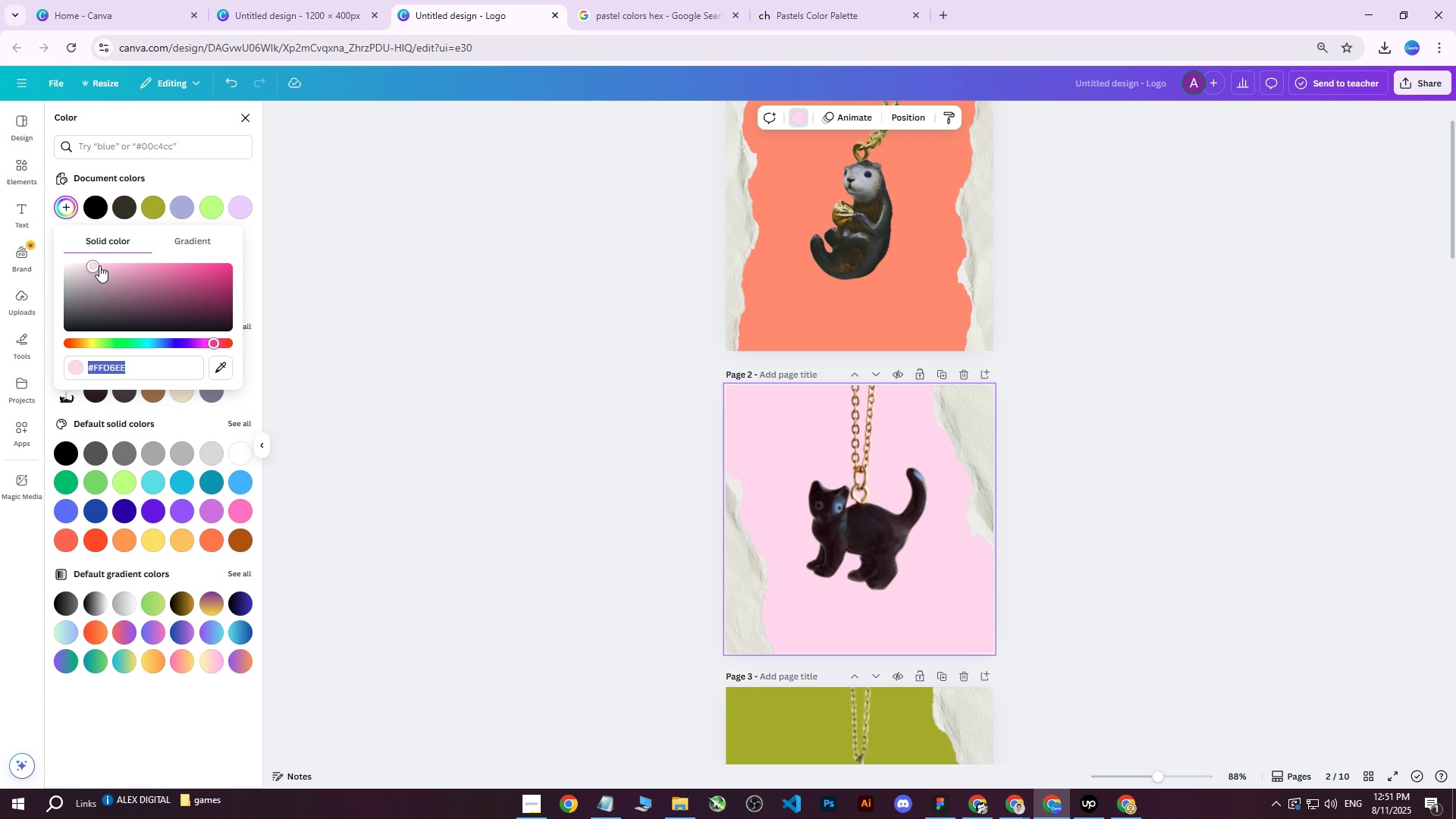 
left_click_drag(start_coordinate=[93, 265], to_coordinate=[100, 264])
 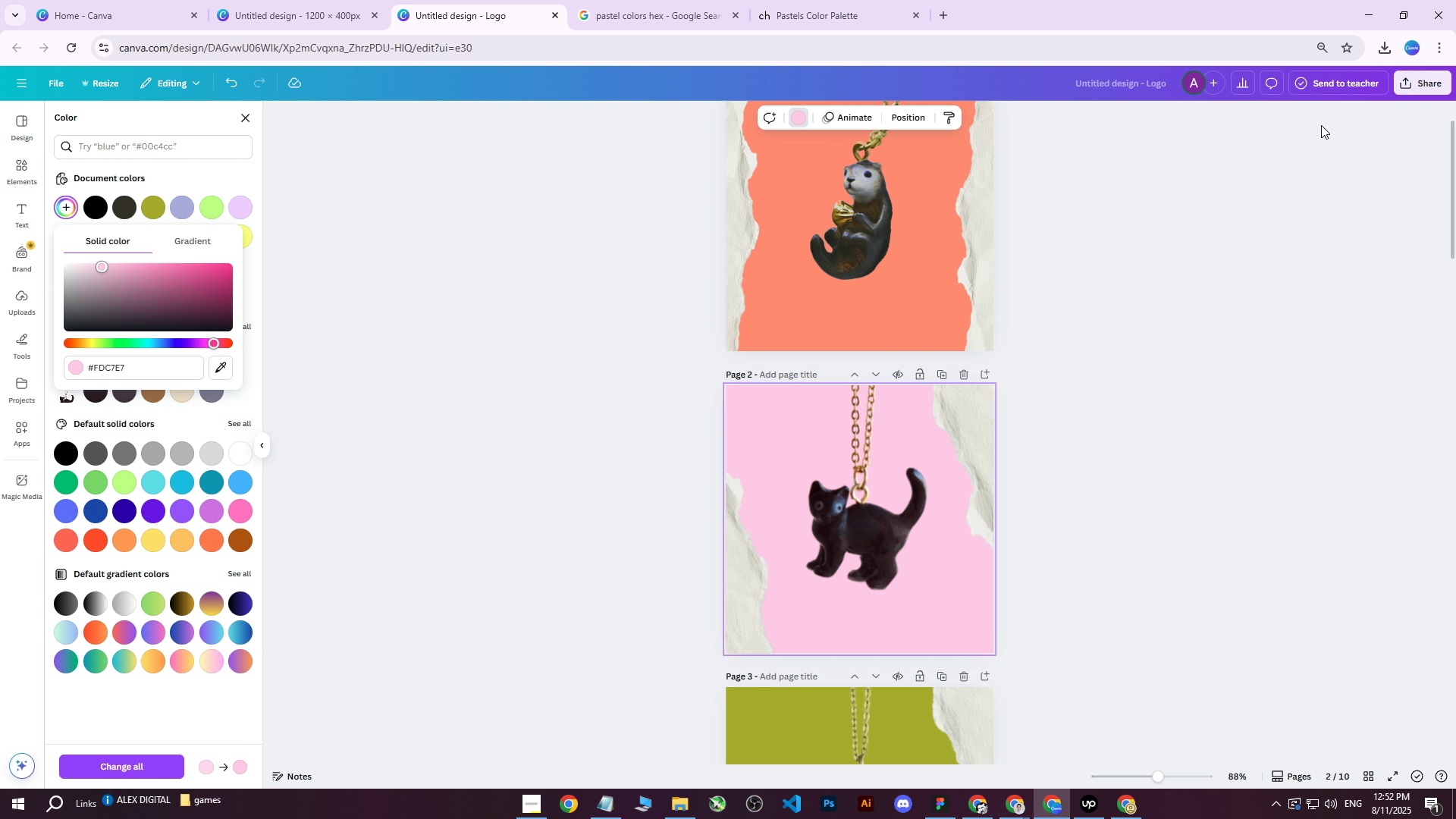 
left_click([1401, 85])
 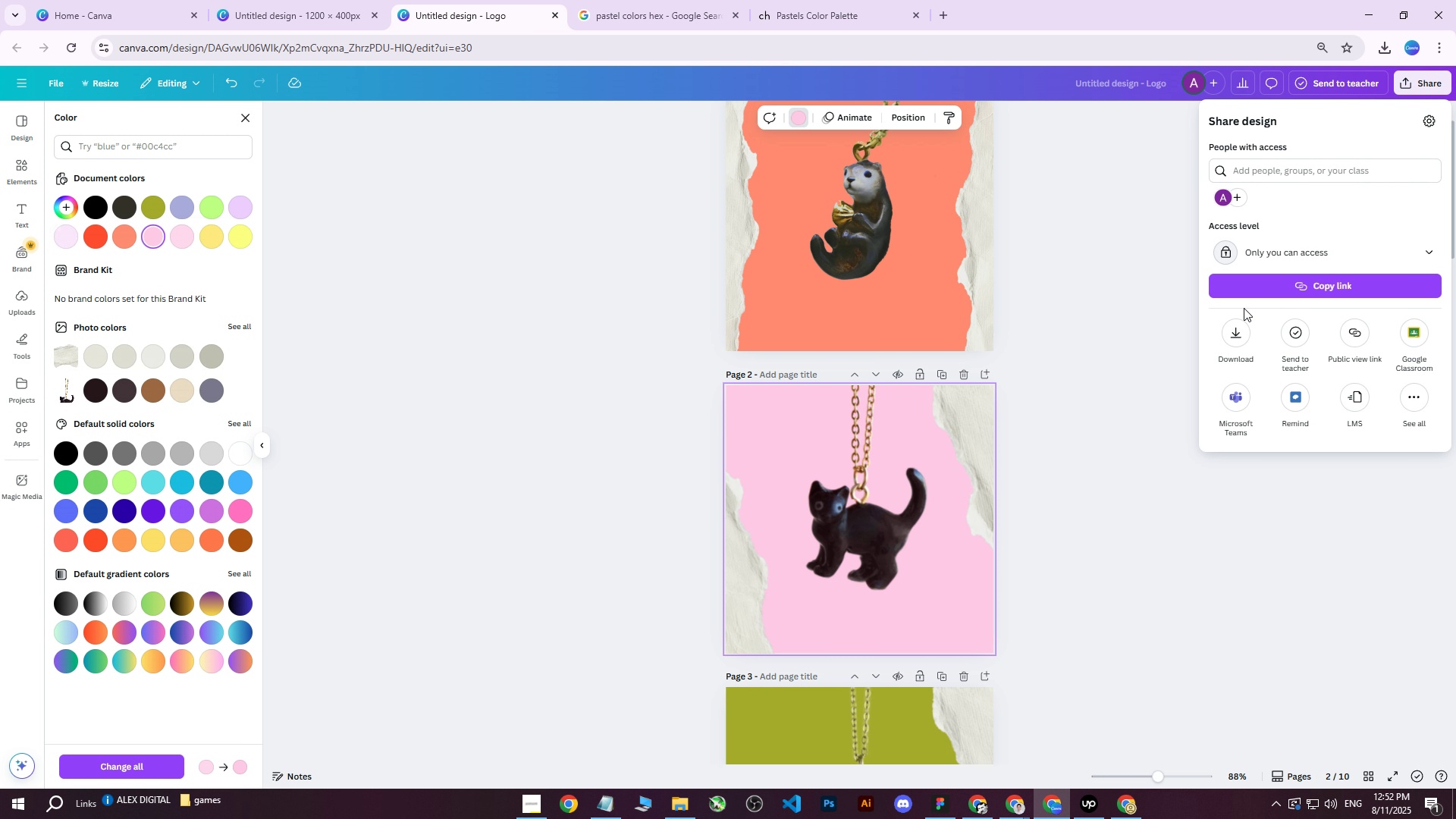 
left_click([1228, 333])
 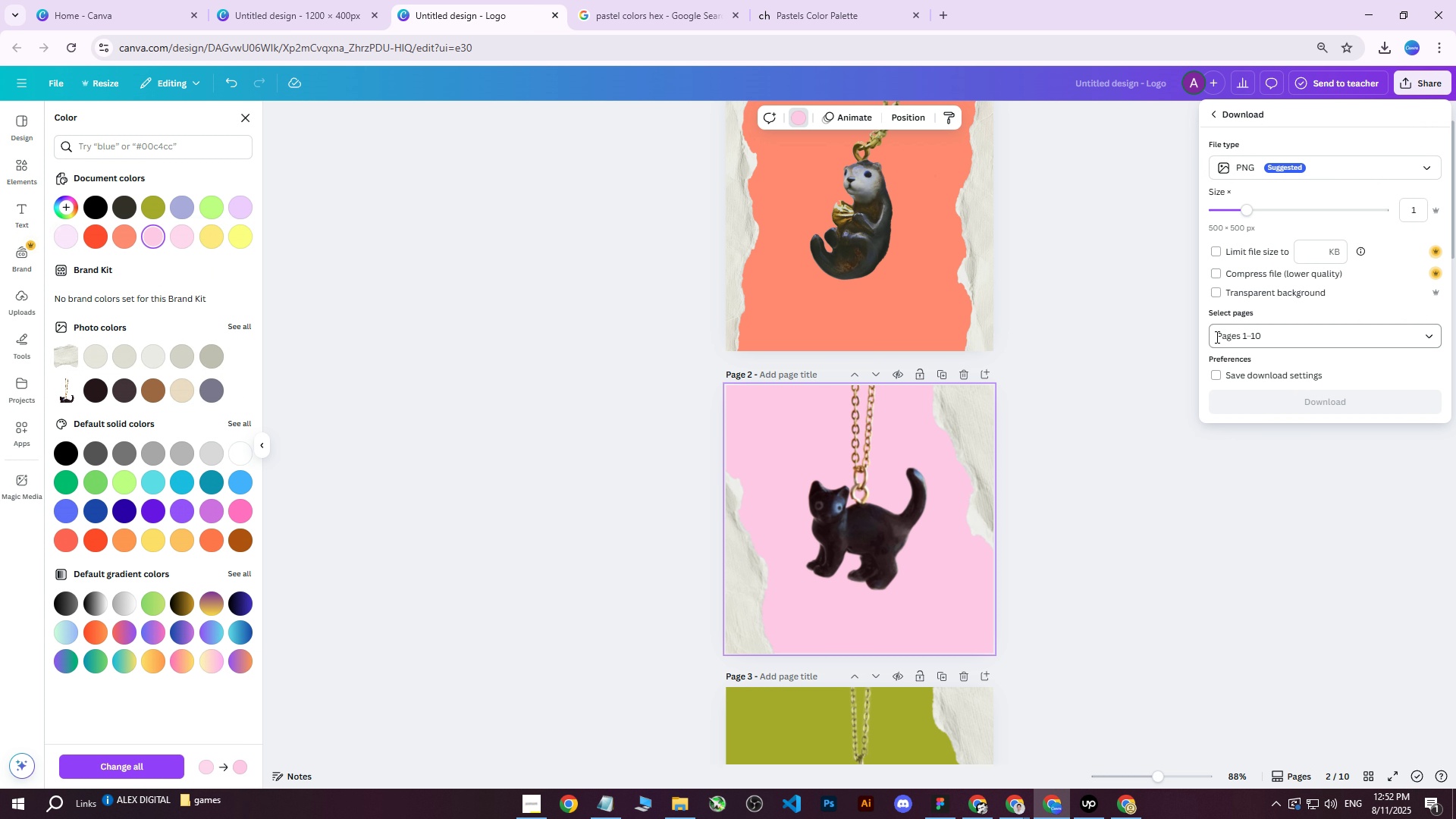 
left_click([1225, 335])
 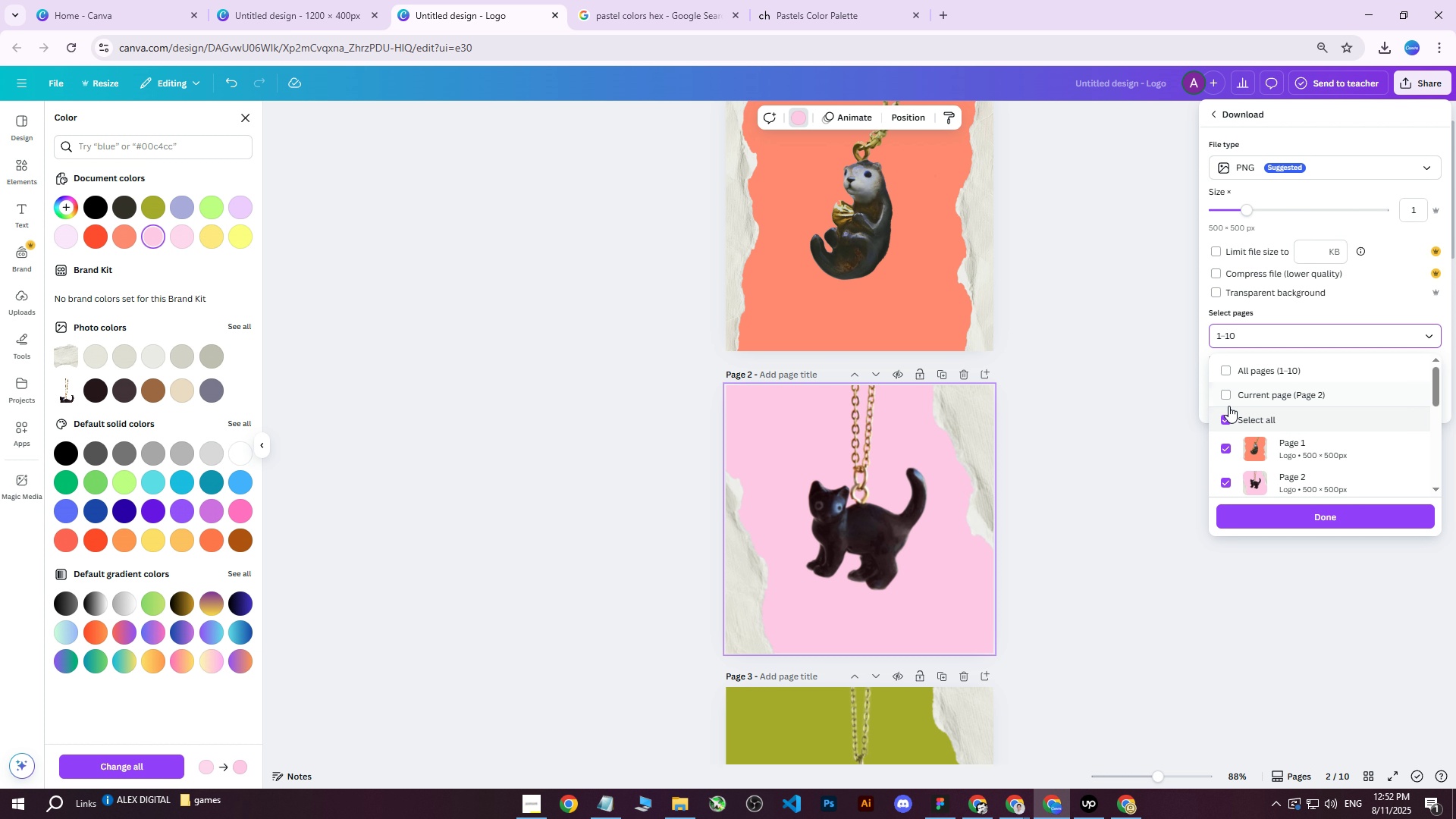 
left_click([1224, 397])
 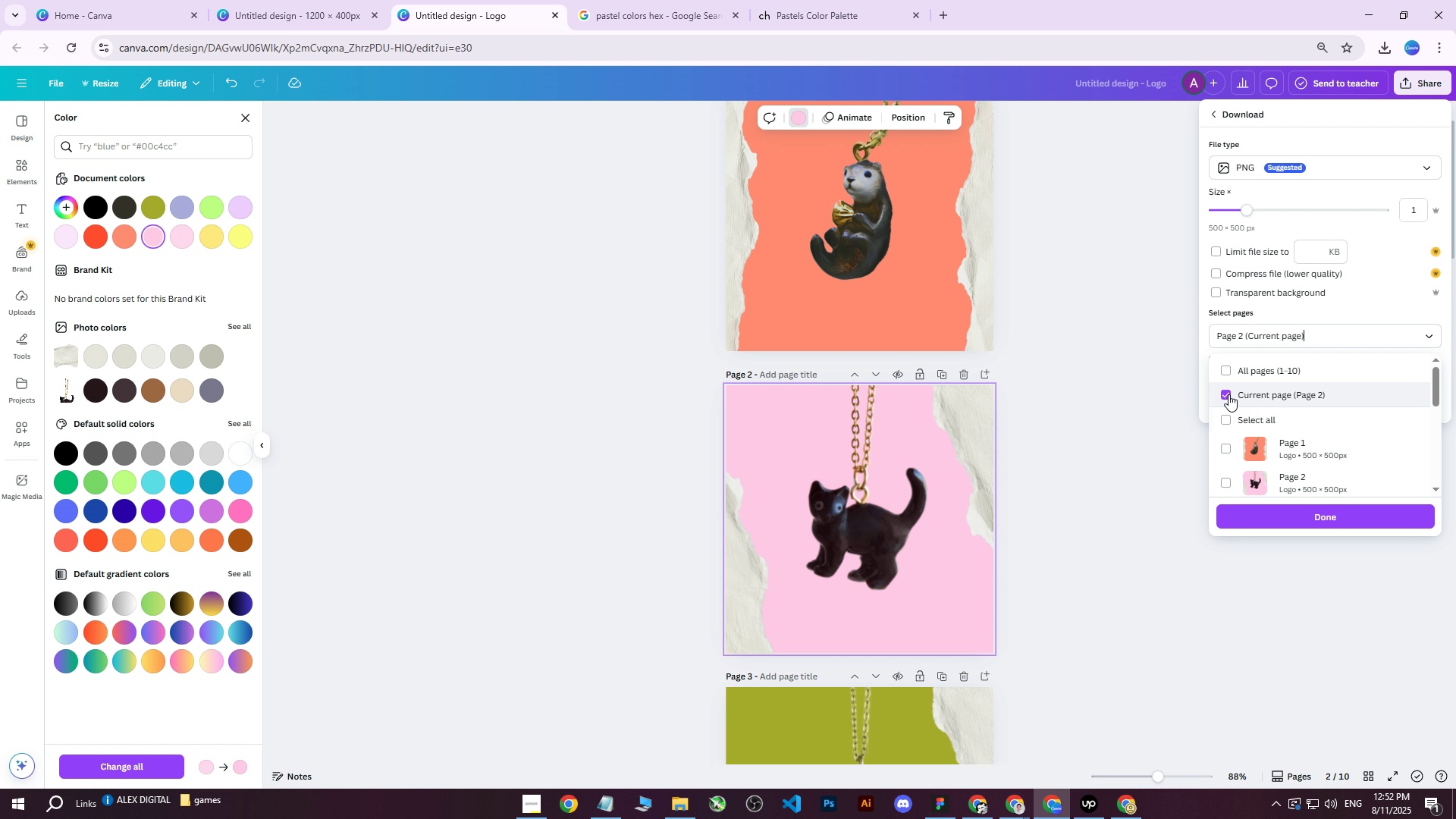 
scroll: coordinate [1292, 423], scroll_direction: down, amount: 1.0
 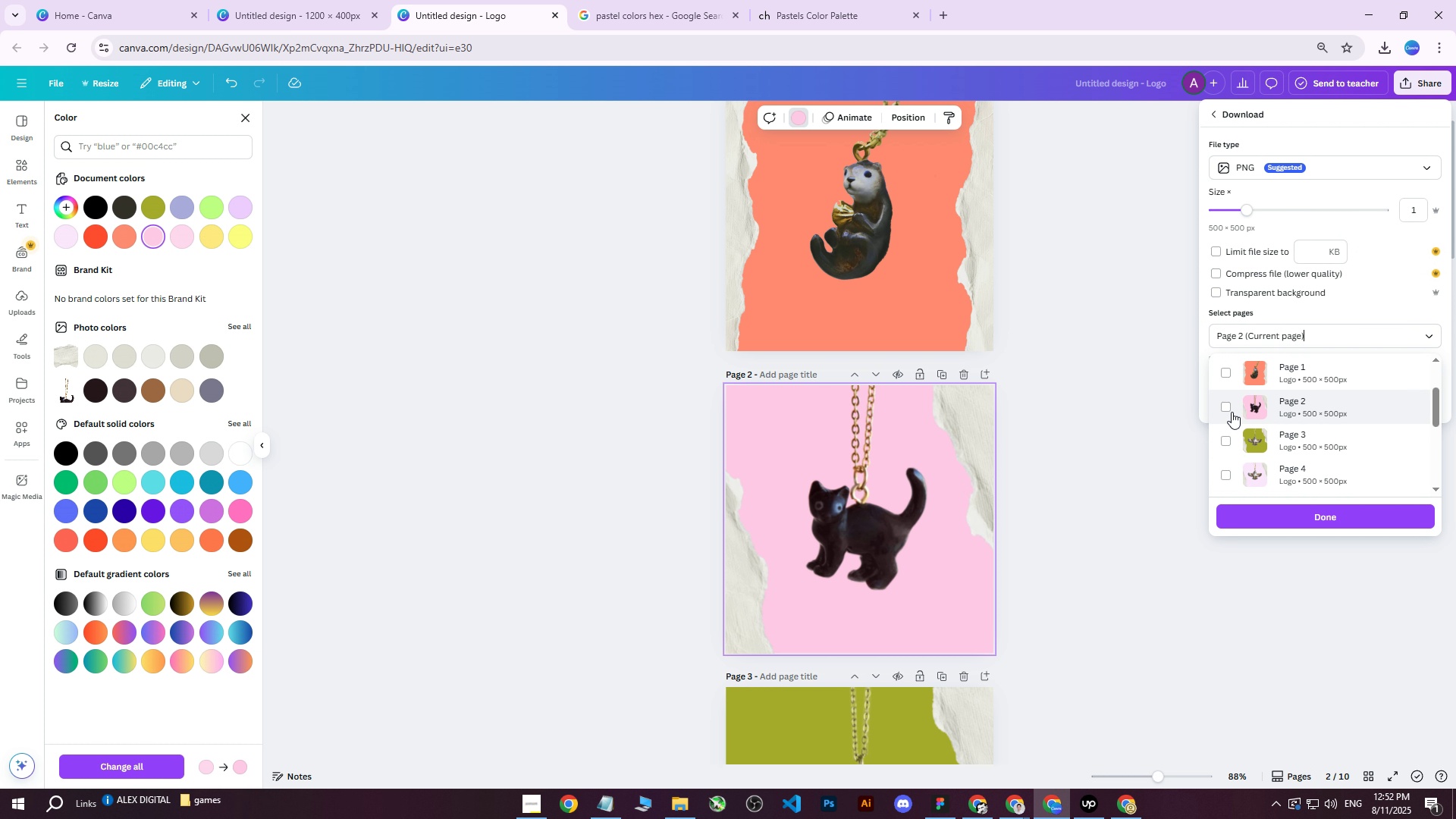 
left_click([1232, 412])
 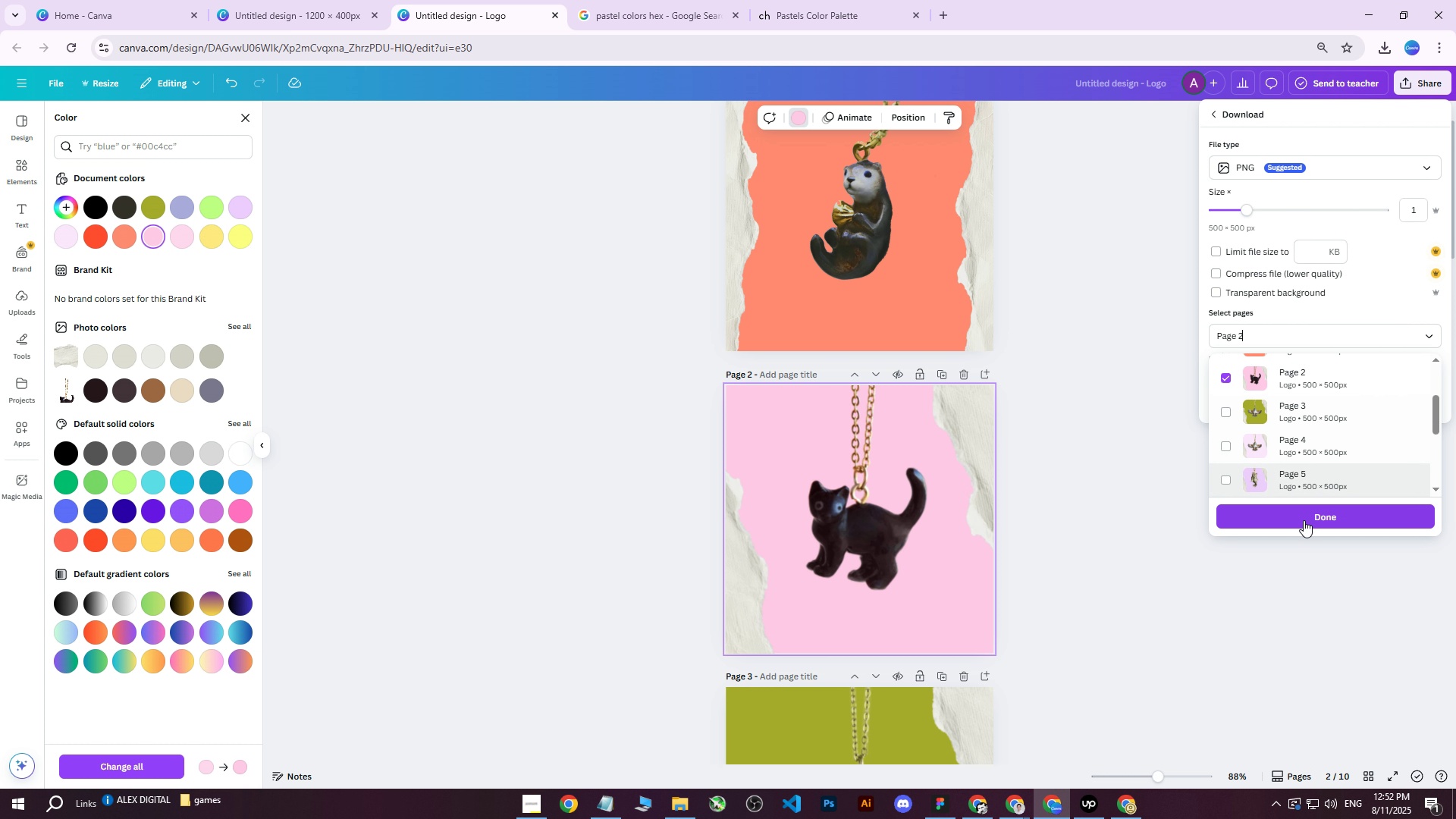 
left_click([1301, 522])
 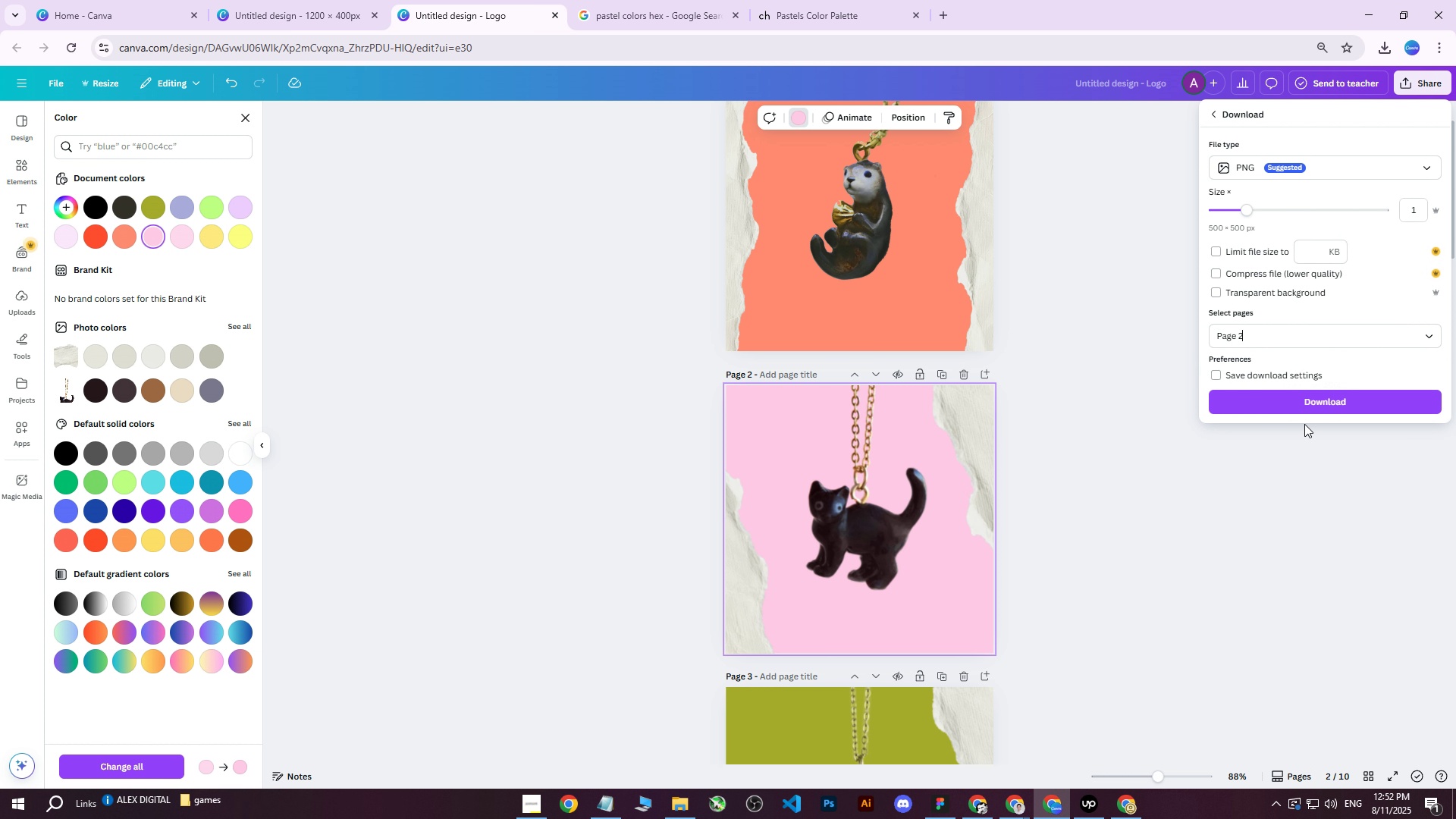 
left_click([1301, 397])
 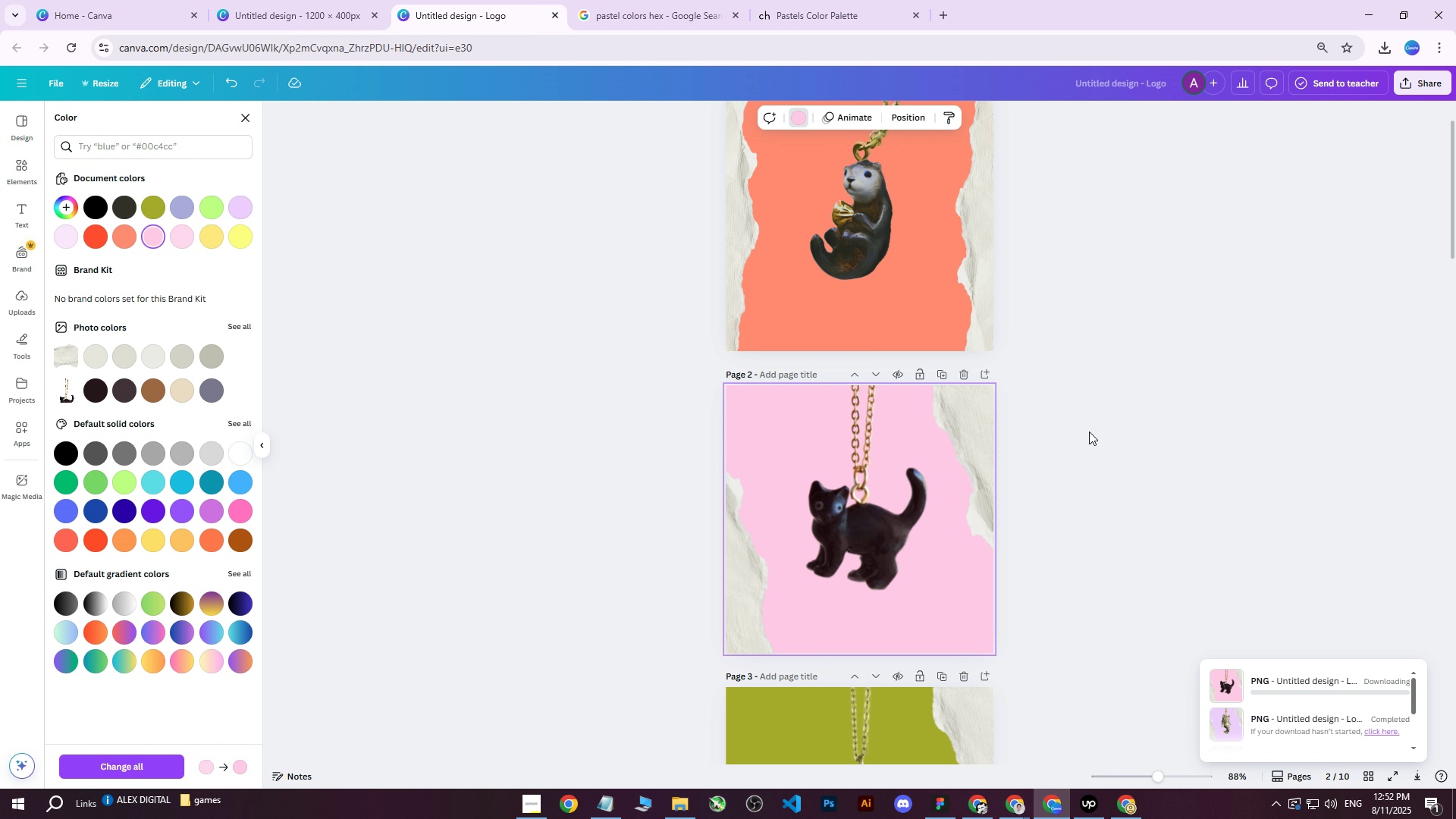 
scroll: coordinate [1113, 372], scroll_direction: down, amount: 8.0
 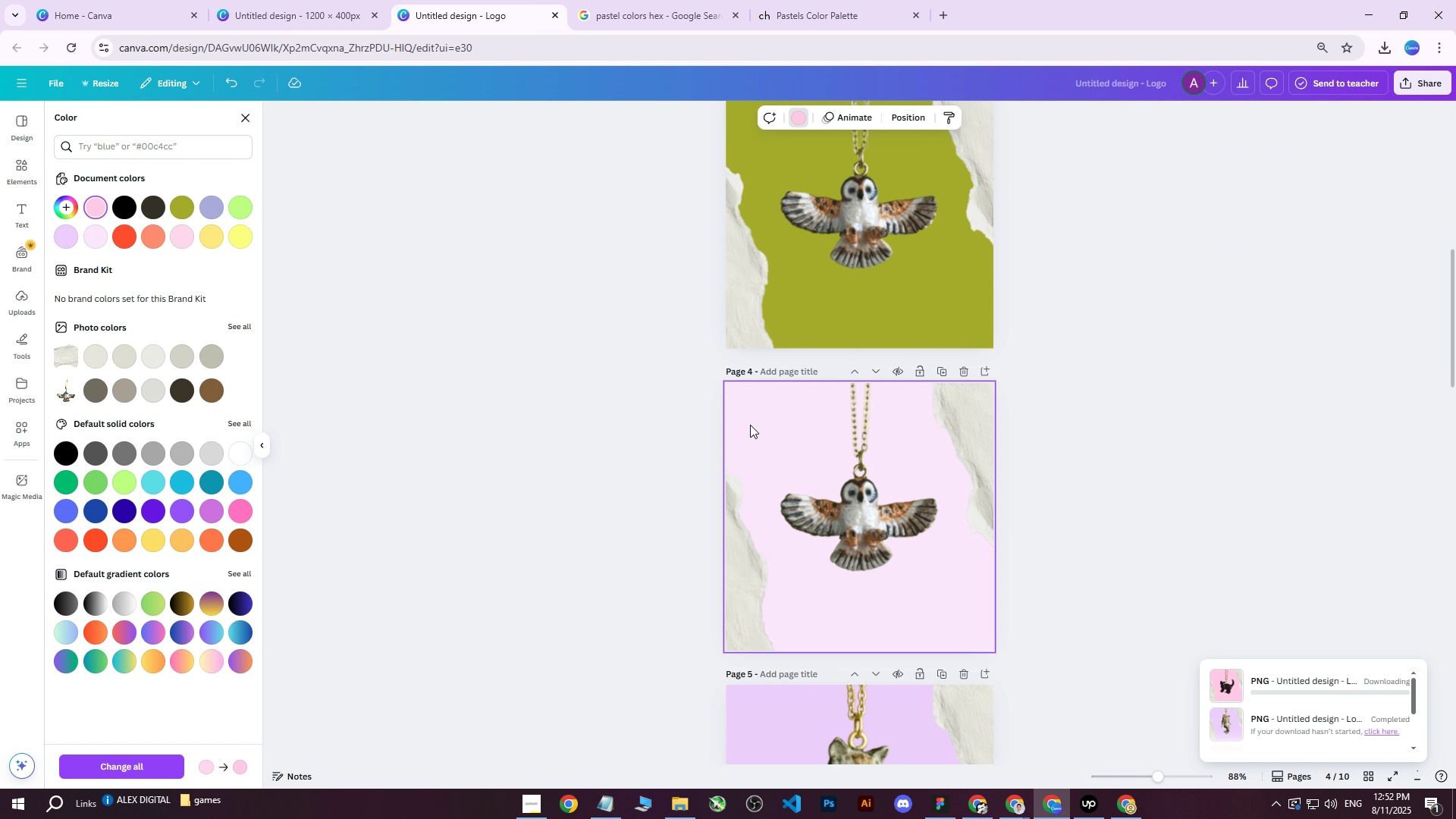 
left_click([753, 414])
 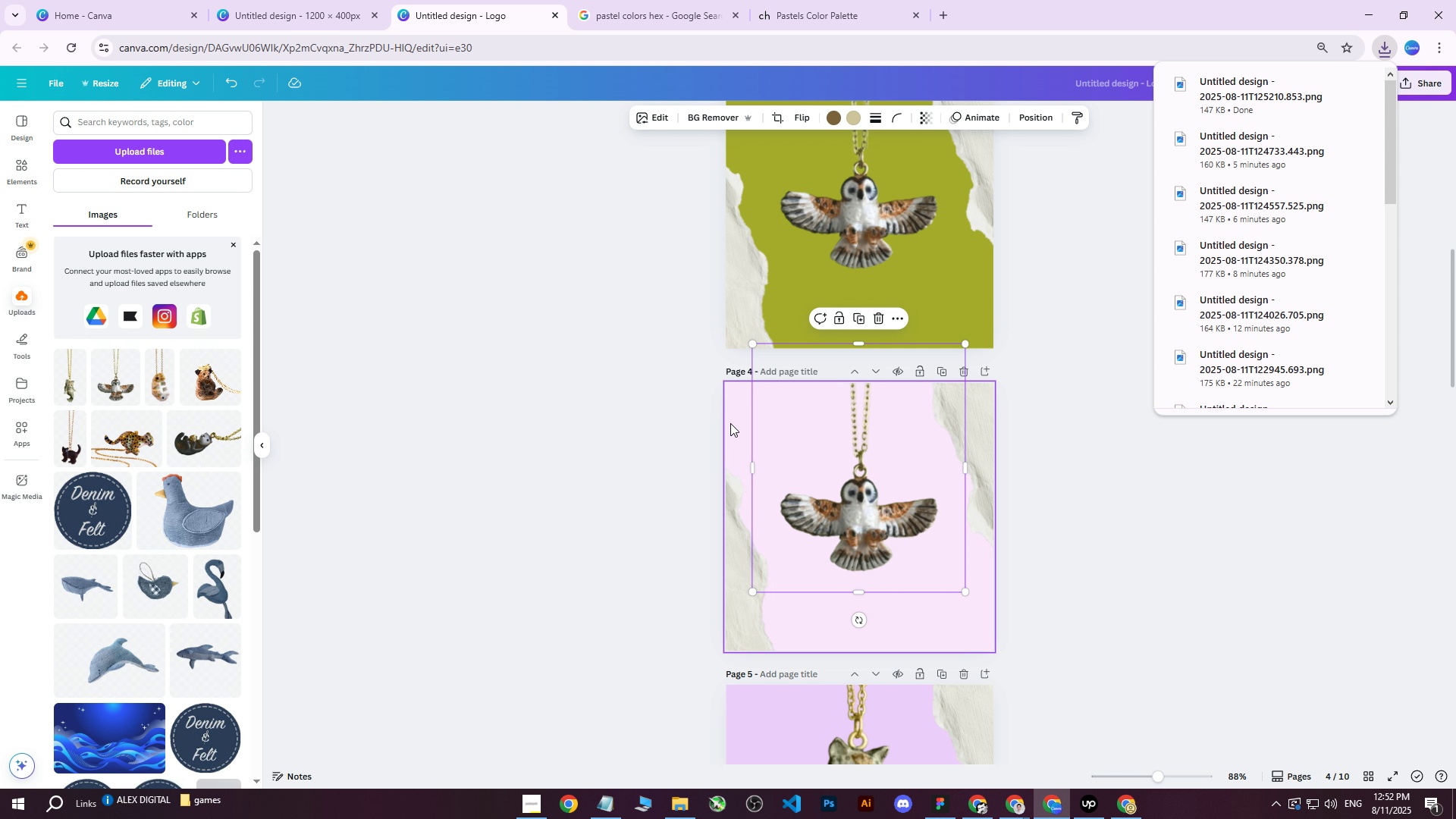 
left_click([736, 421])
 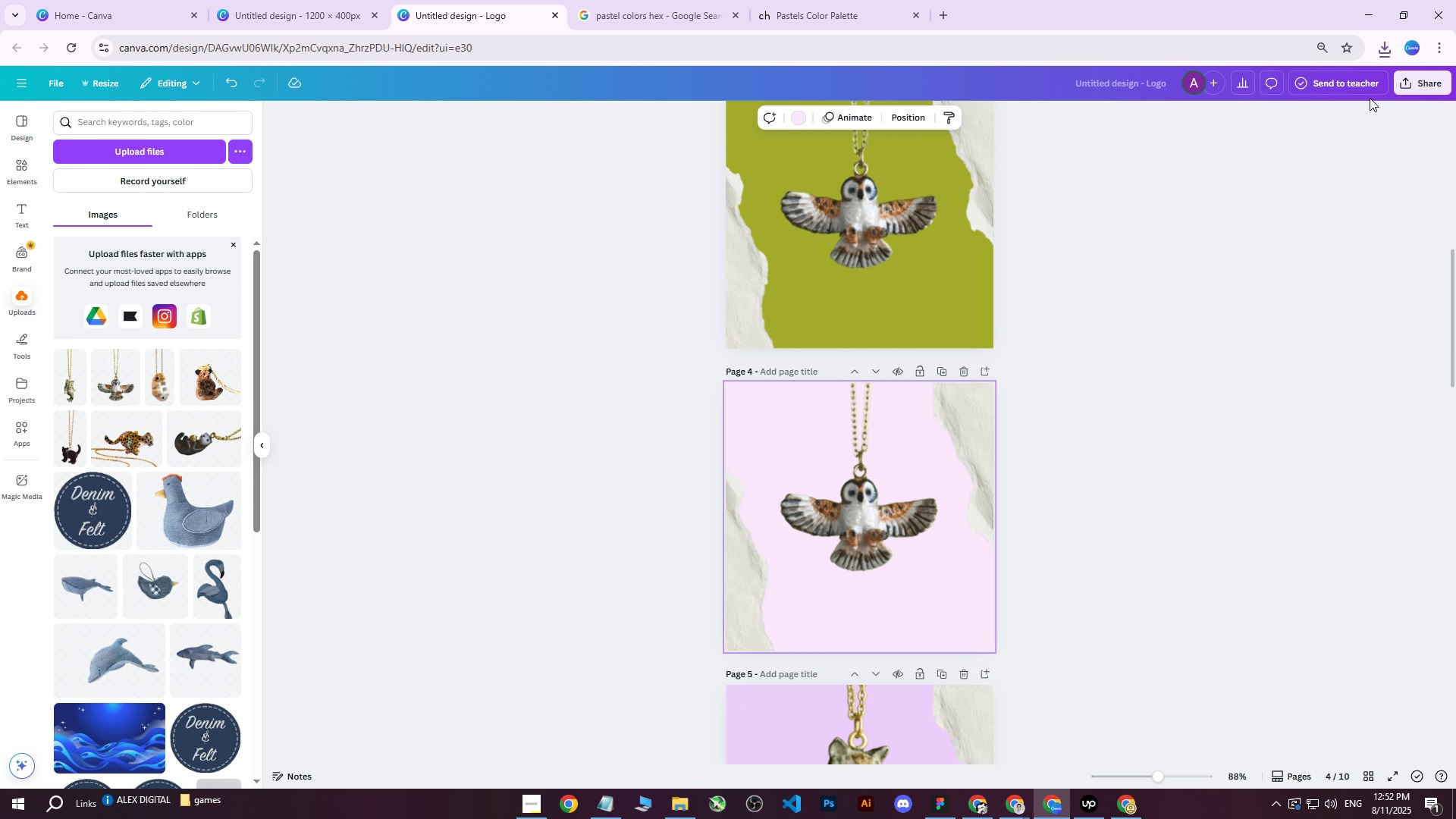 
left_click([1404, 85])
 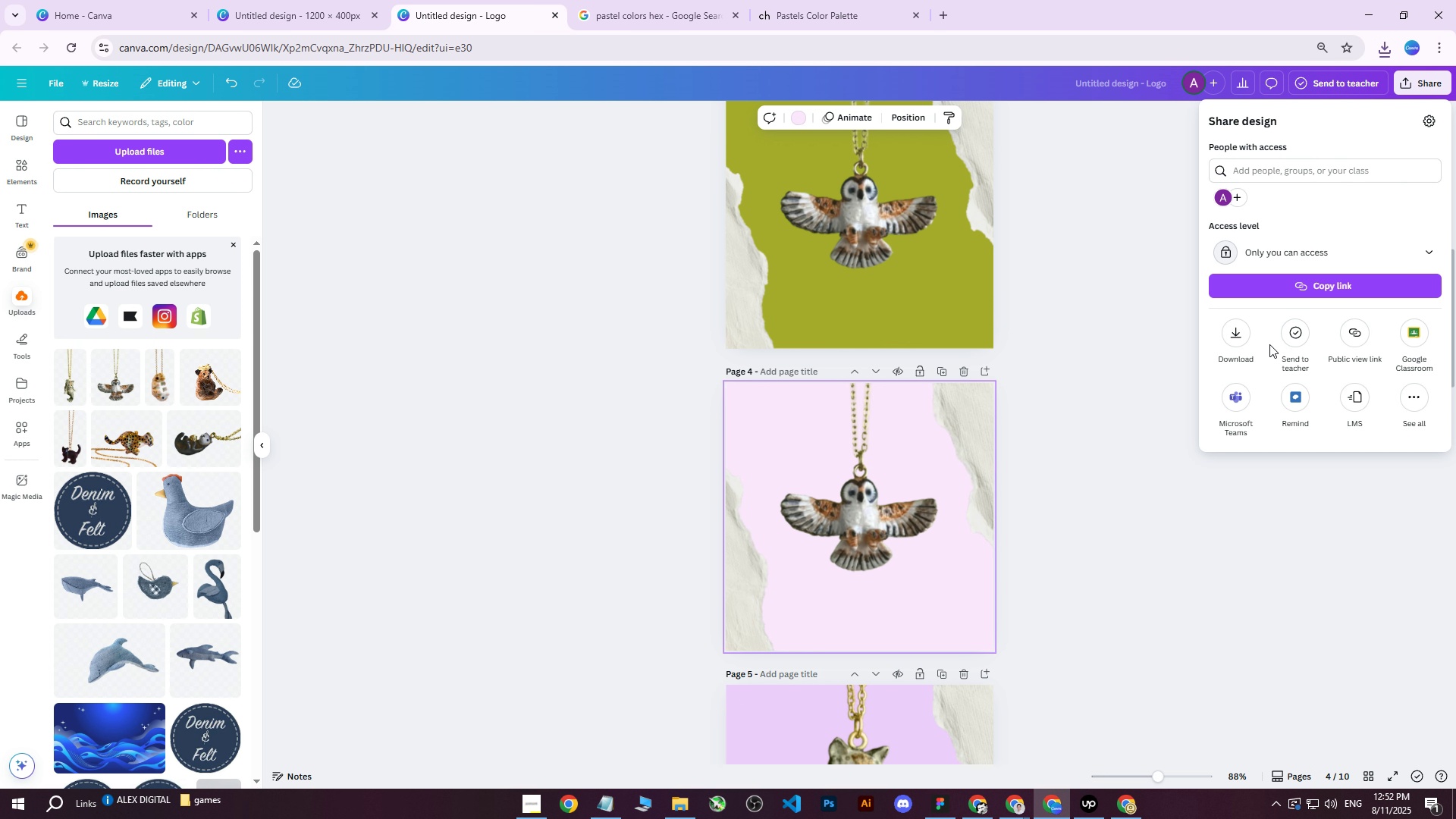 
left_click([1226, 328])
 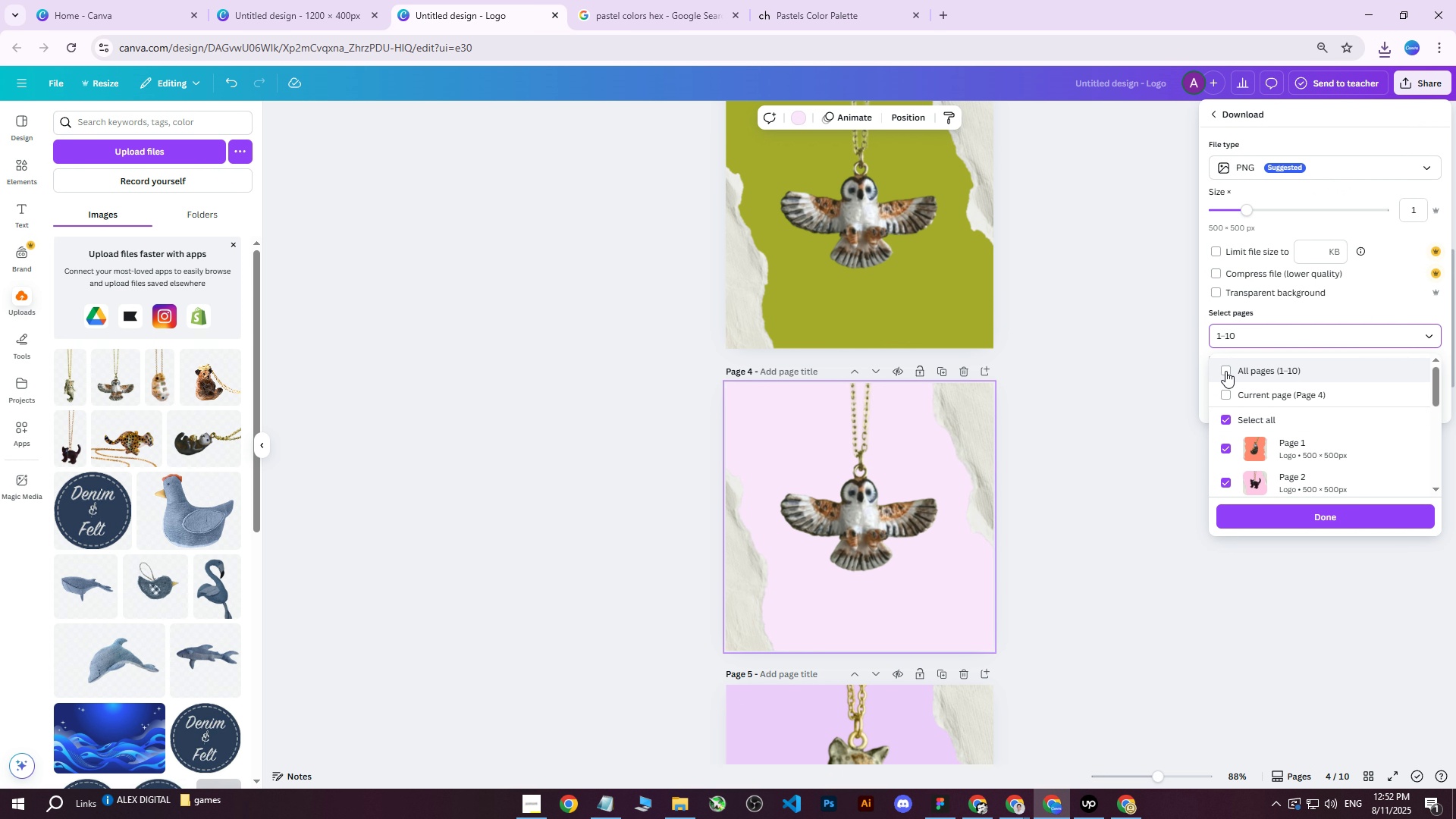 
double_click([1227, 370])
 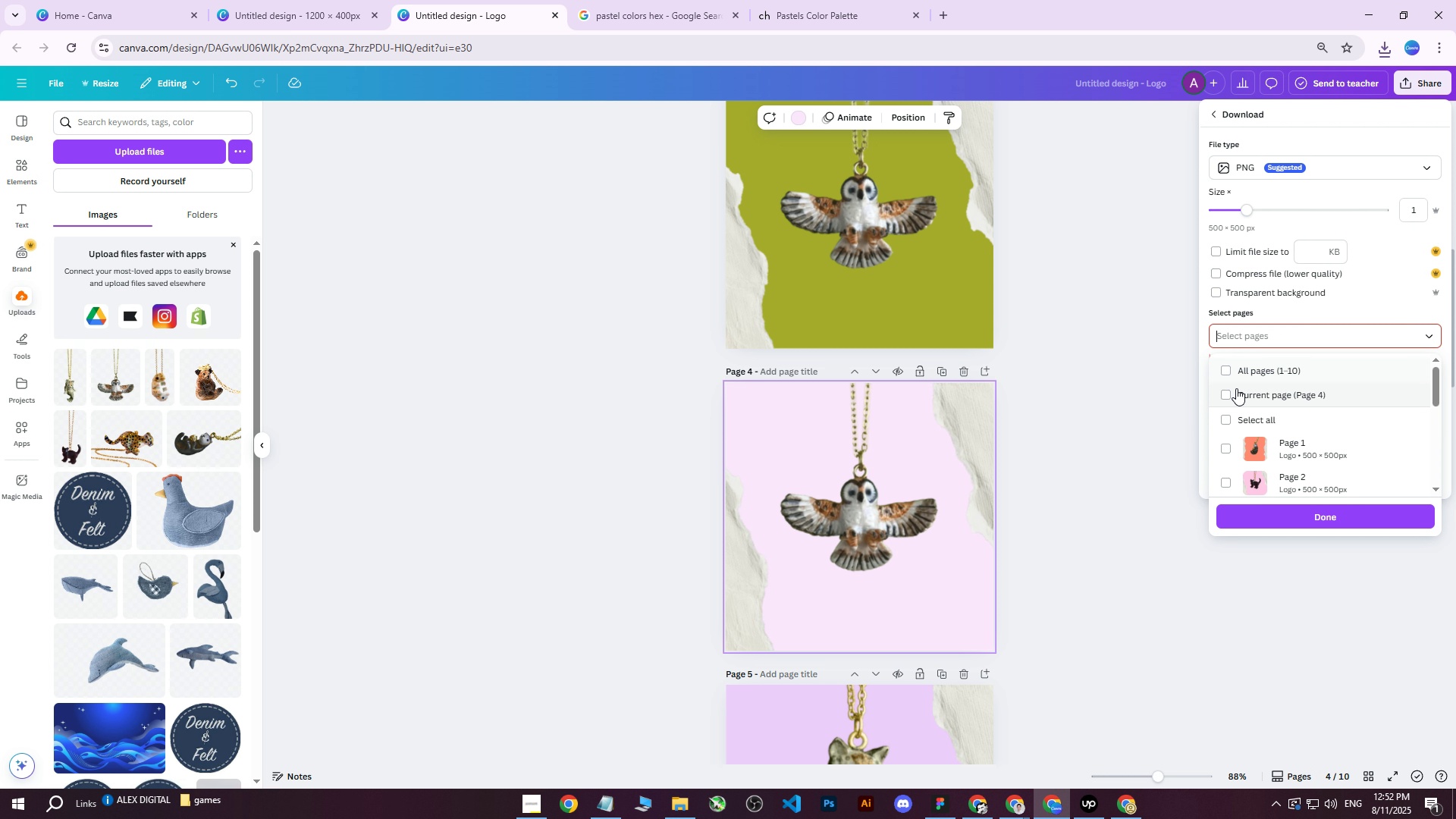 
scroll: coordinate [1257, 418], scroll_direction: down, amount: 3.0
 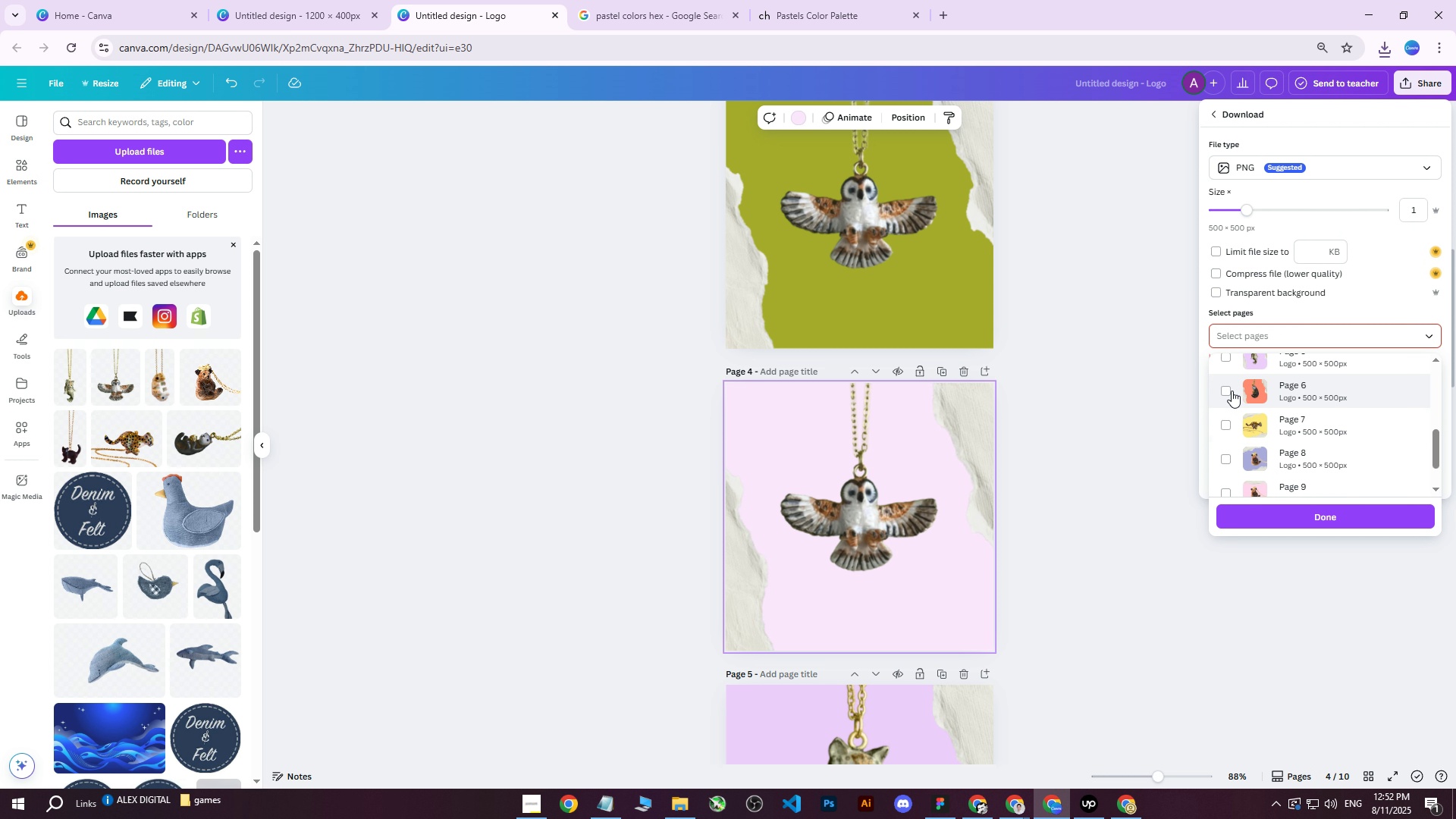 
scroll: coordinate [1232, 400], scroll_direction: up, amount: 1.0
 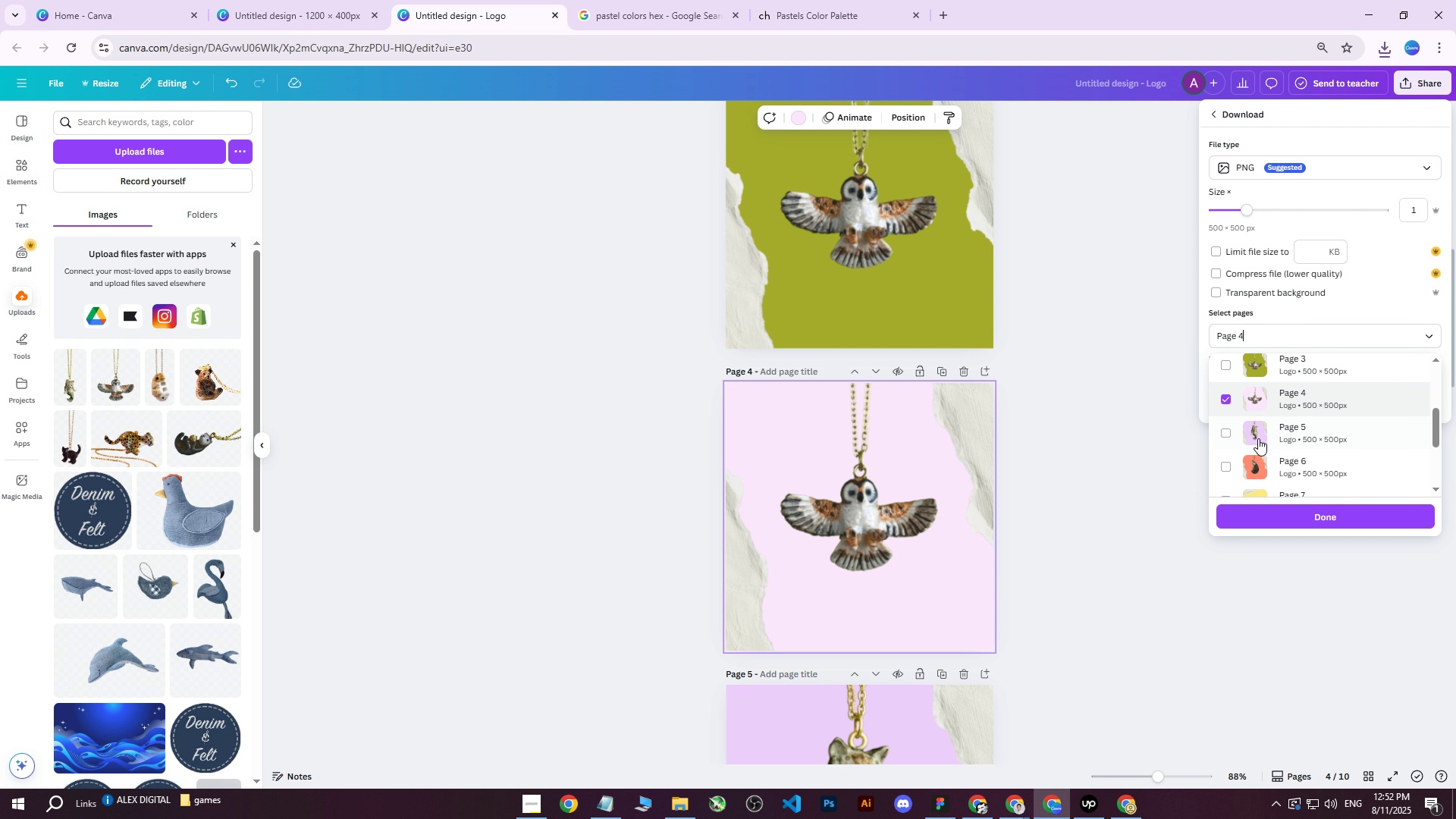 
left_click([1292, 514])
 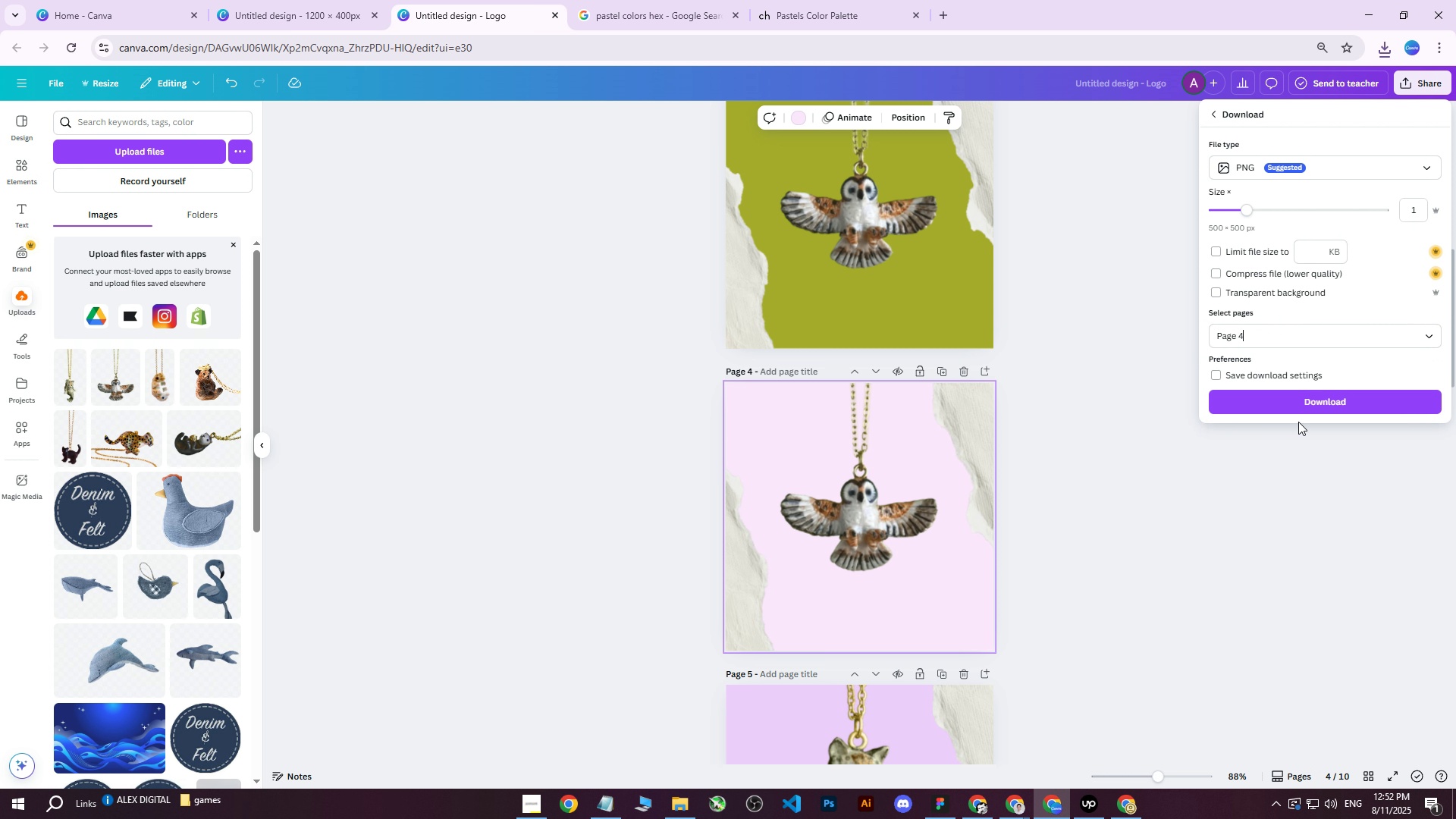 
left_click([1296, 403])
 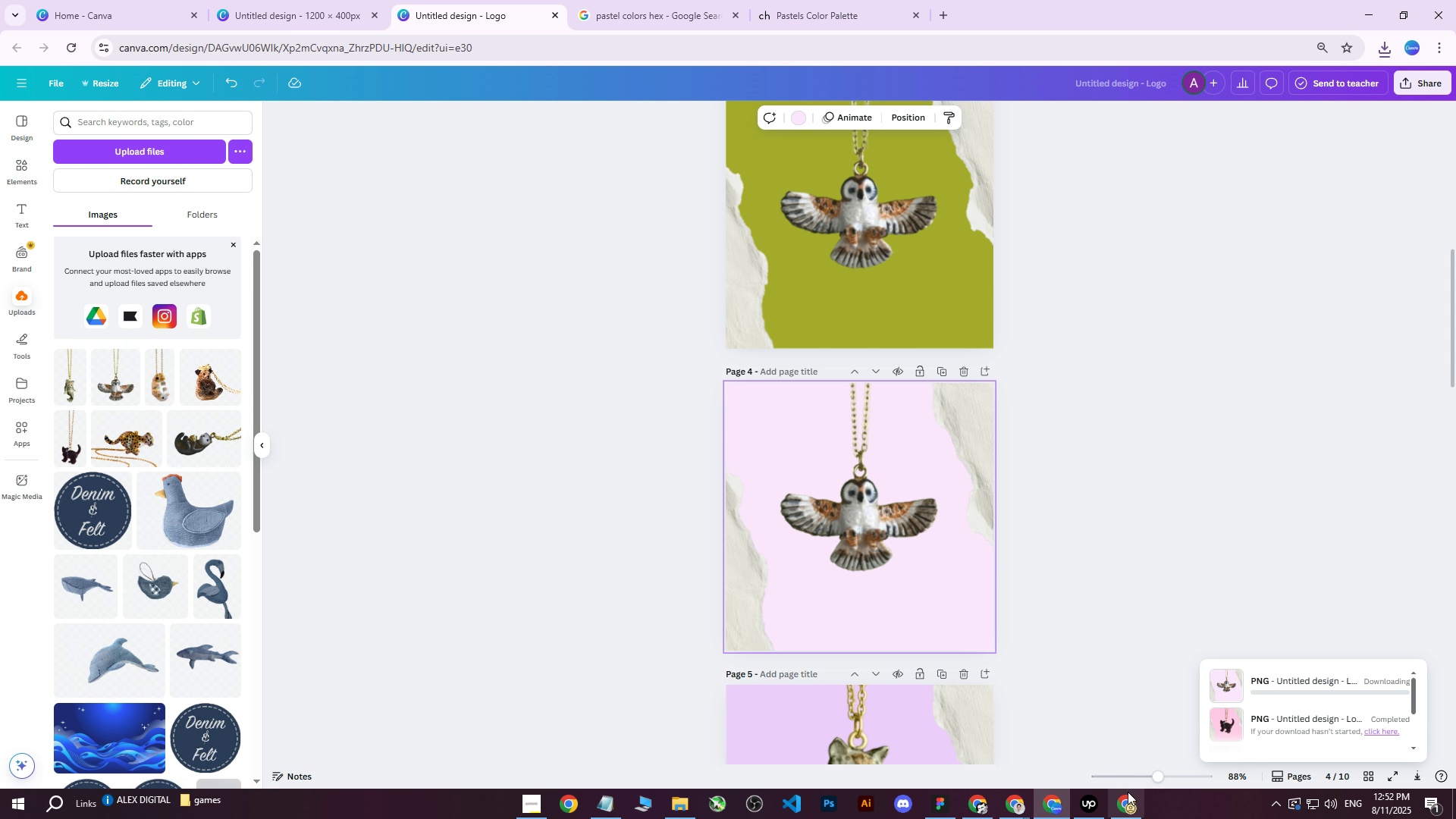 
left_click([1131, 799])
 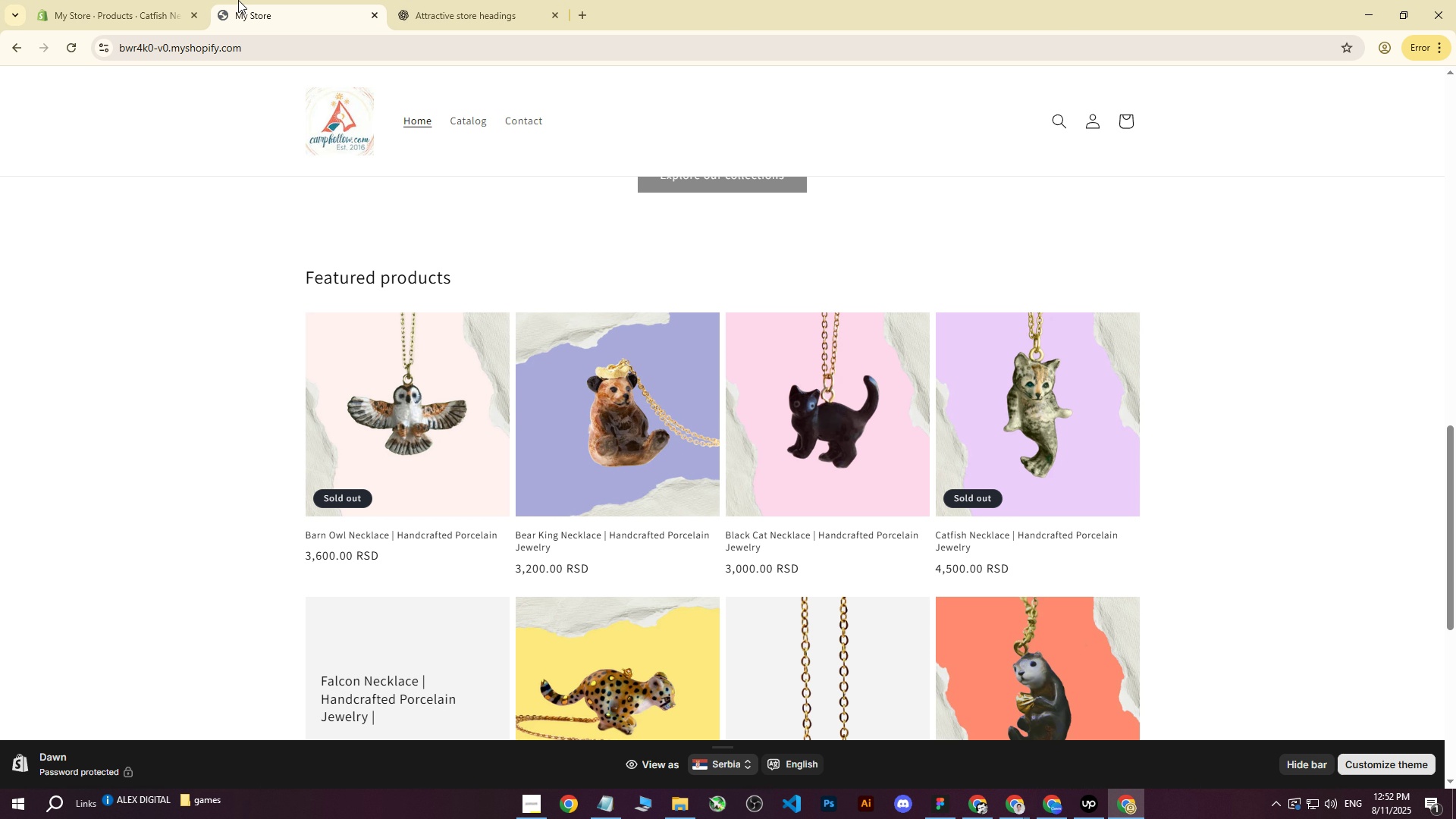 
left_click([147, 0])
 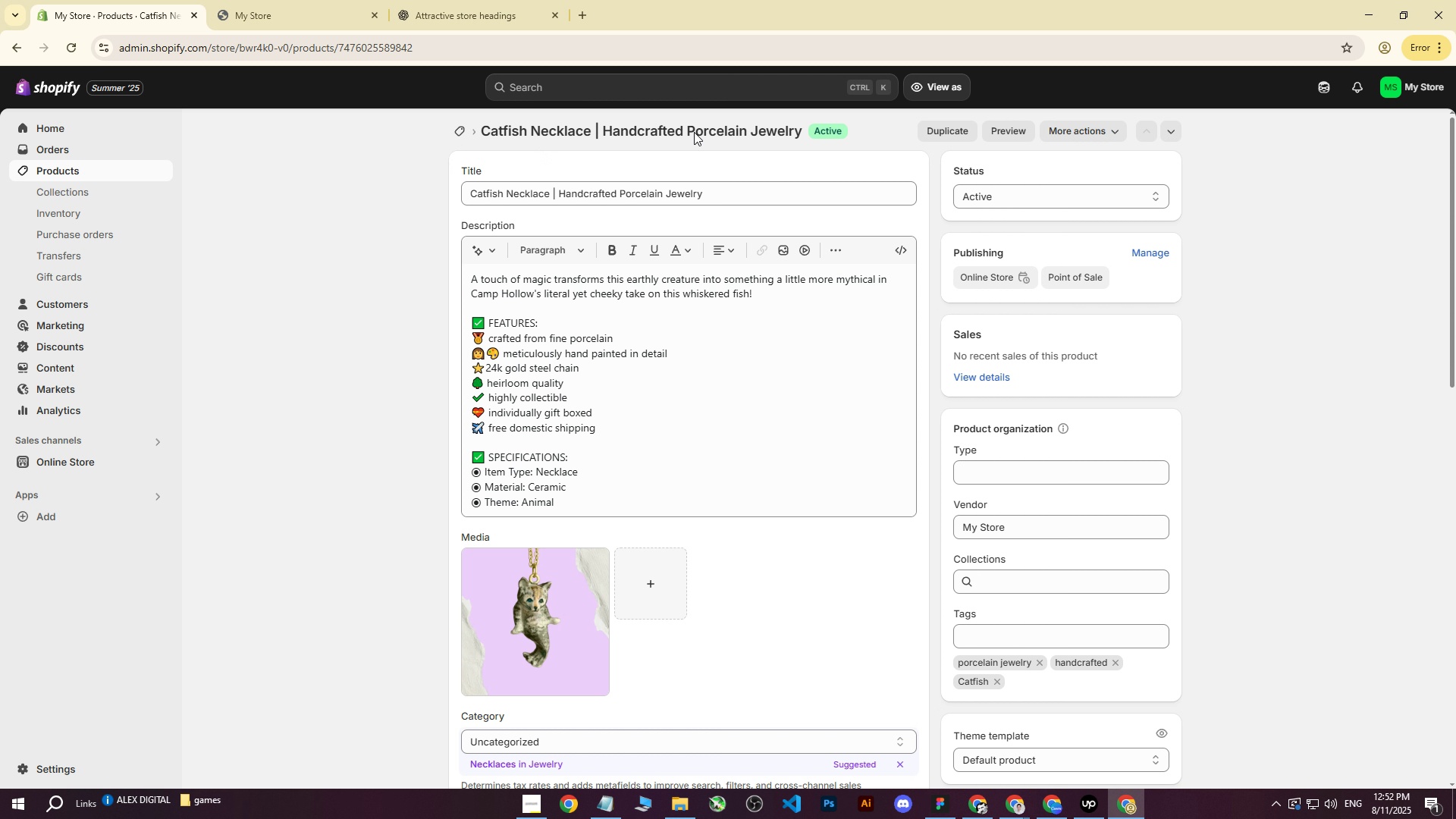 
left_click([71, 165])
 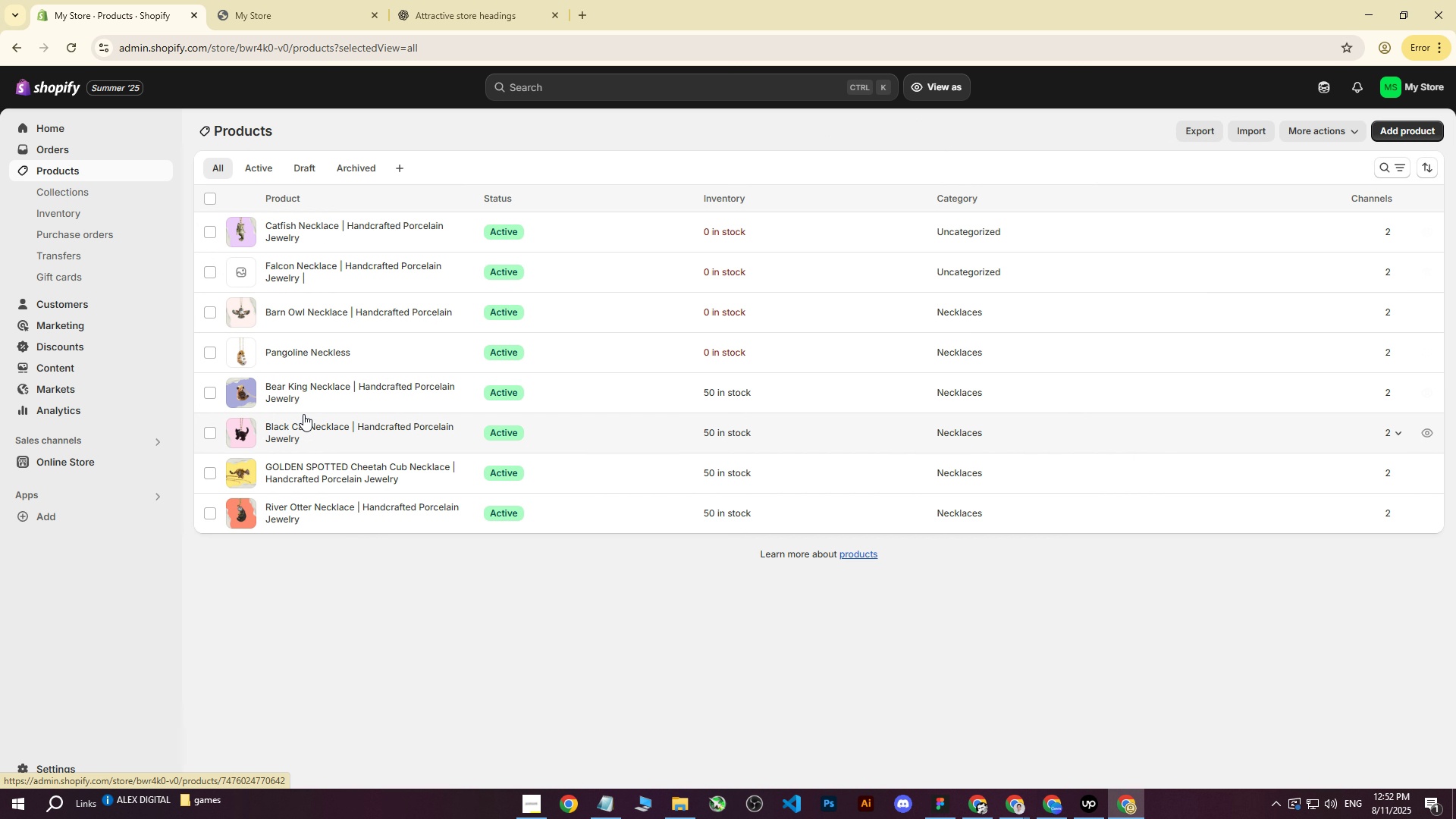 
left_click([303, 310])
 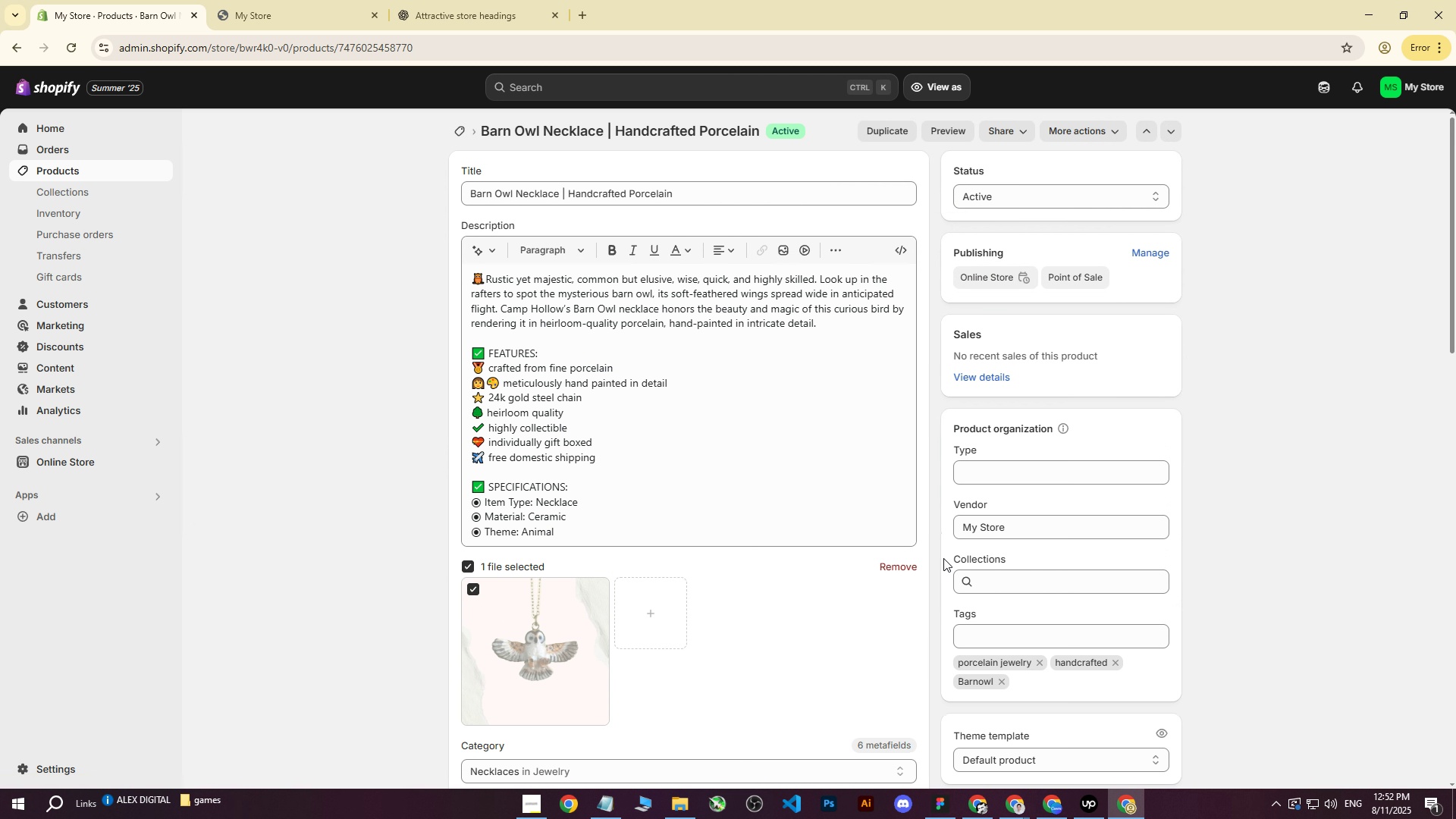 
left_click([650, 614])
 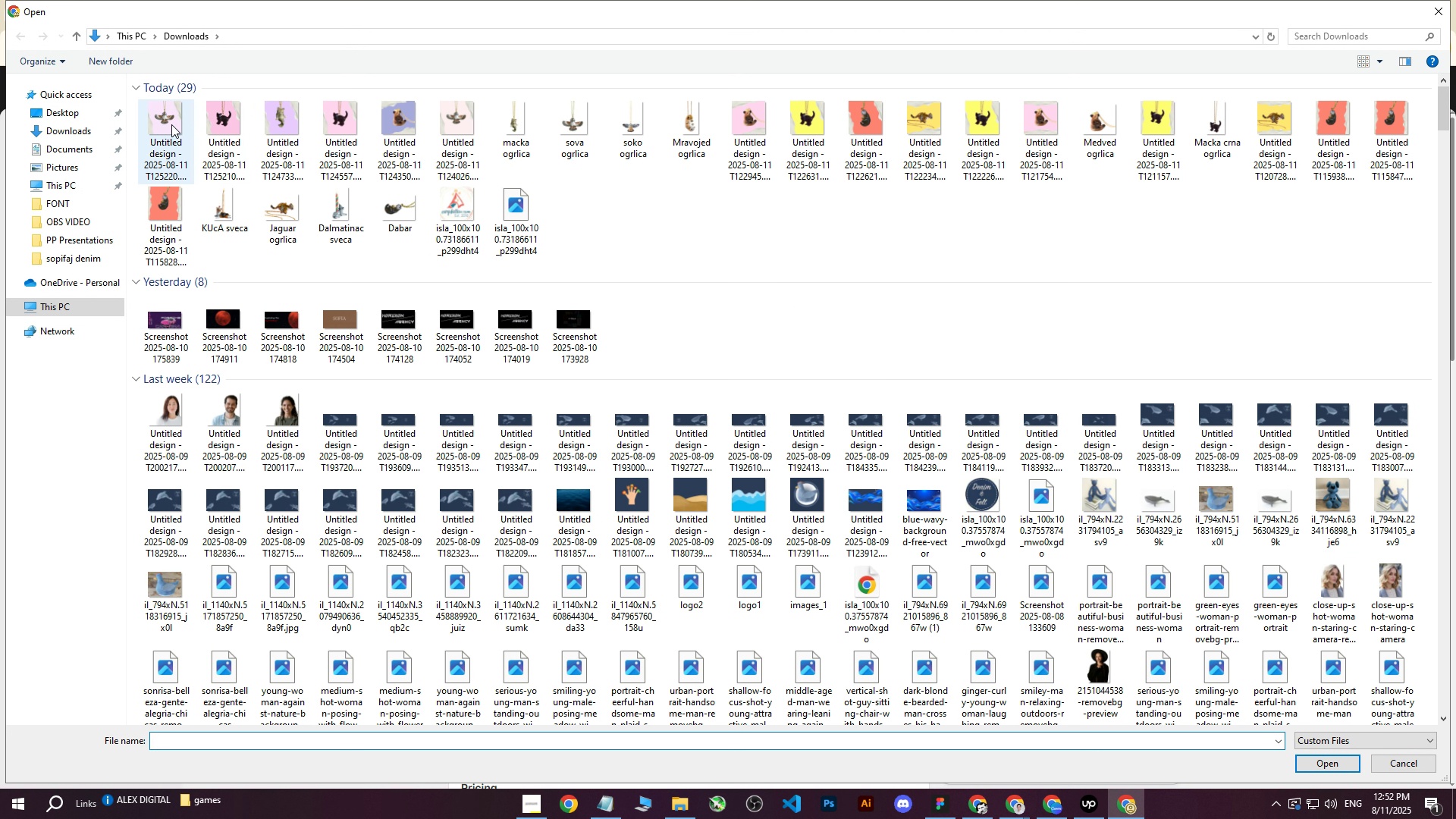 
left_click([161, 127])
 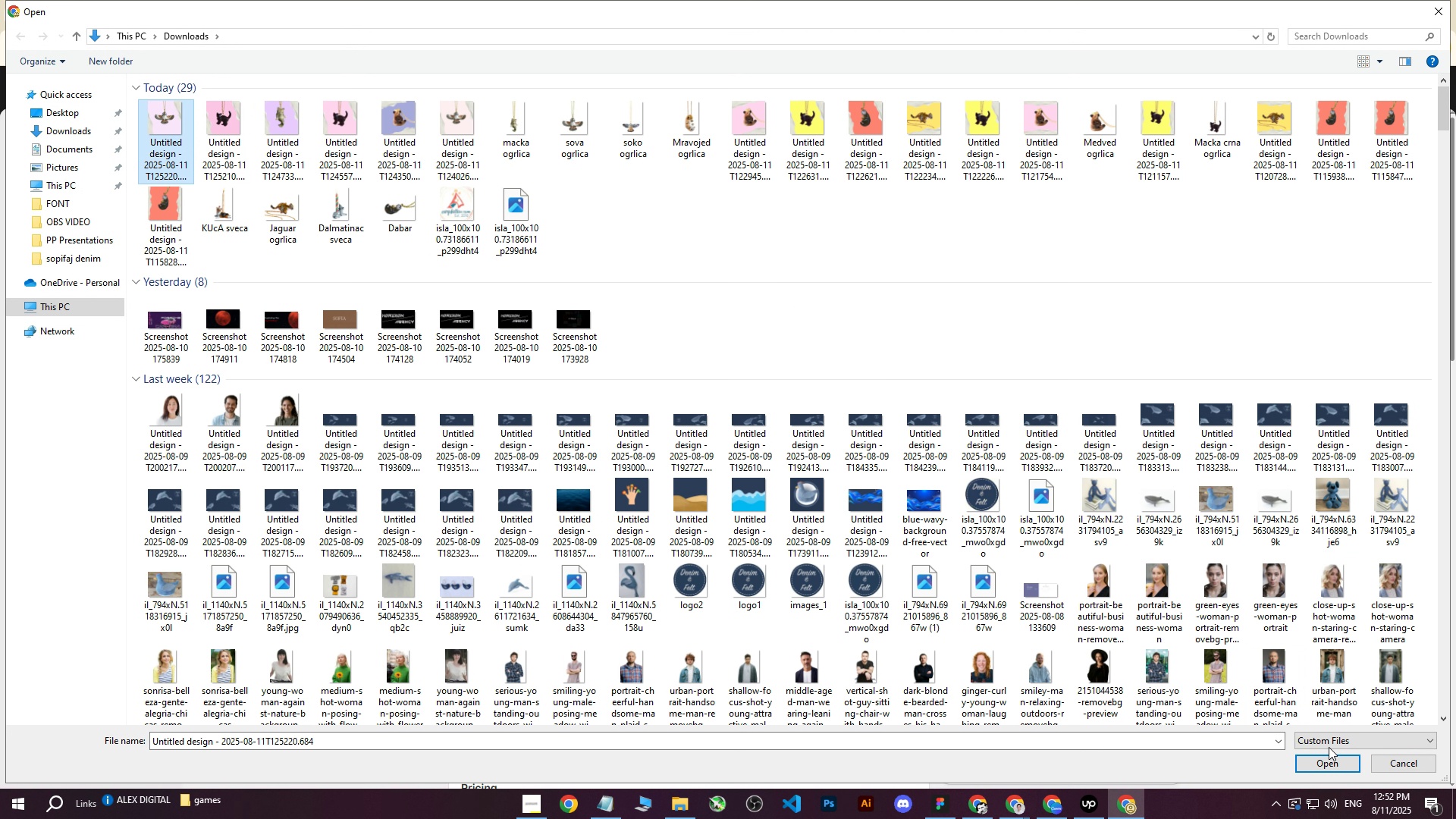 
left_click([1327, 769])
 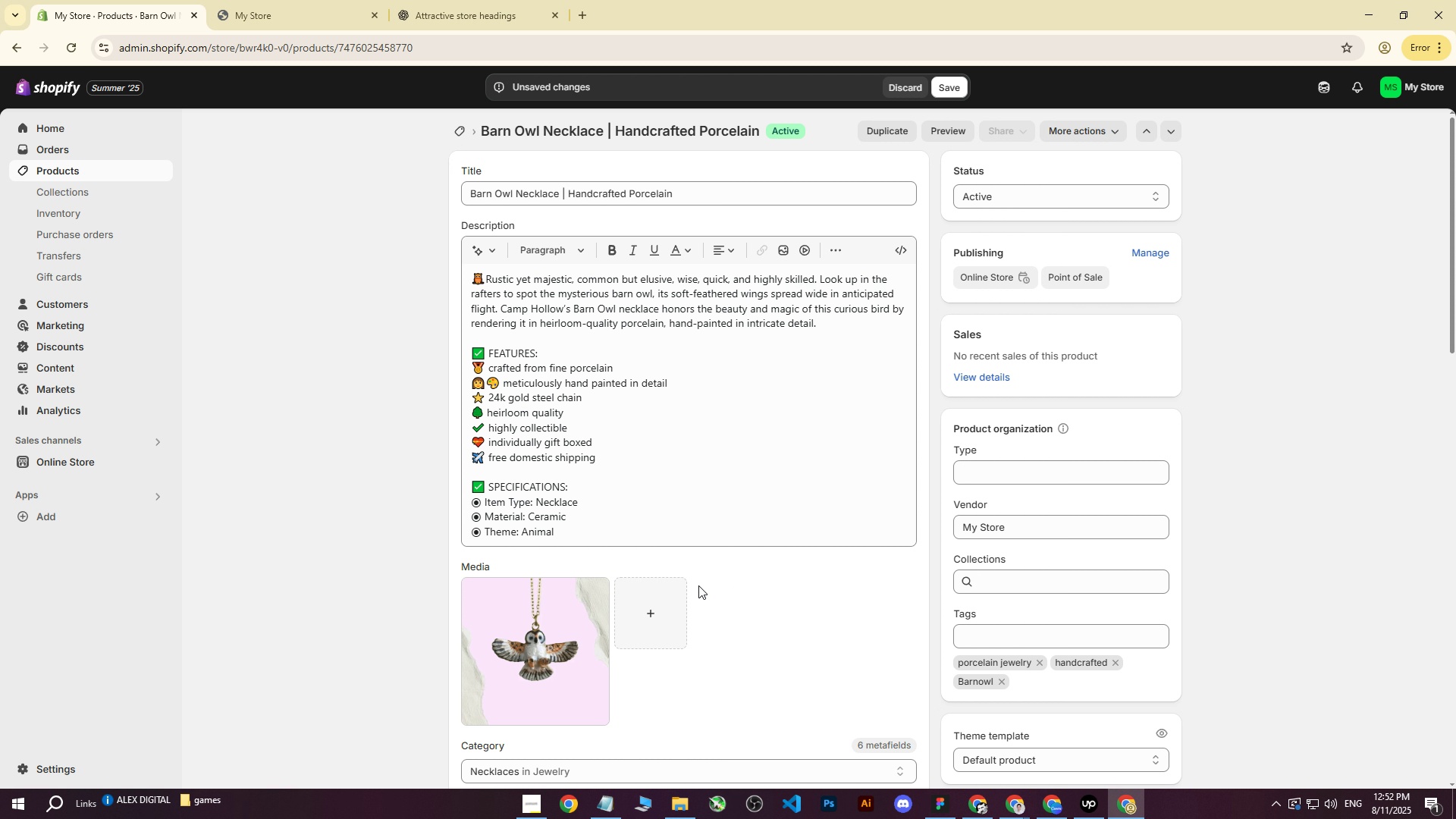 
wait(7.62)
 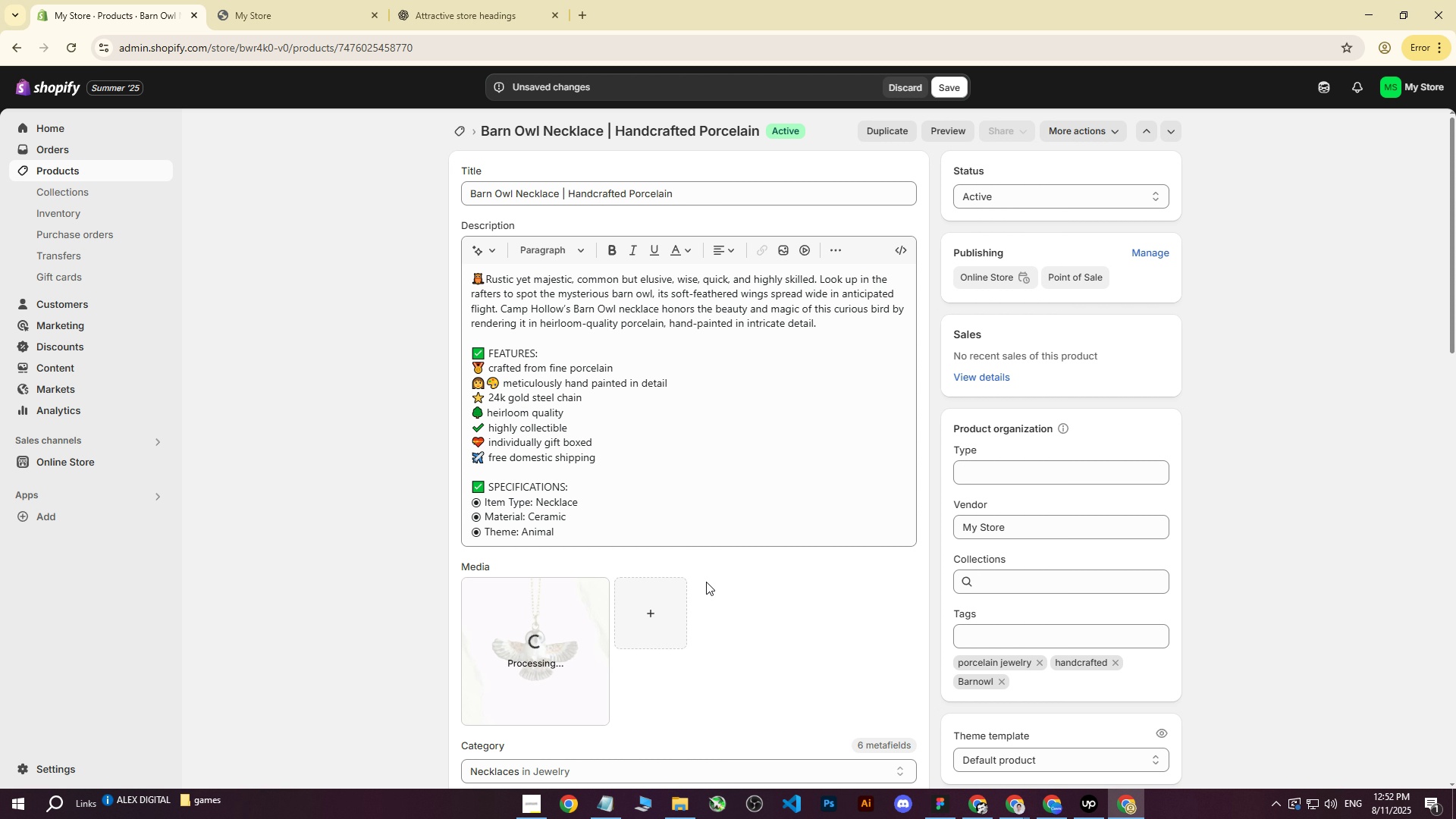 
left_click([958, 89])
 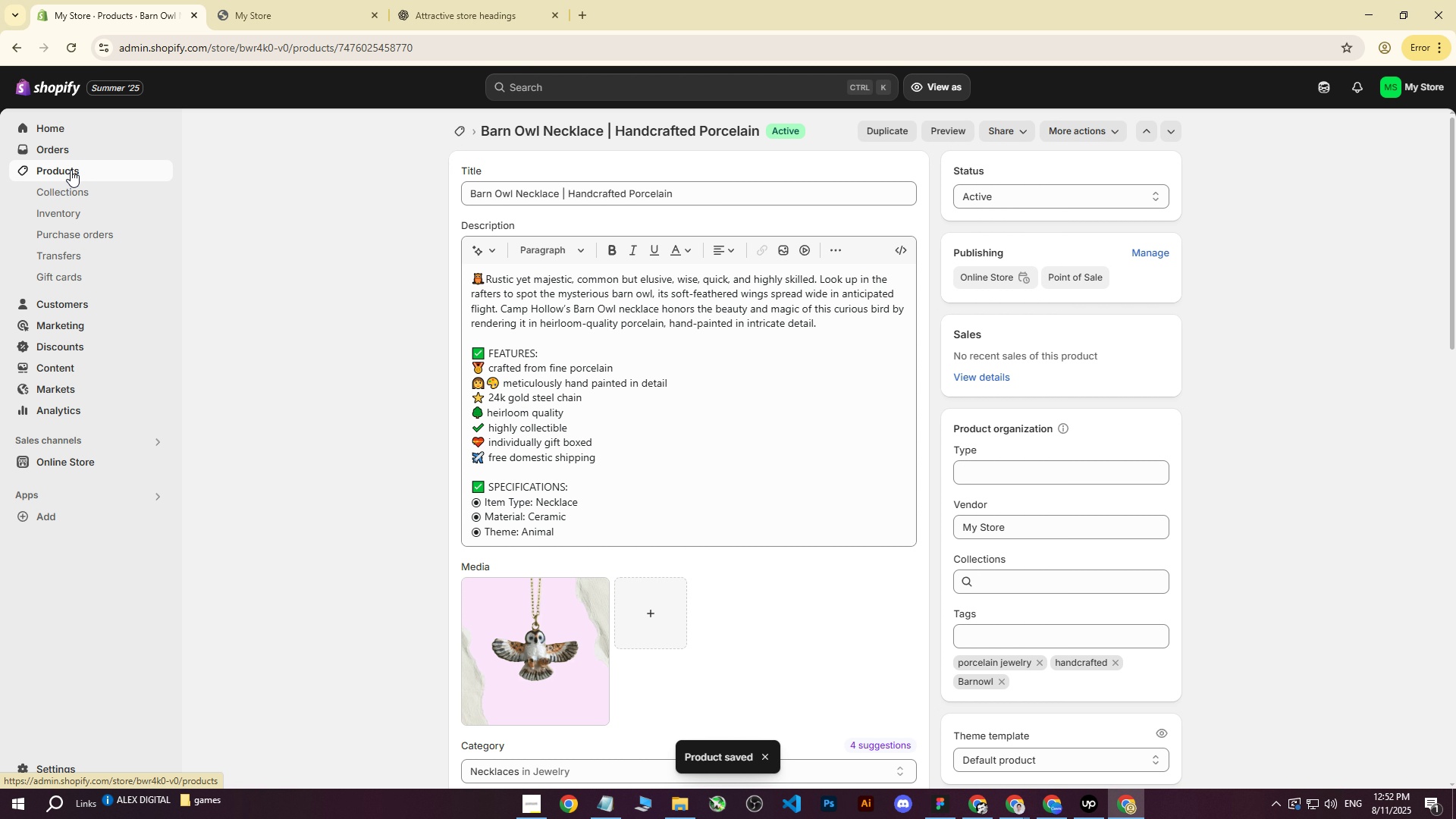 
left_click([71, 170])
 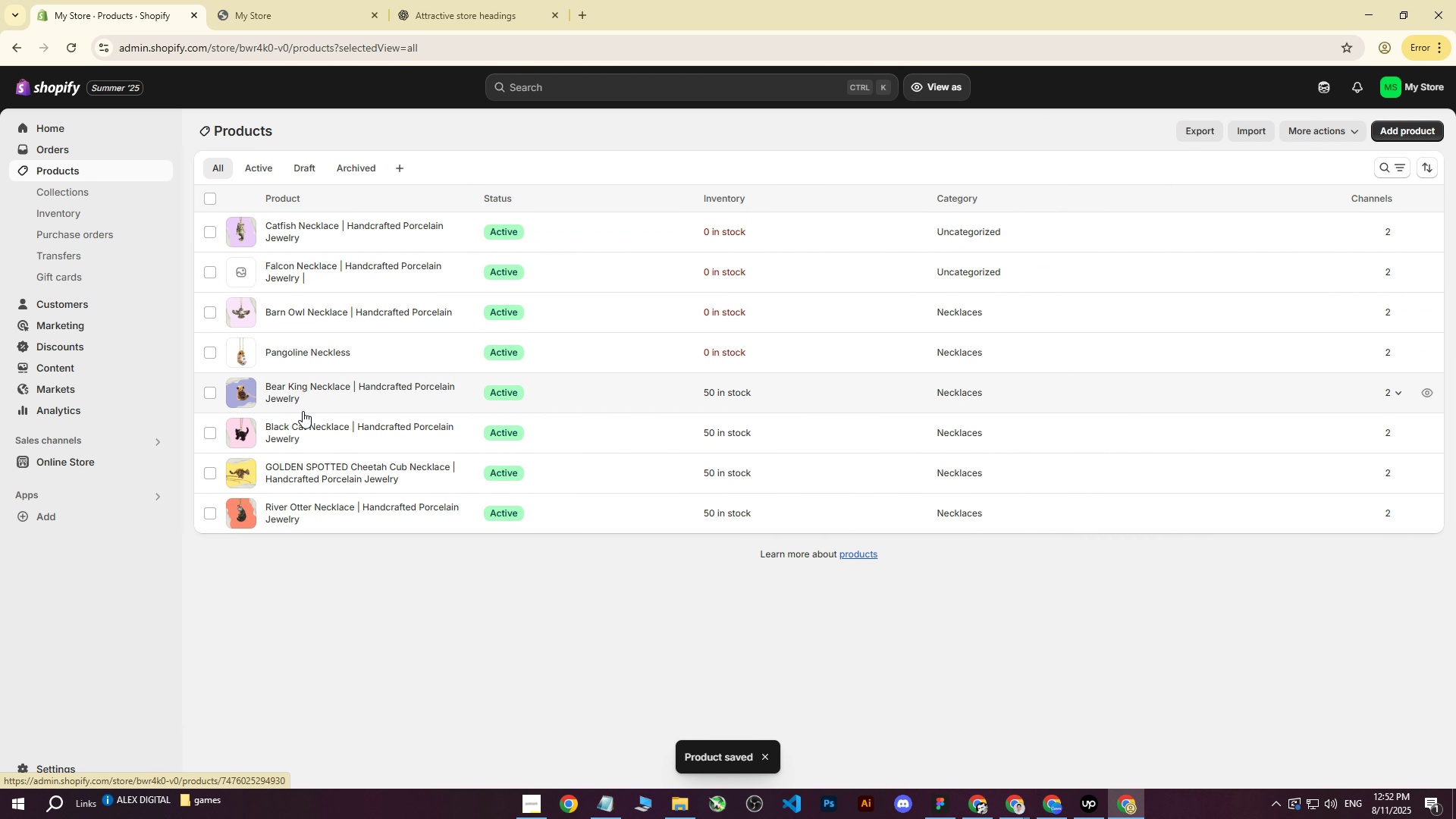 
left_click([304, 428])
 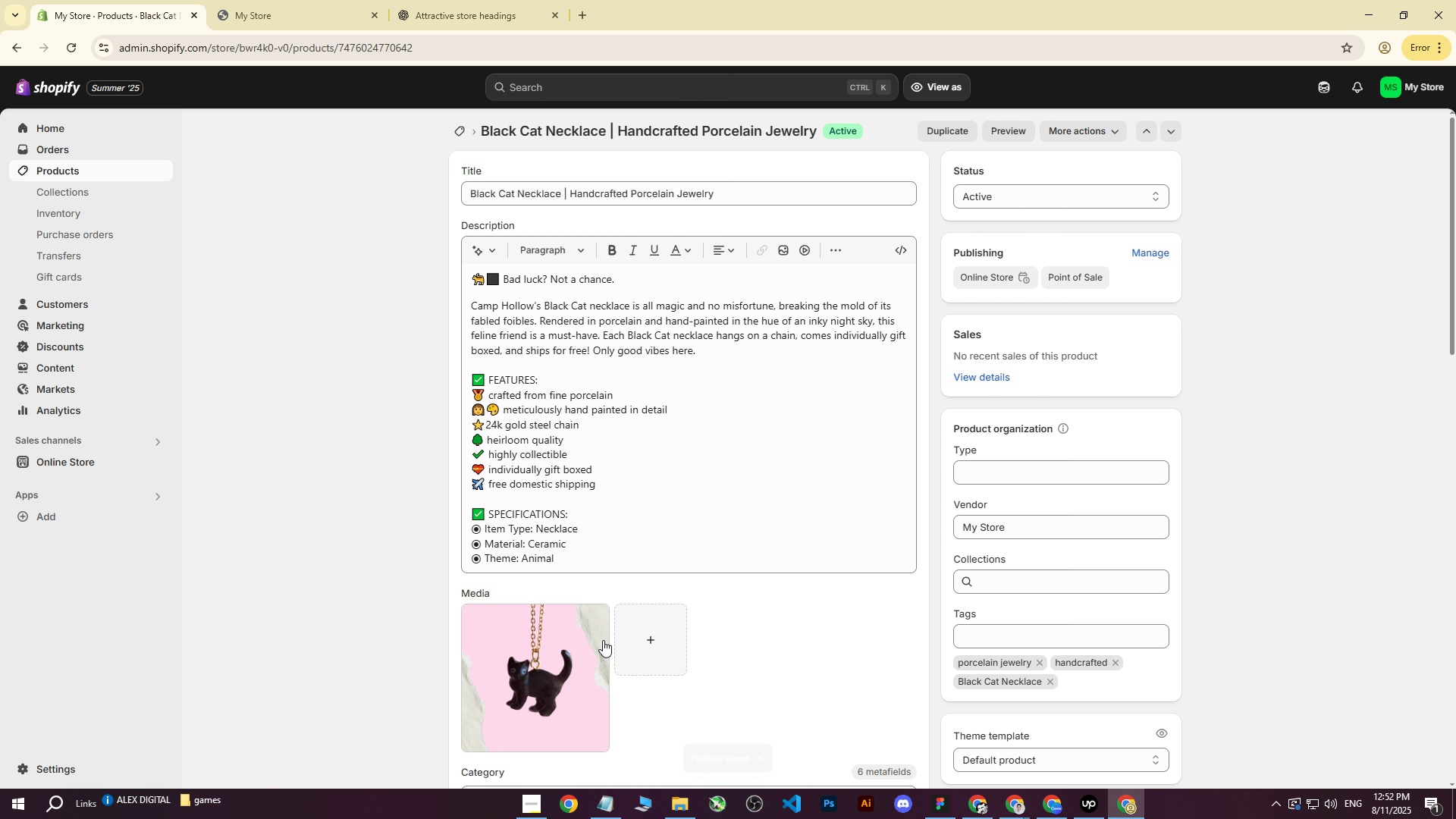 
left_click([475, 615])
 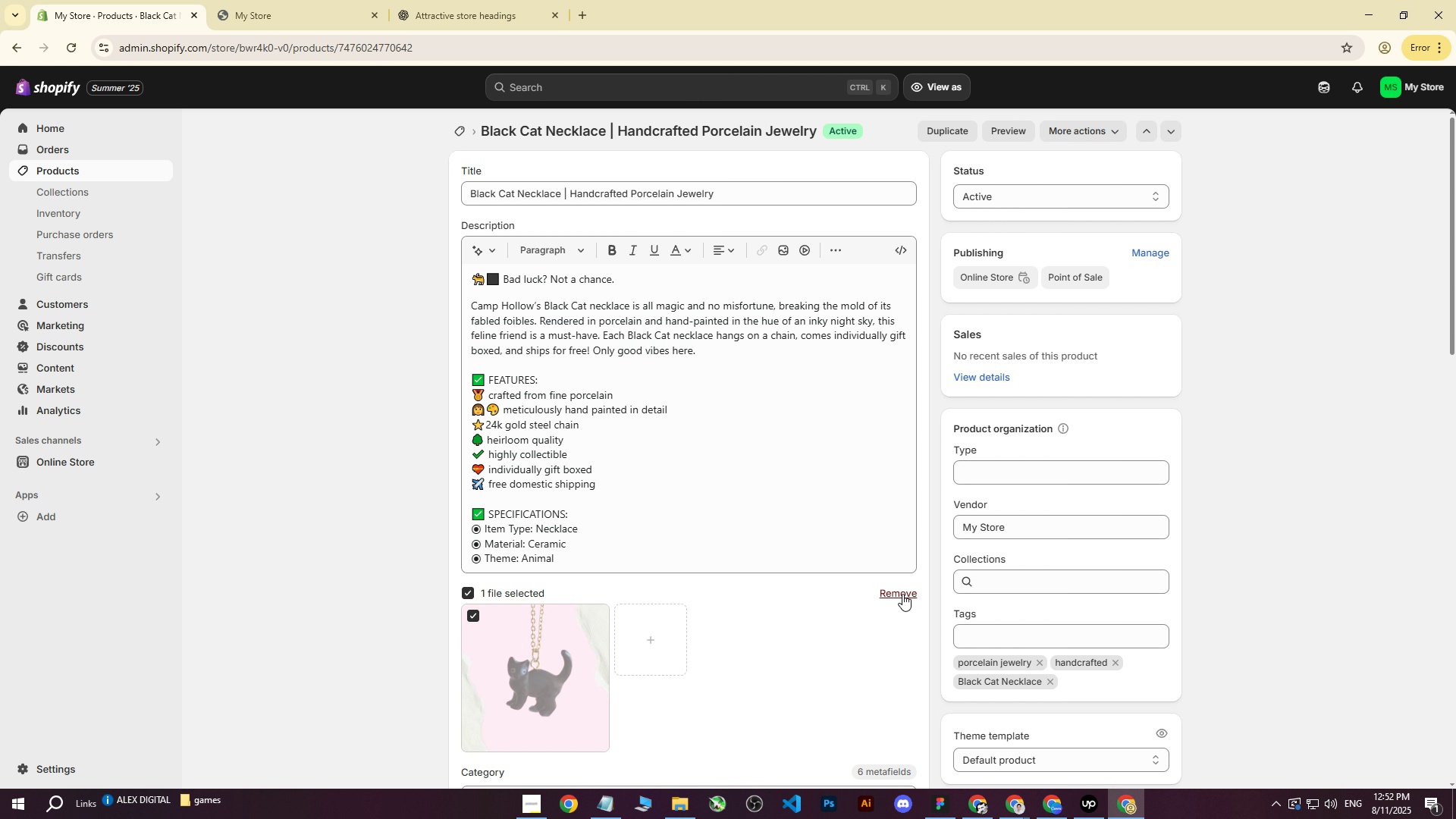 
double_click([908, 592])
 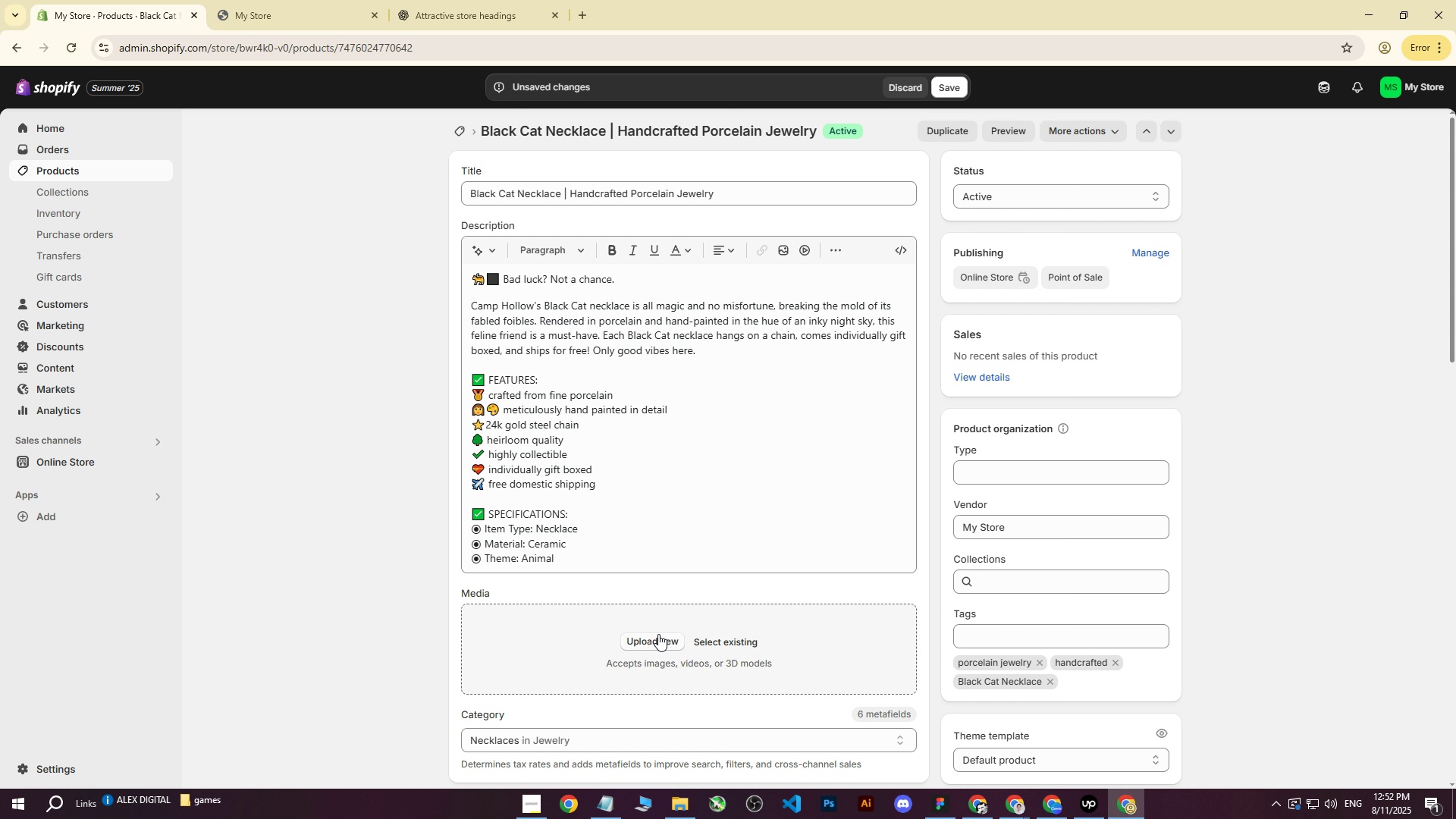 
left_click([662, 636])
 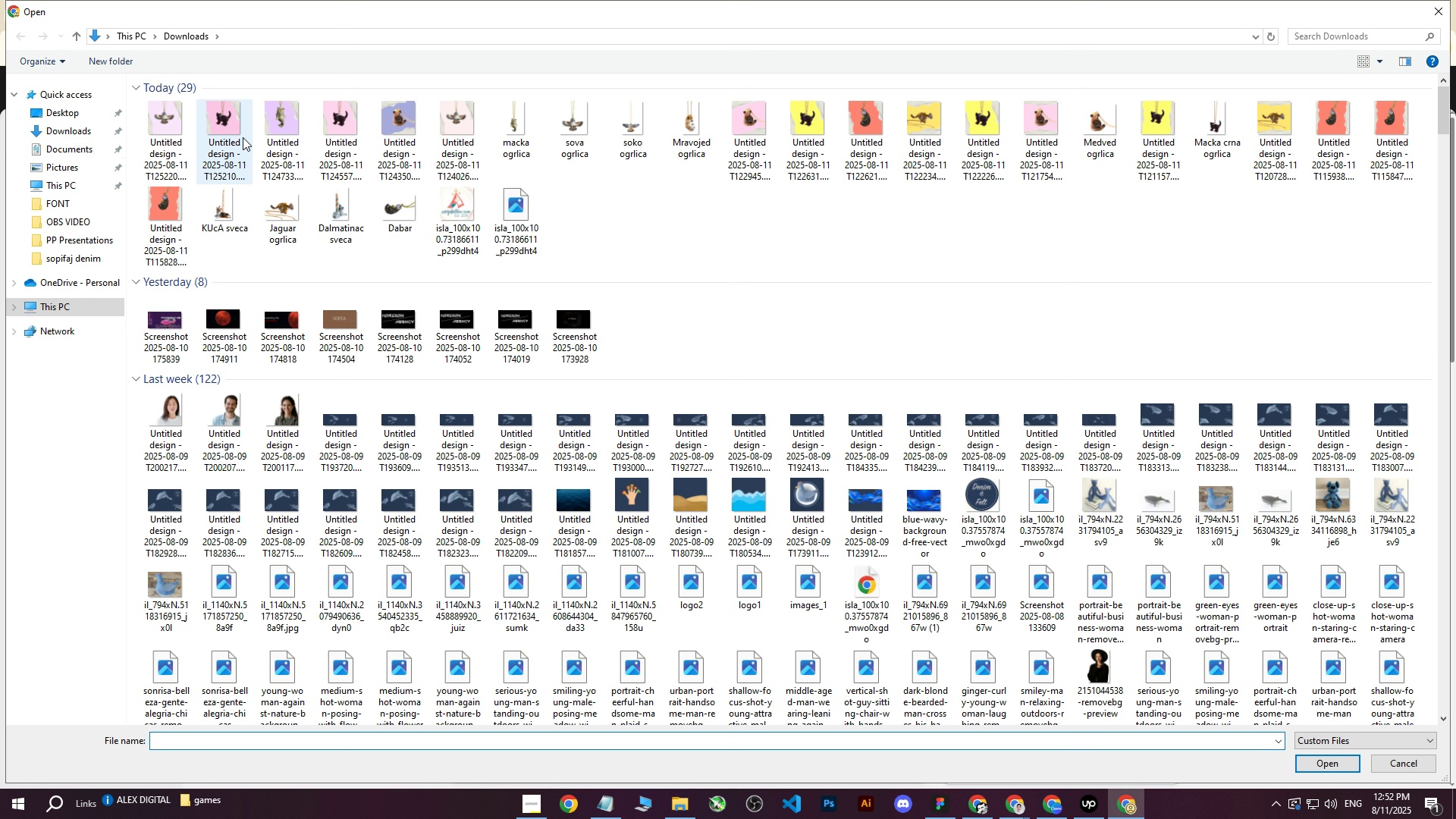 
left_click([224, 130])
 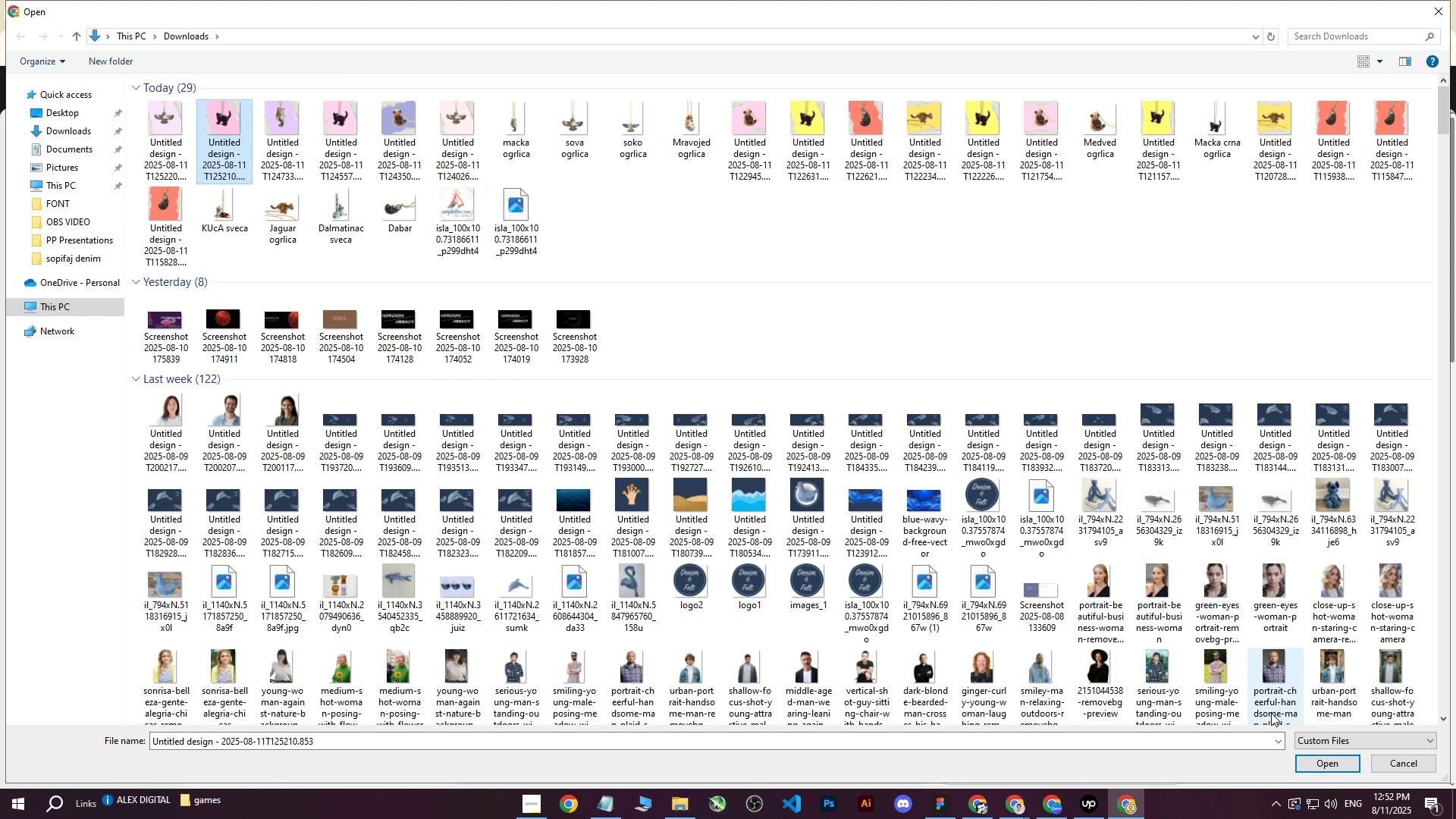 
left_click([1311, 764])
 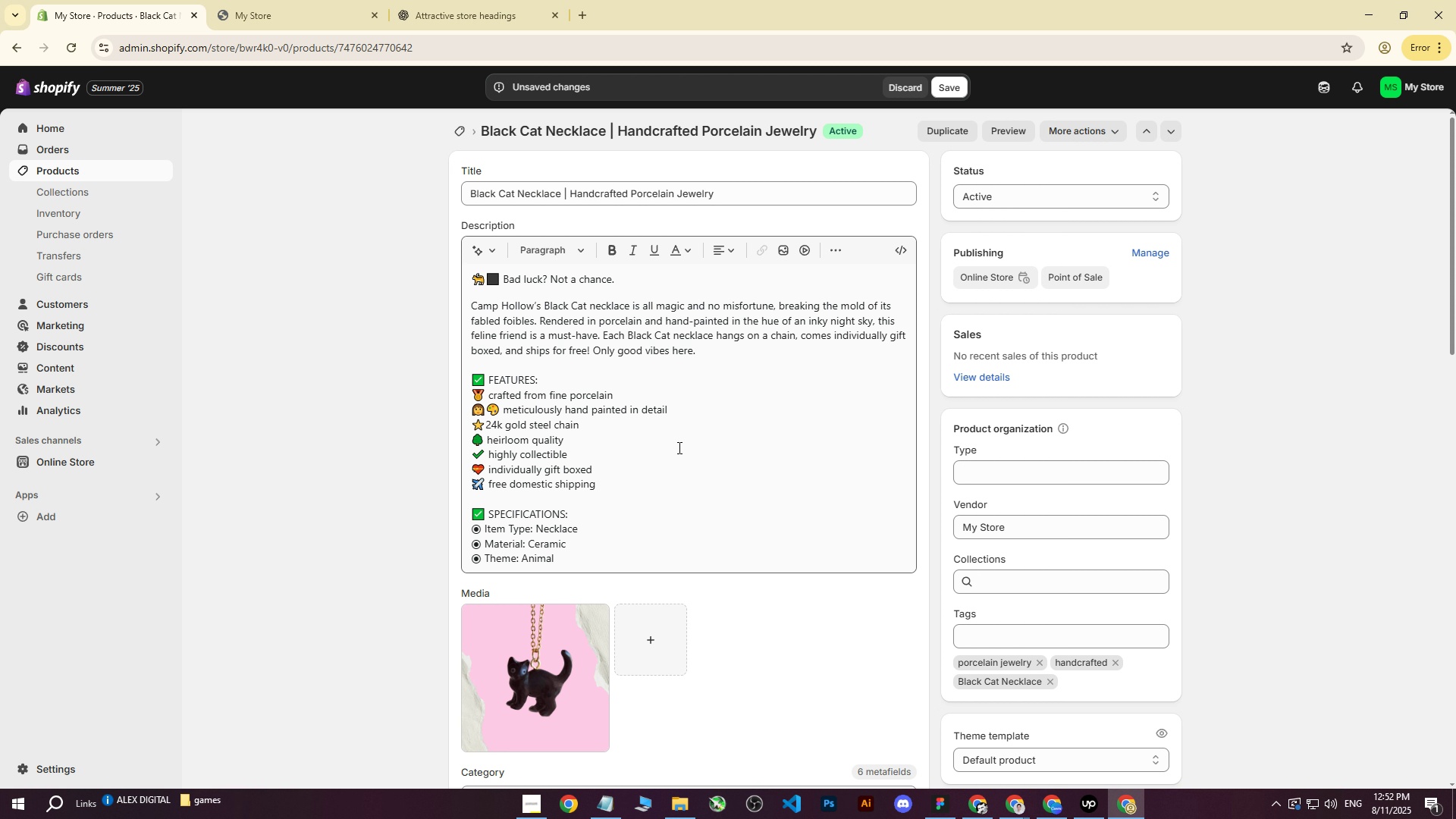 
wait(6.32)
 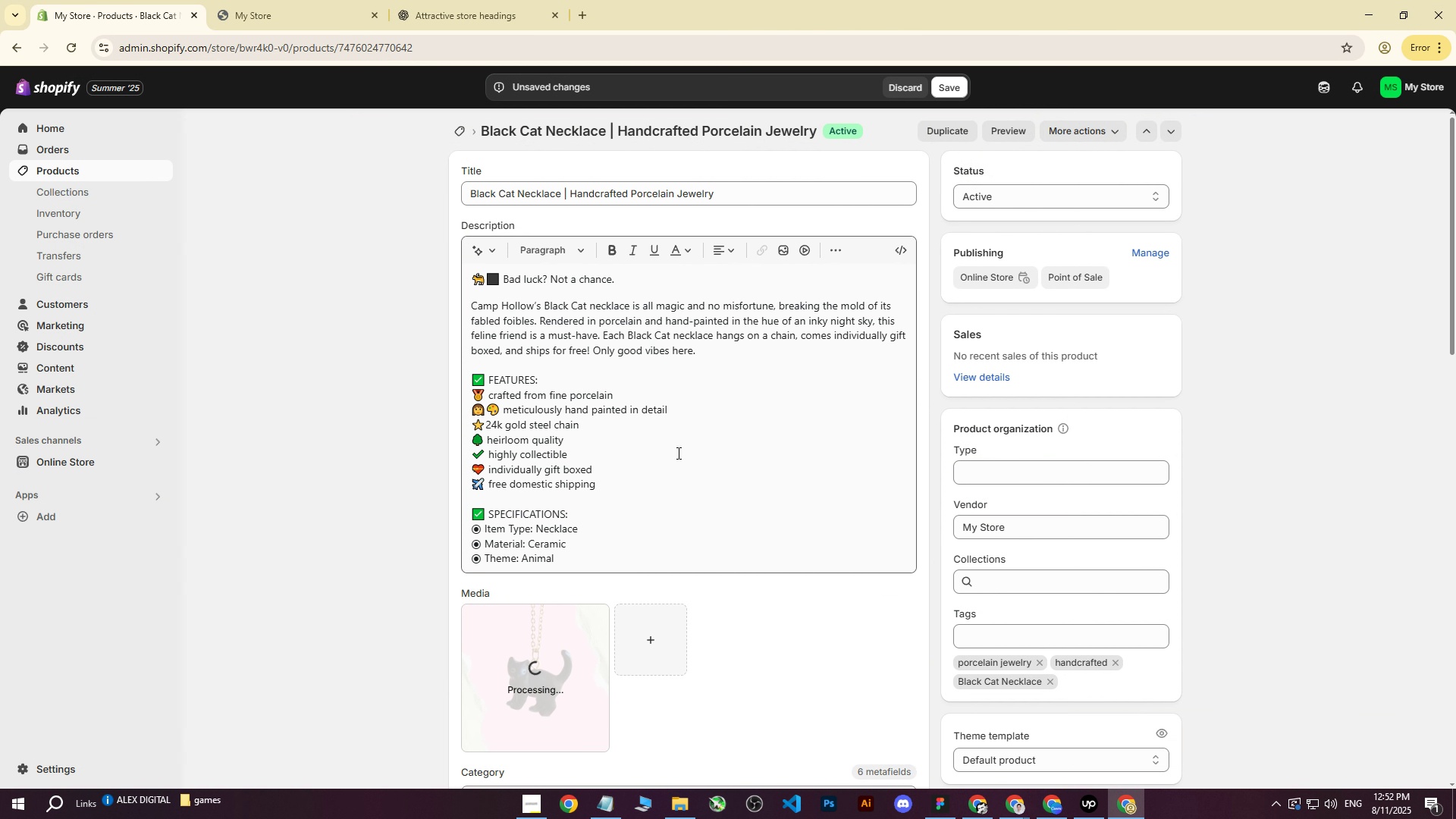 
left_click([938, 87])
 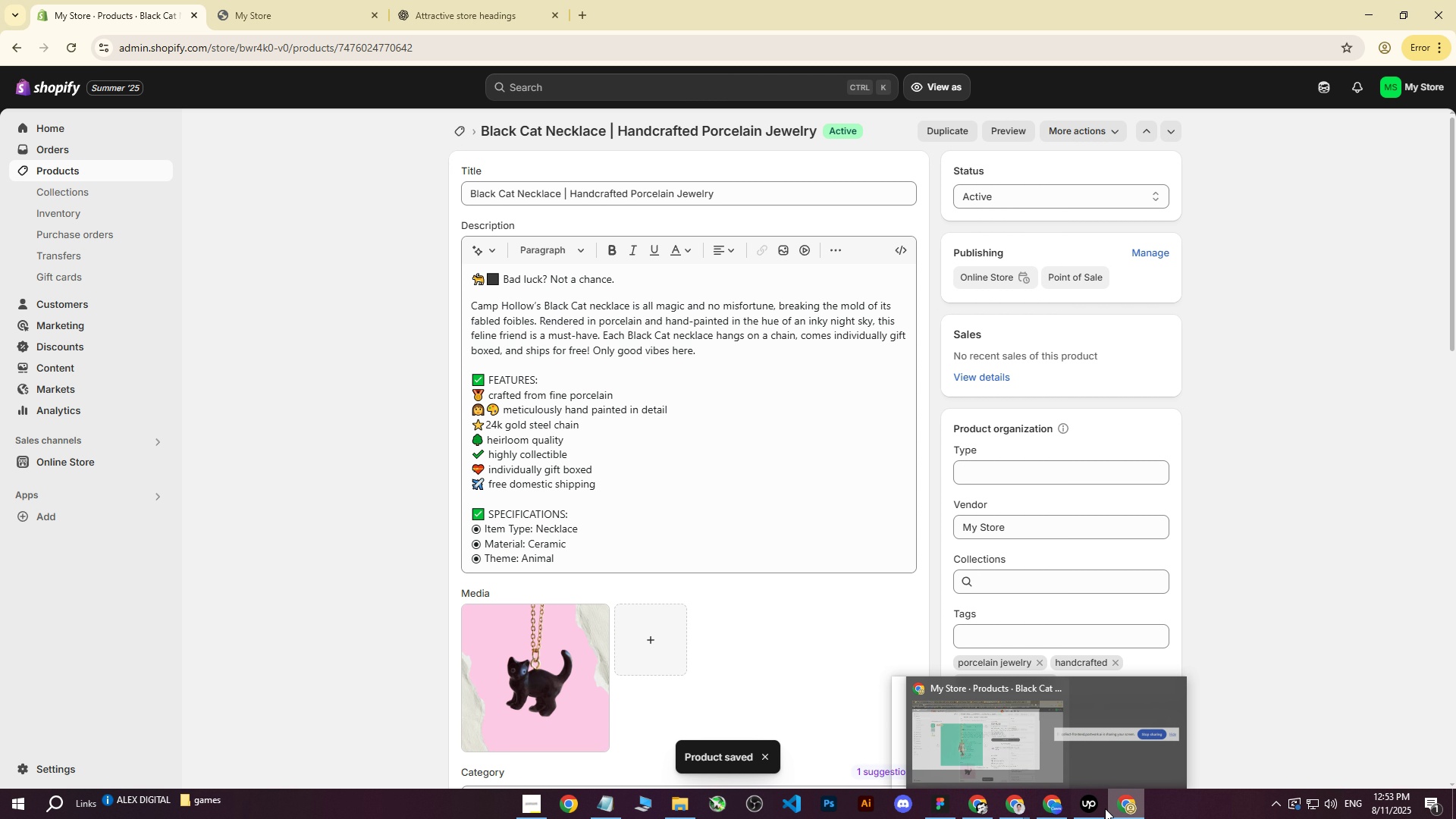 
wait(7.12)
 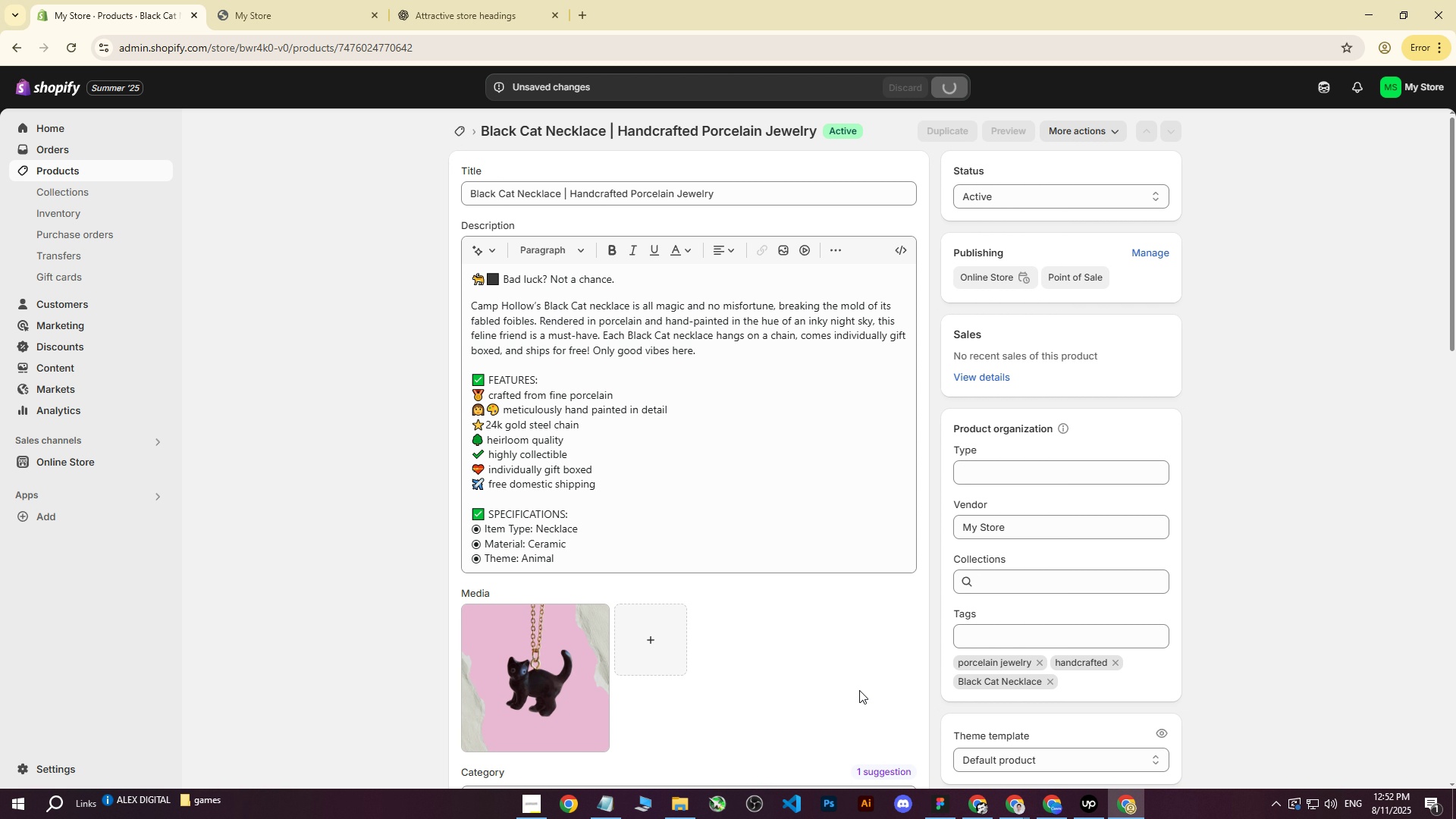 
mouse_move([538, 811])
 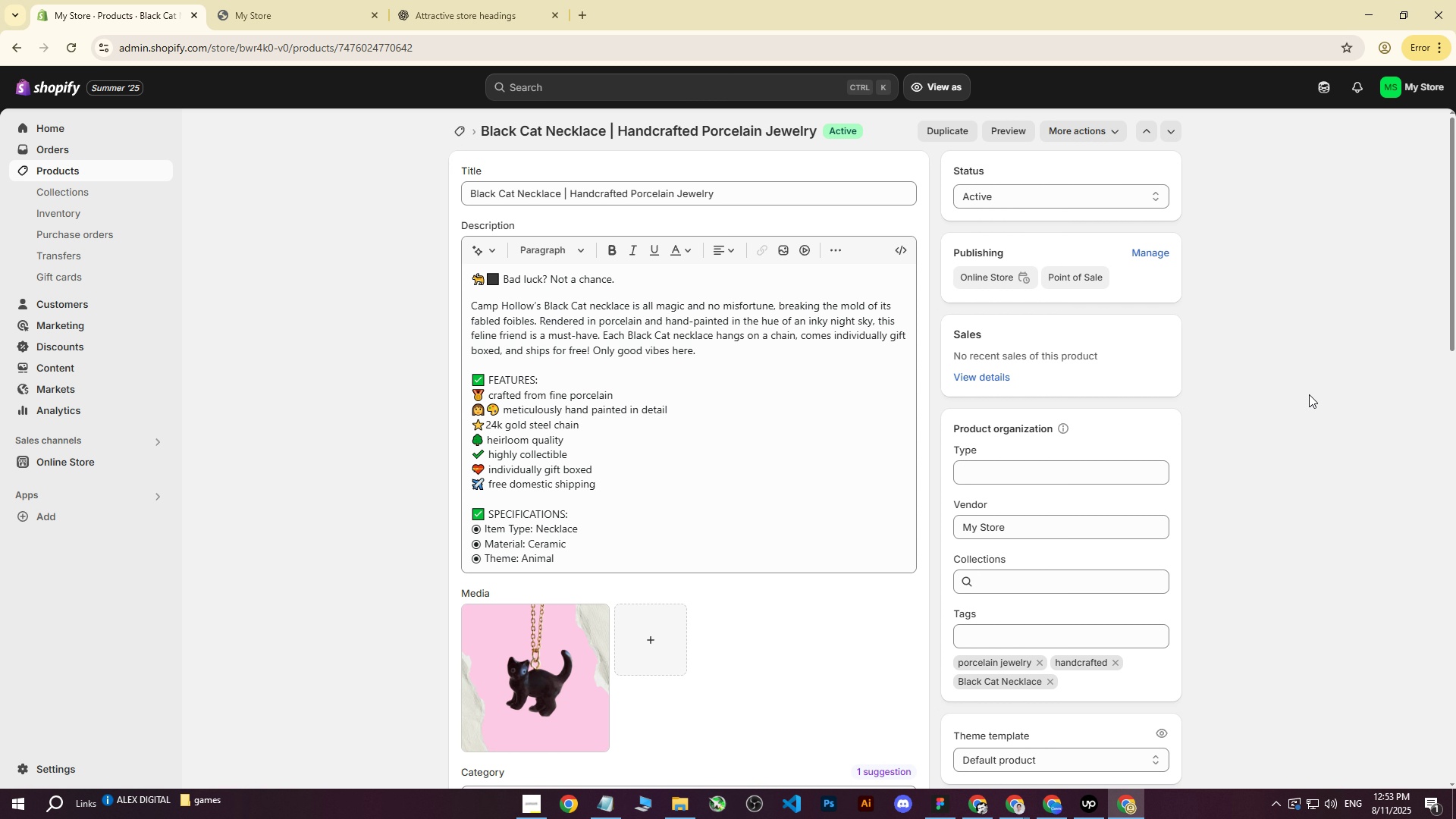 
left_click([346, 438])
 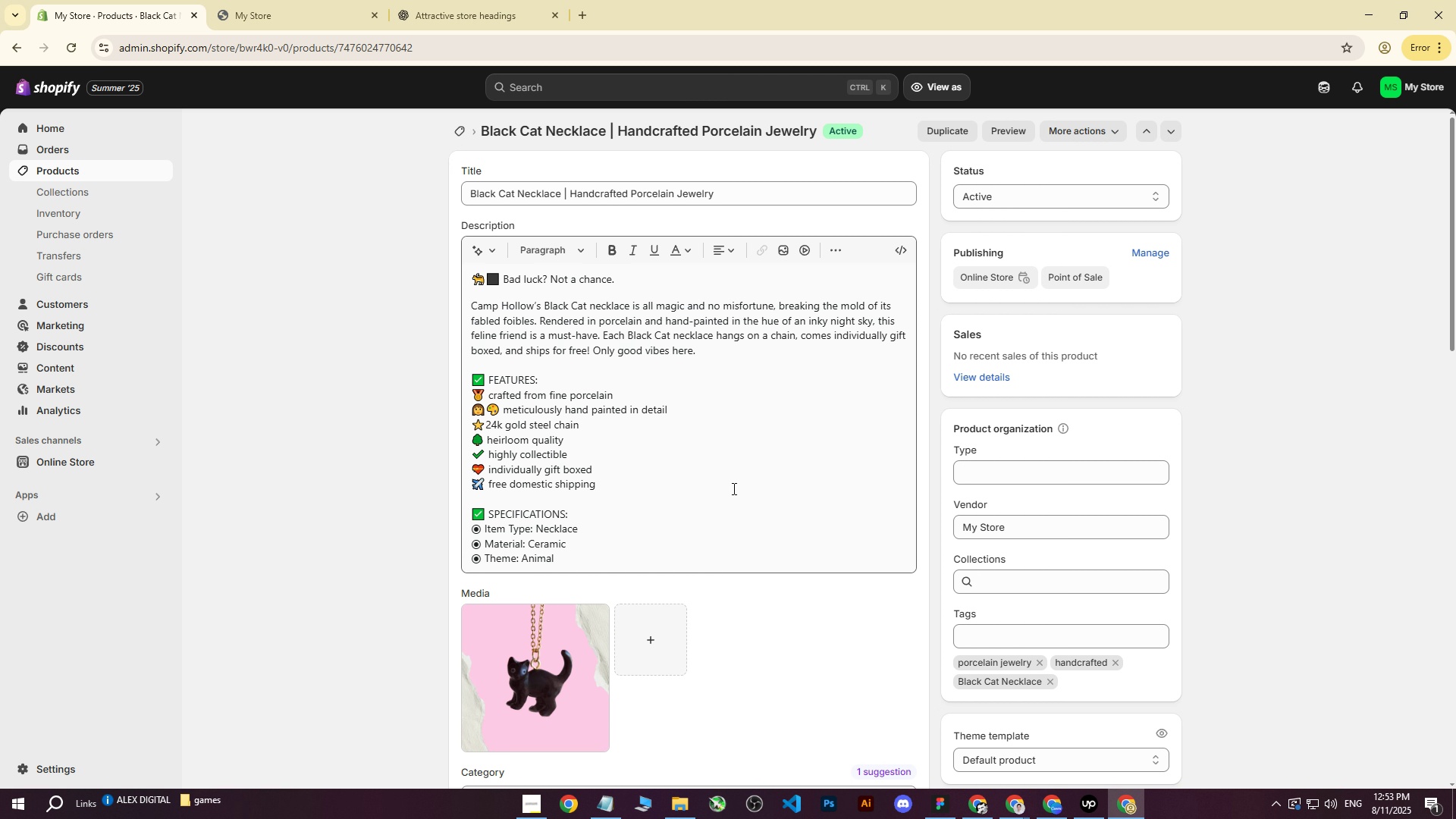 
left_click([68, 170])
 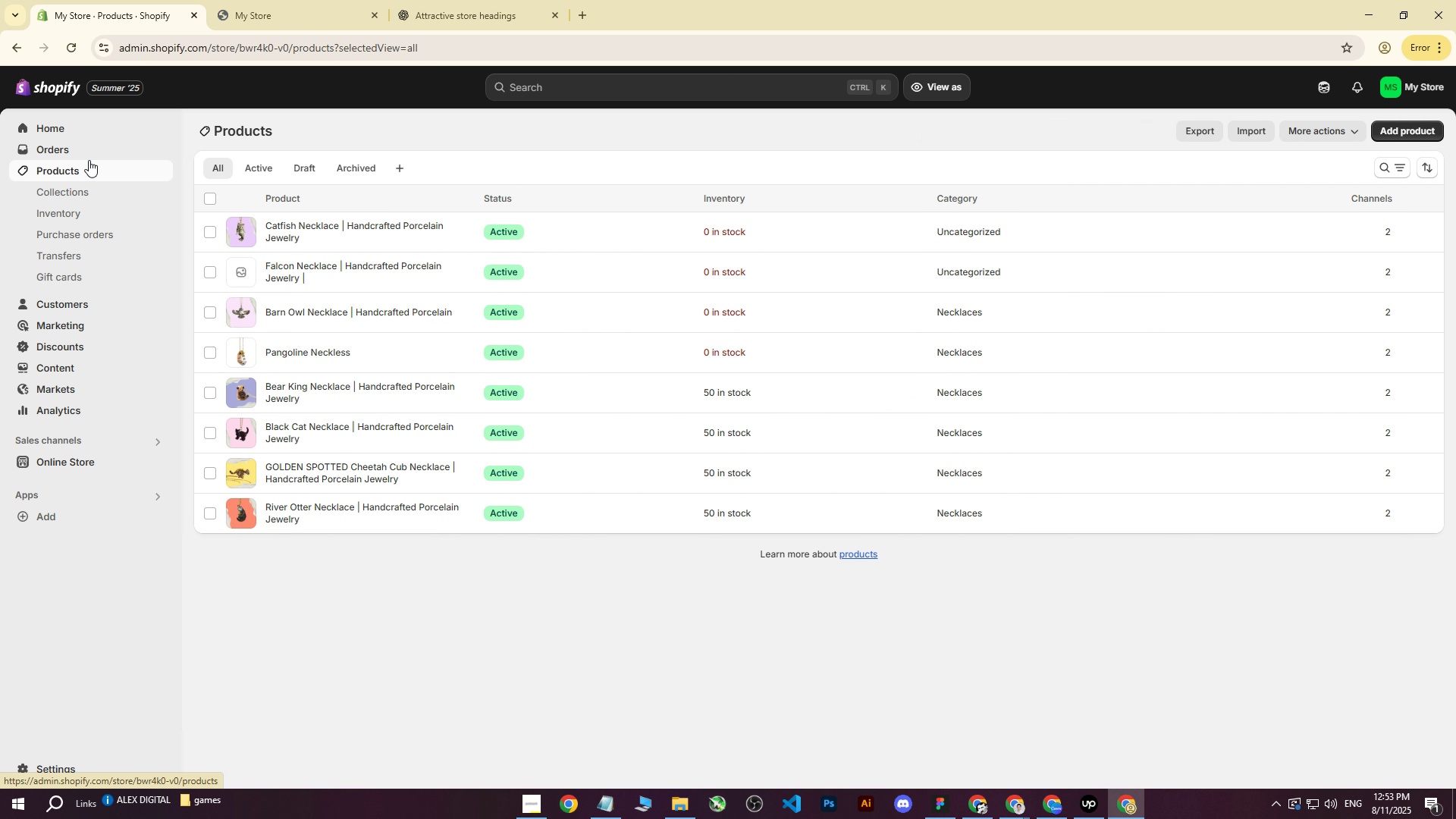 
left_click([268, 0])
 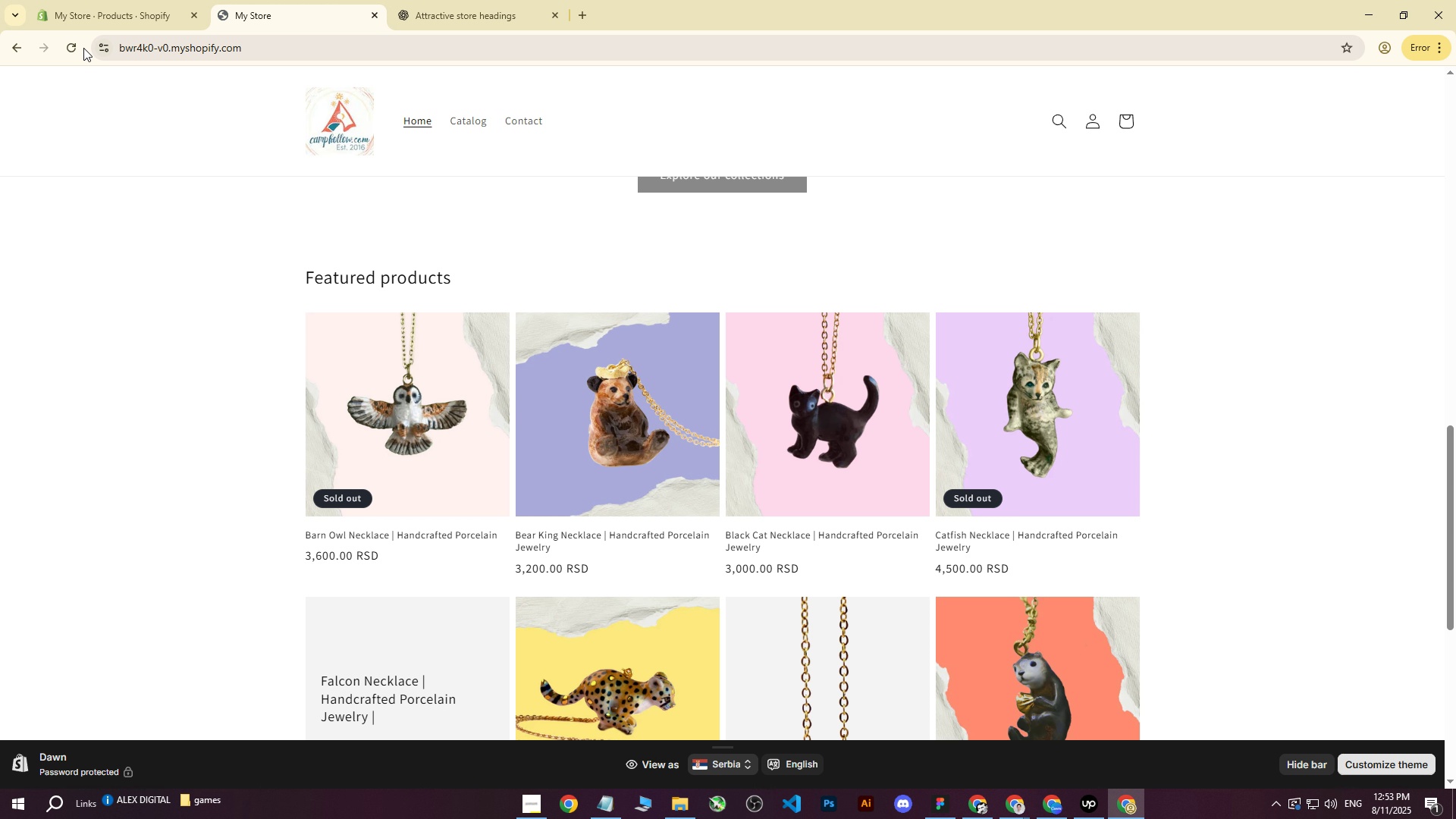 
left_click([69, 51])
 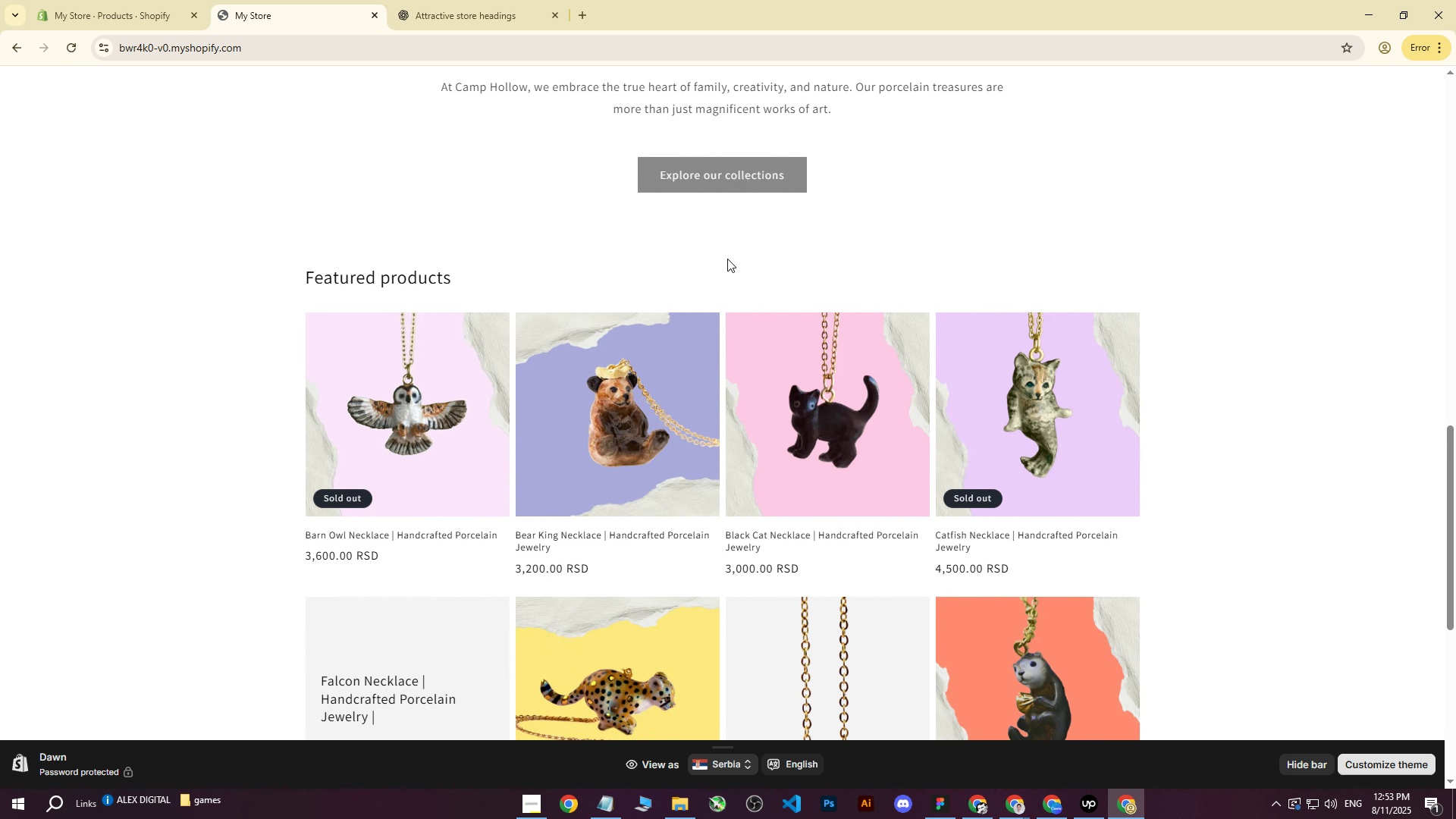 
scroll: coordinate [726, 259], scroll_direction: down, amount: 2.0
 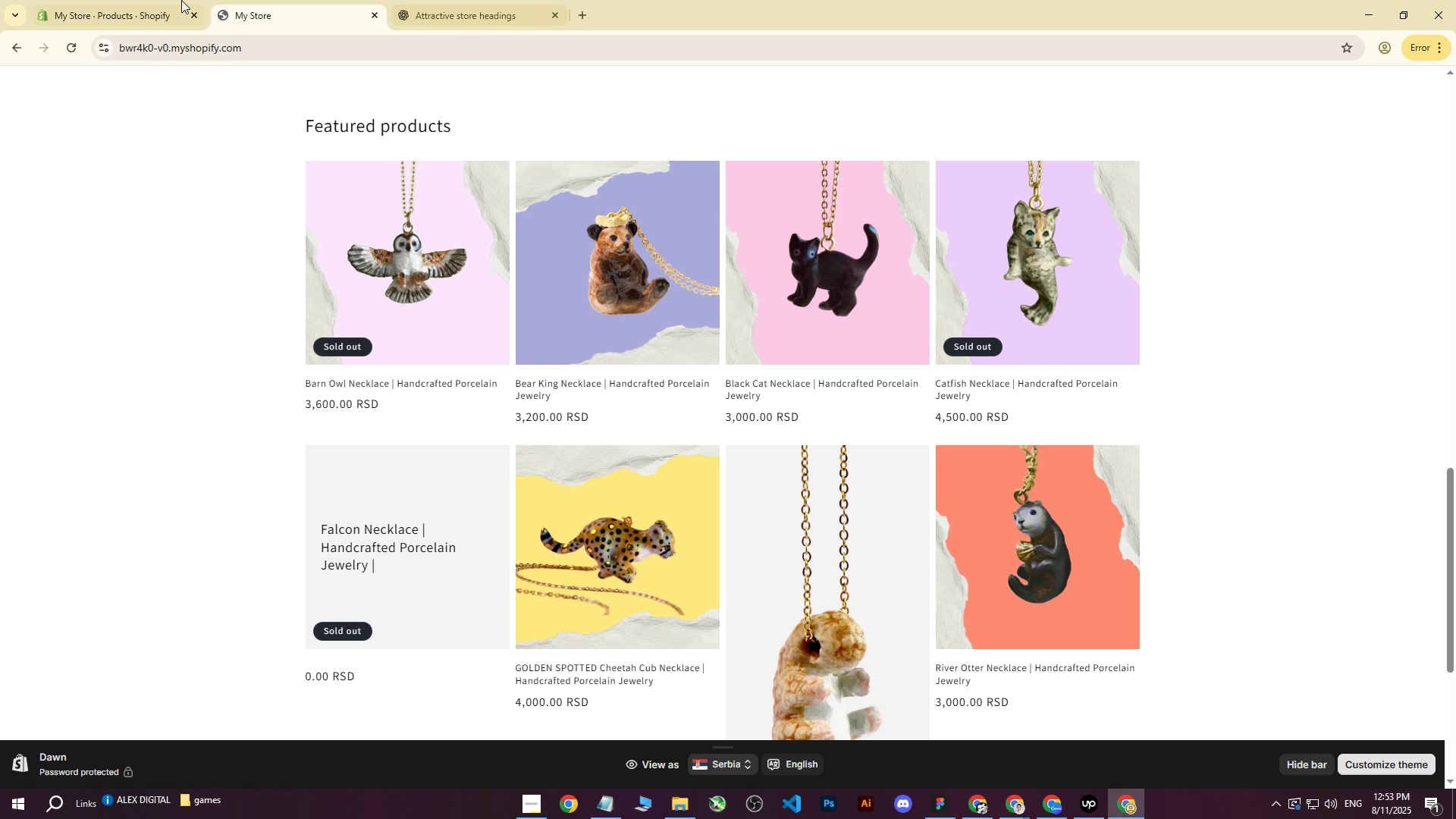 
left_click([145, 0])
 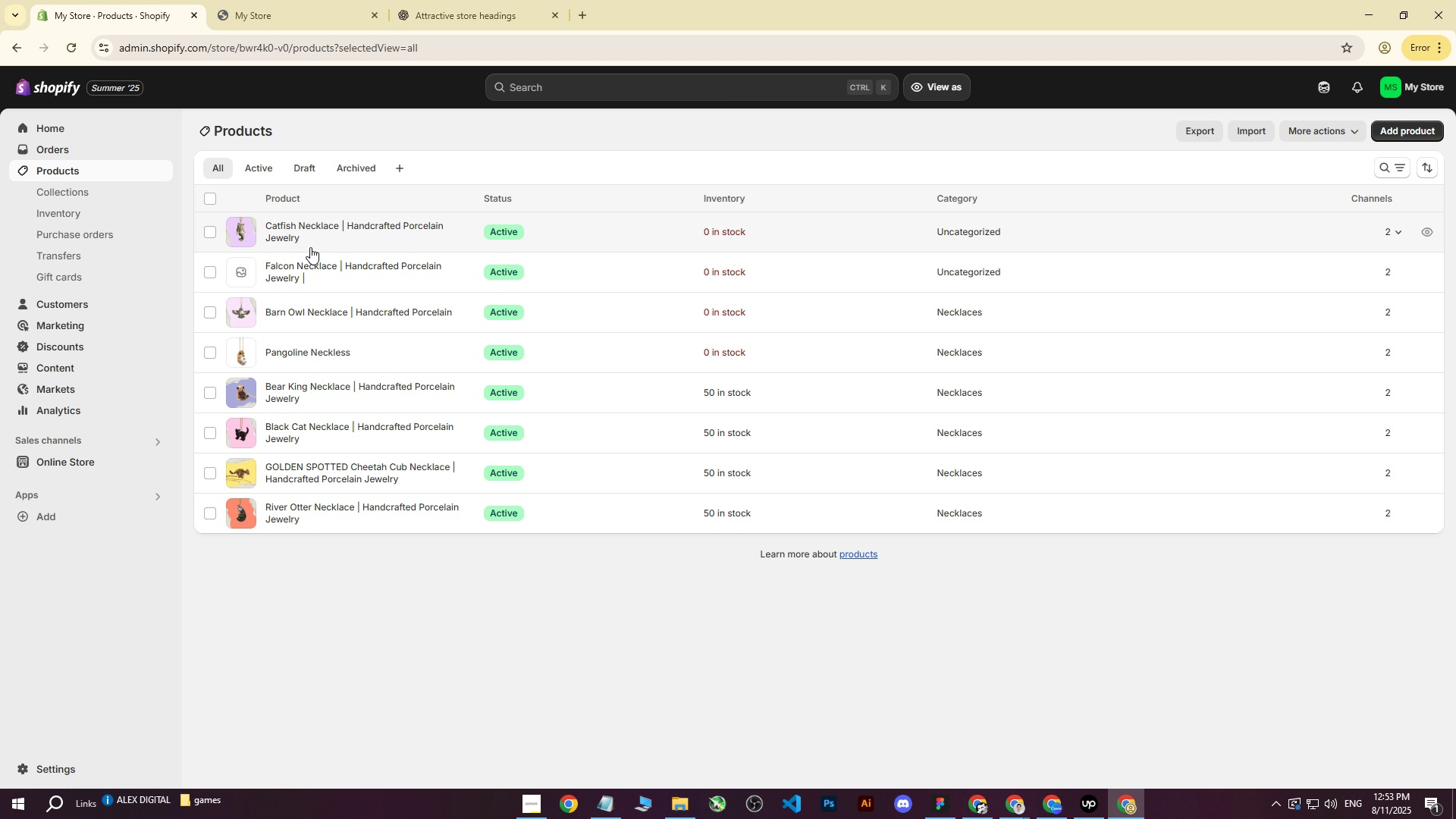 
left_click([312, 268])
 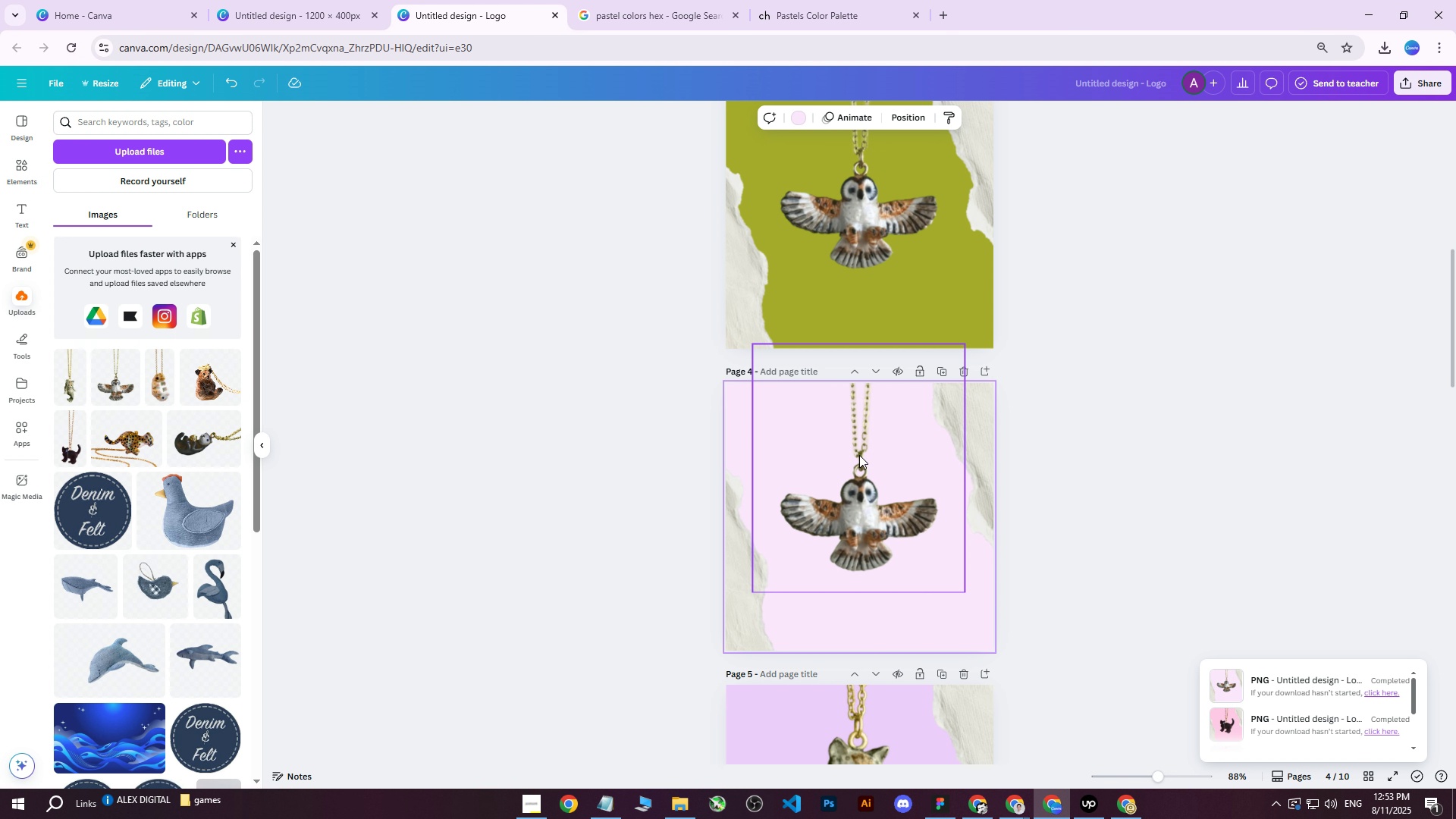 
scroll: coordinate [1009, 396], scroll_direction: up, amount: 3.0
 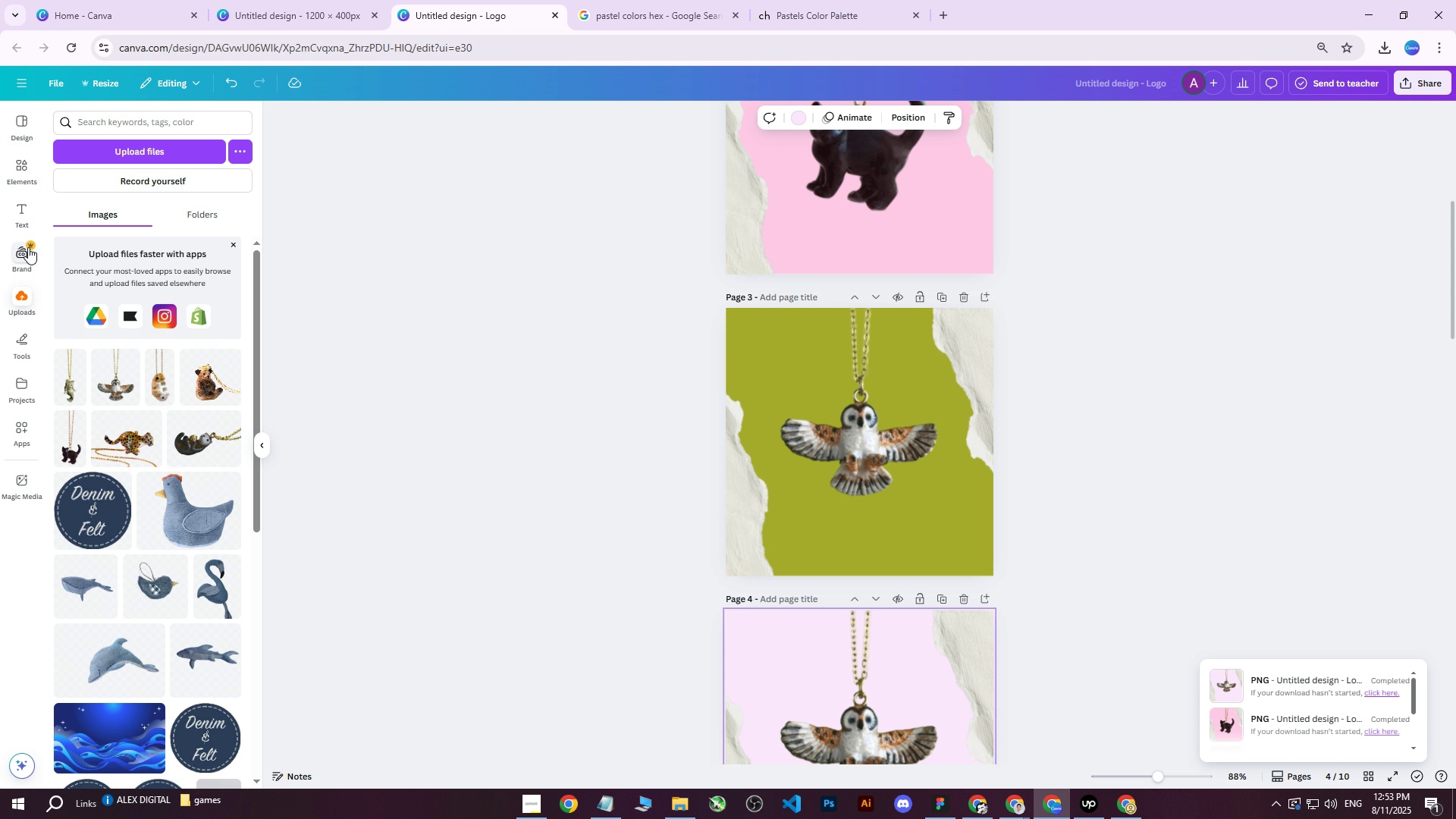 
left_click([17, 165])
 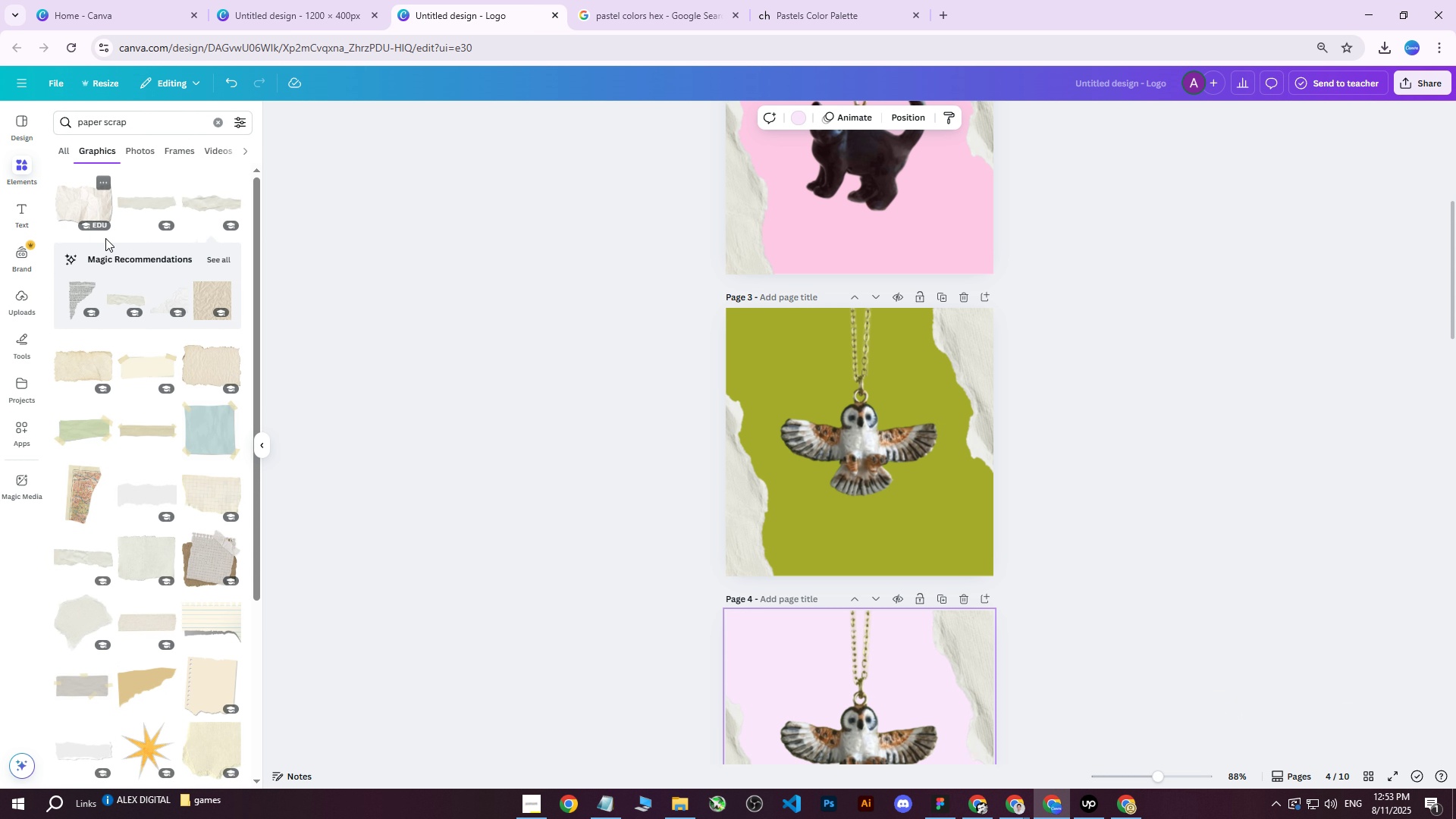 
left_click([14, 305])
 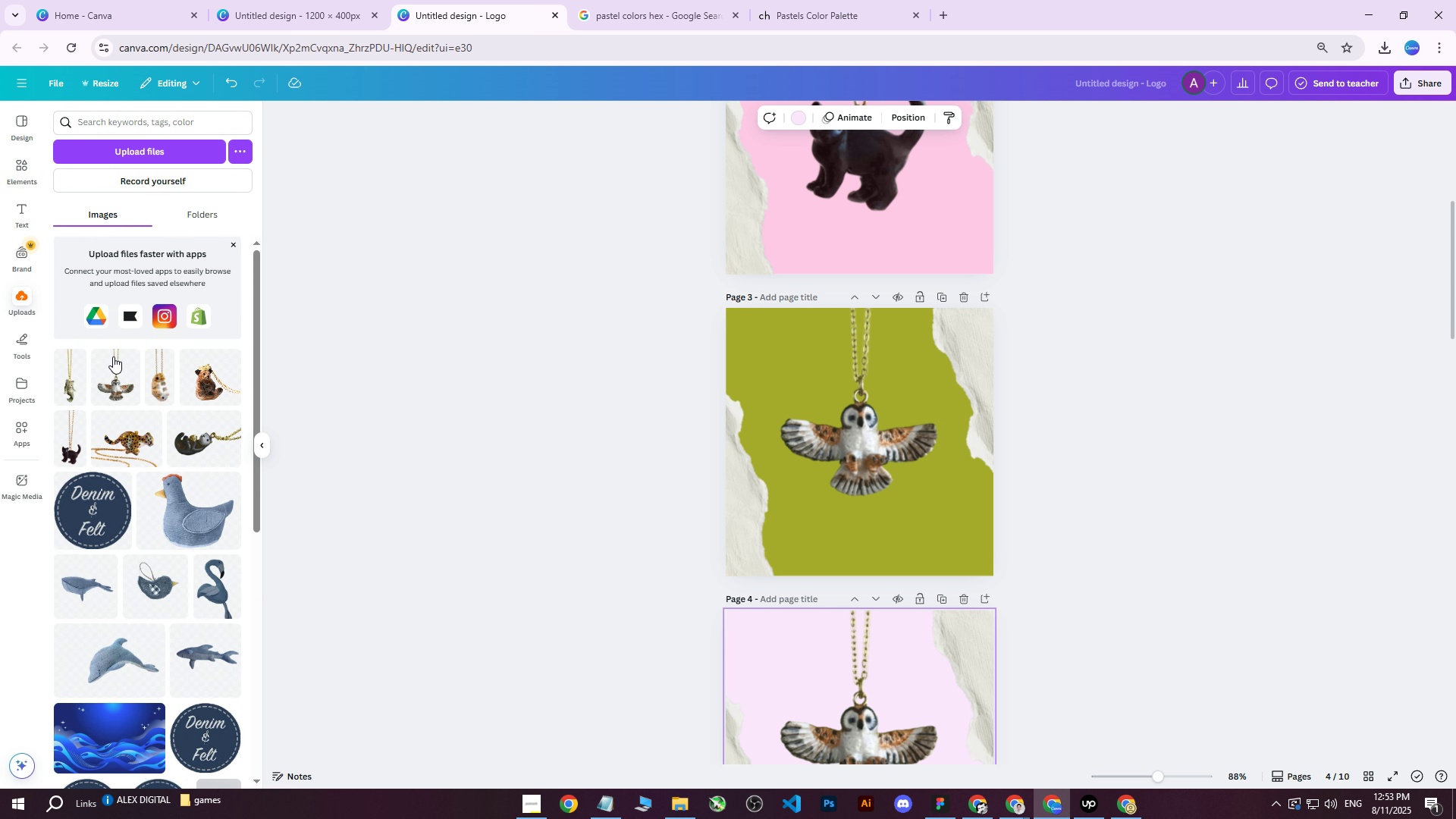 
mouse_move([149, 386])
 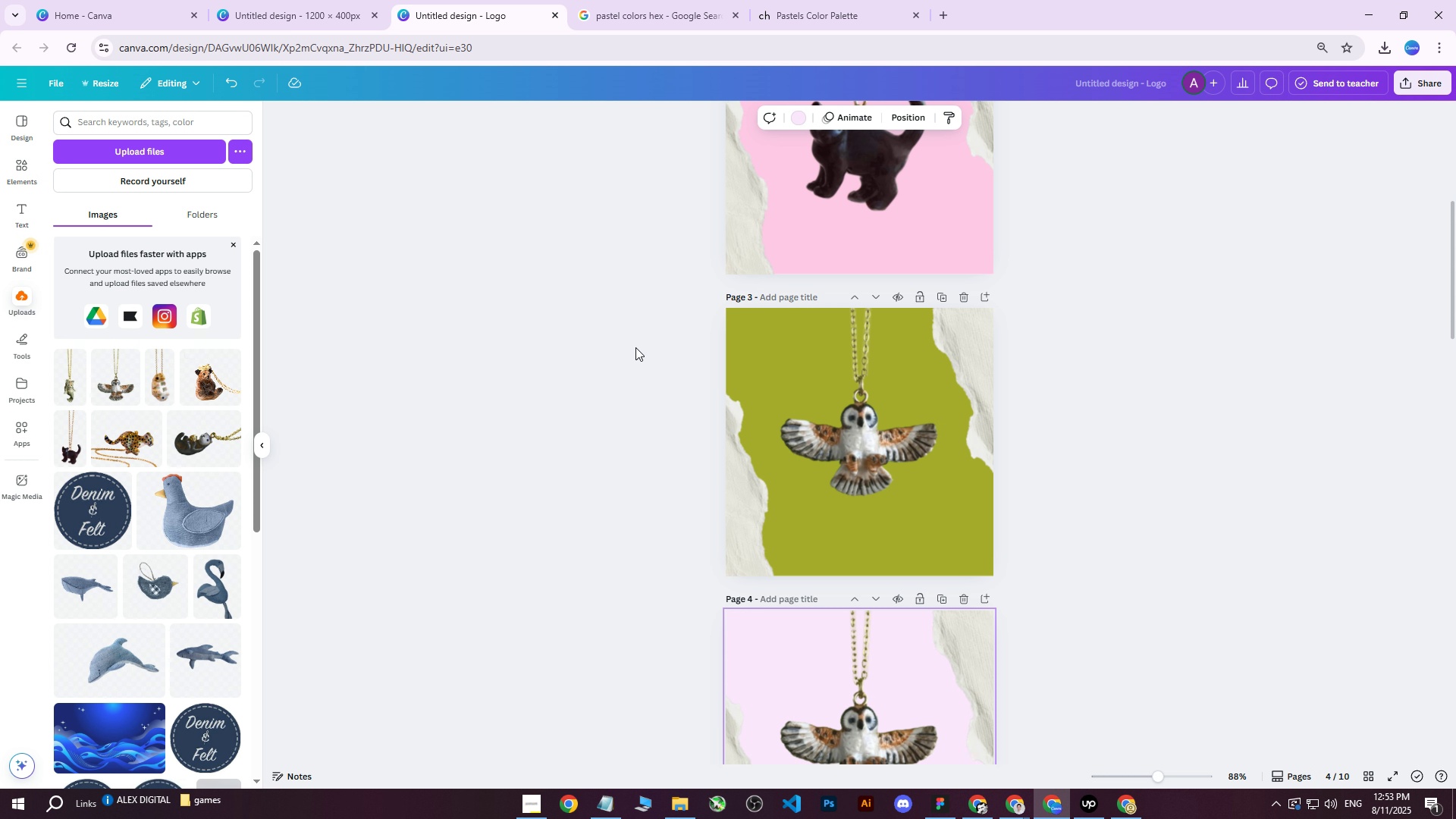 
scroll: coordinate [503, 351], scroll_direction: down, amount: 17.0
 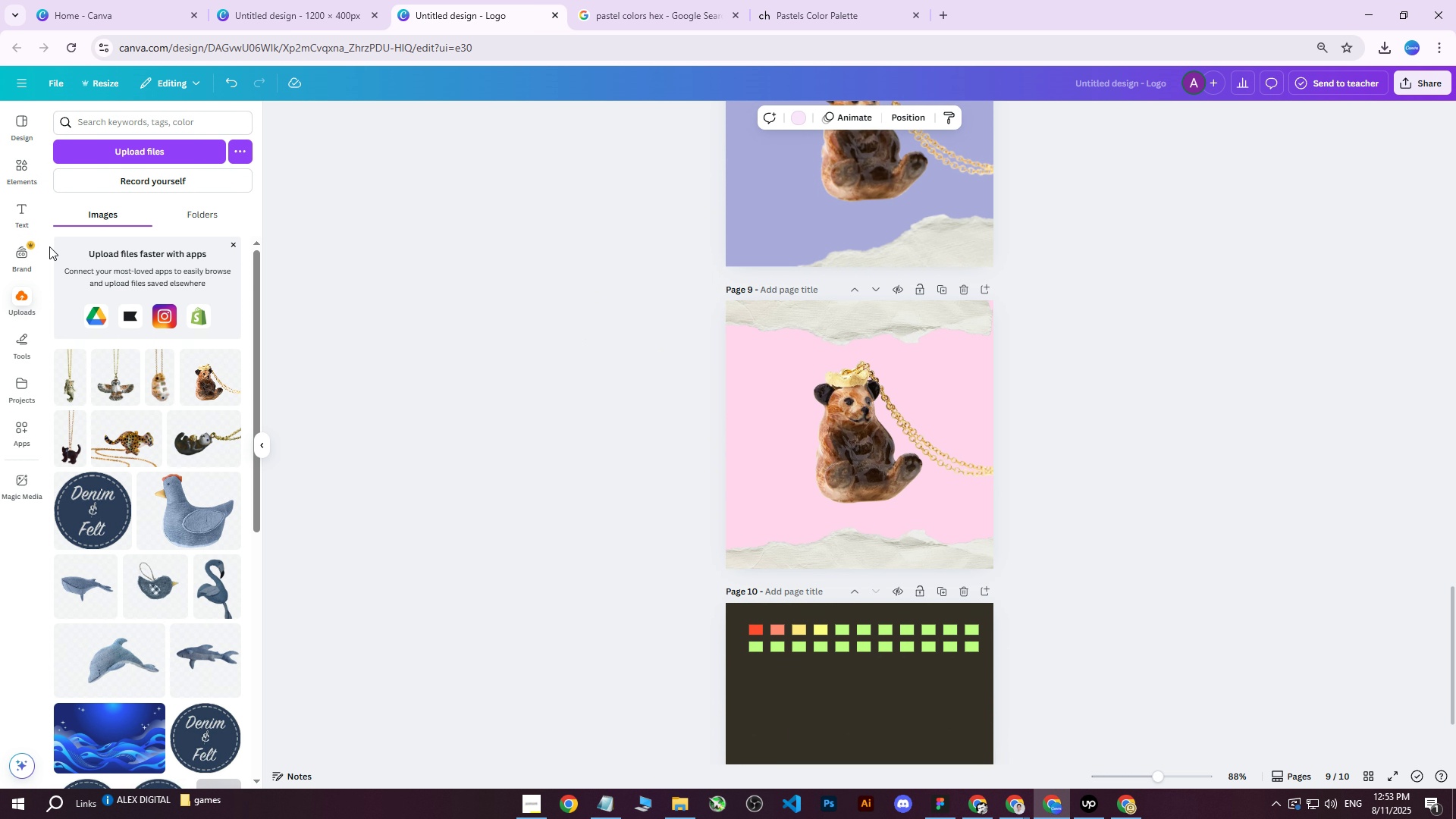 
left_click([120, 156])
 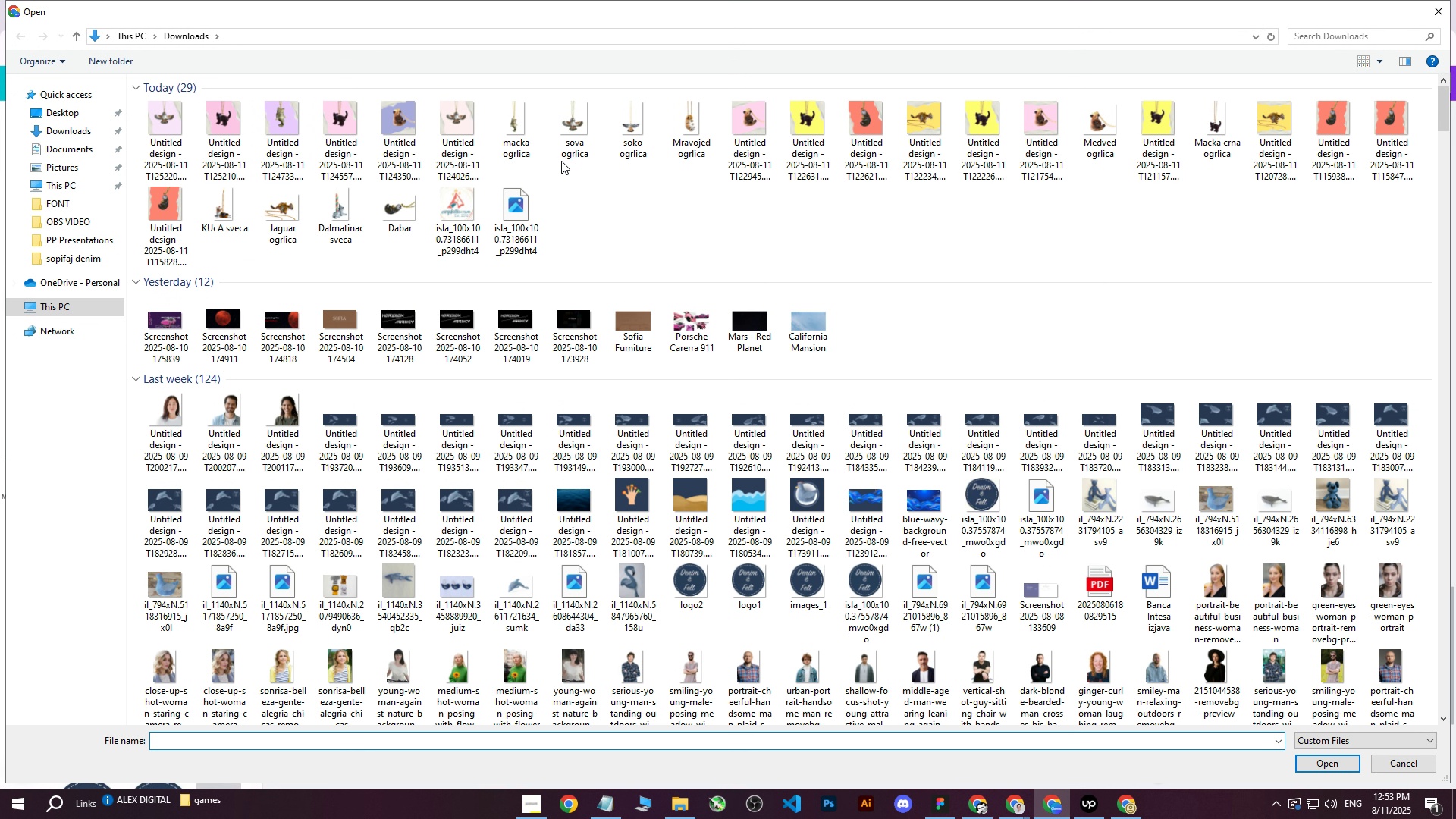 
left_click([648, 121])
 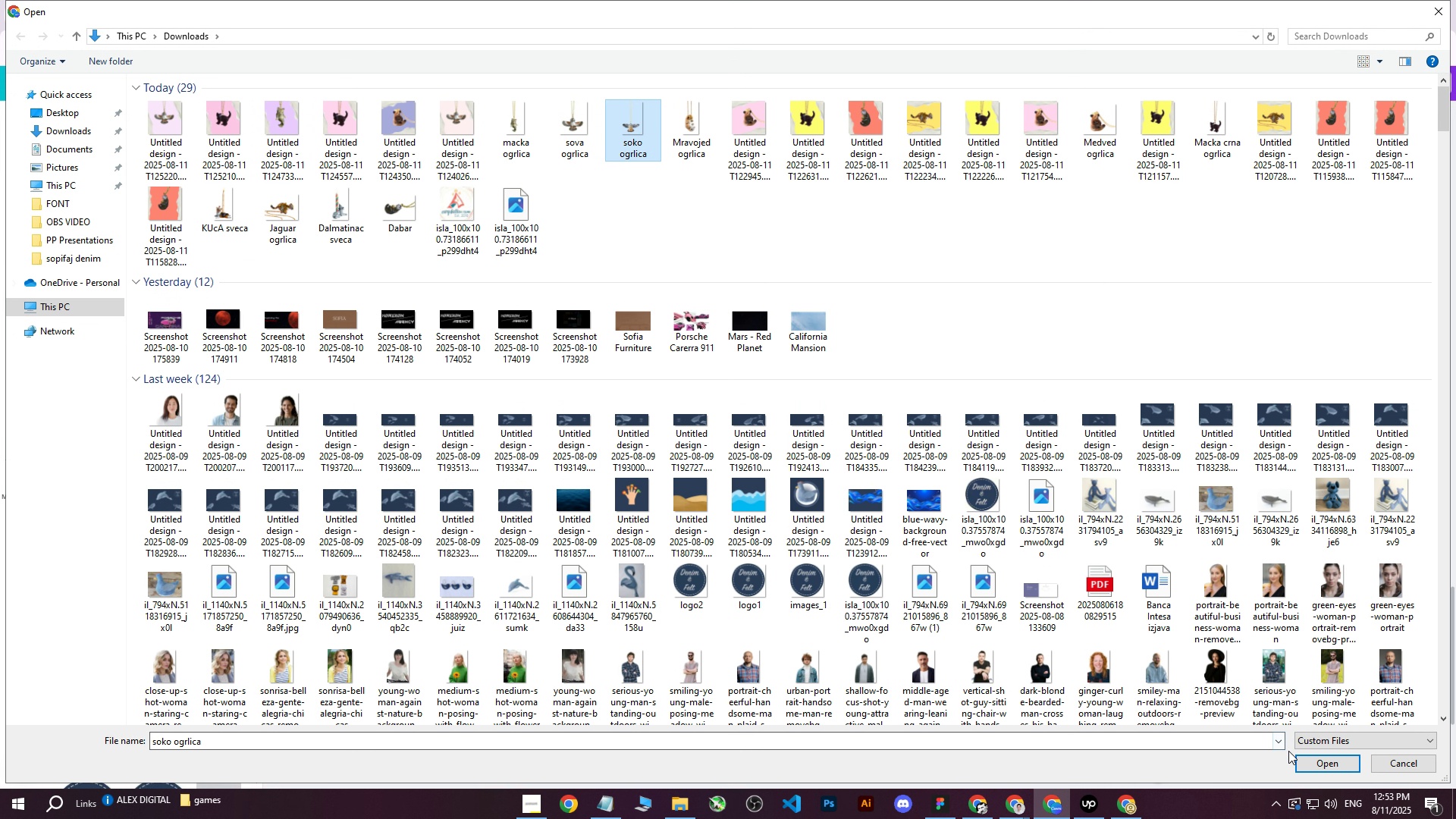 
left_click([1301, 763])
 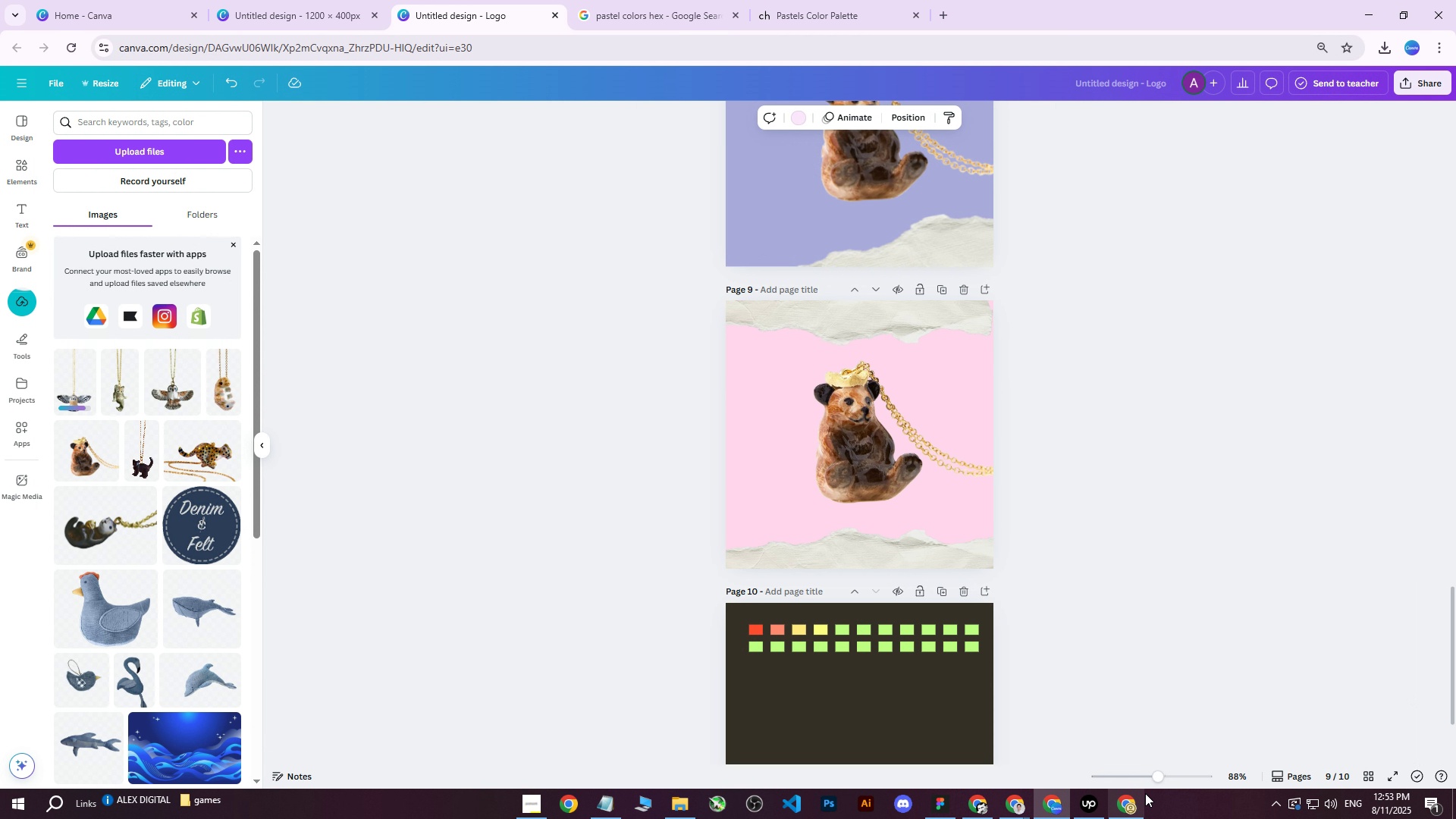 
left_click([1128, 802])
 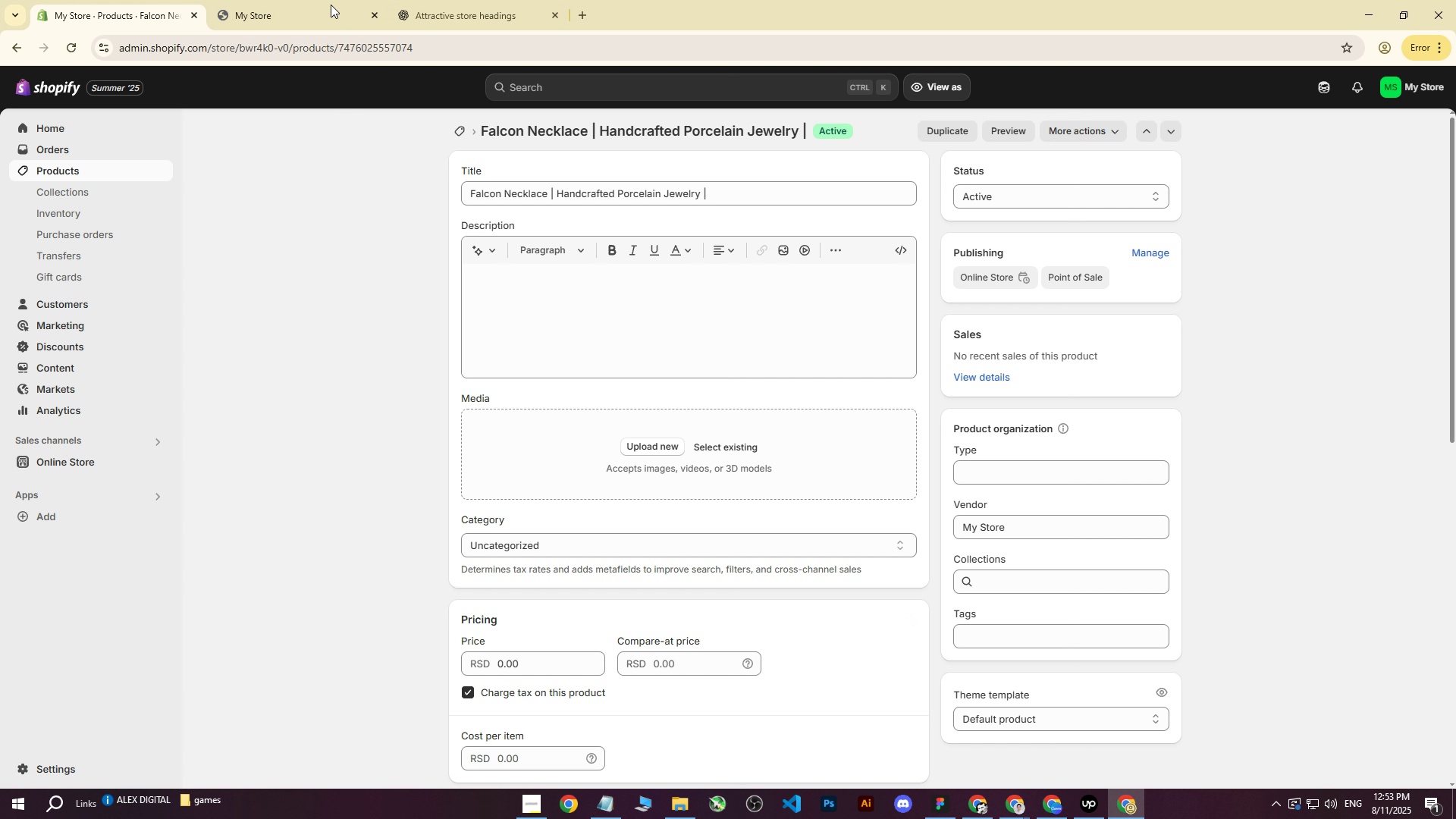 
left_click([293, 0])
 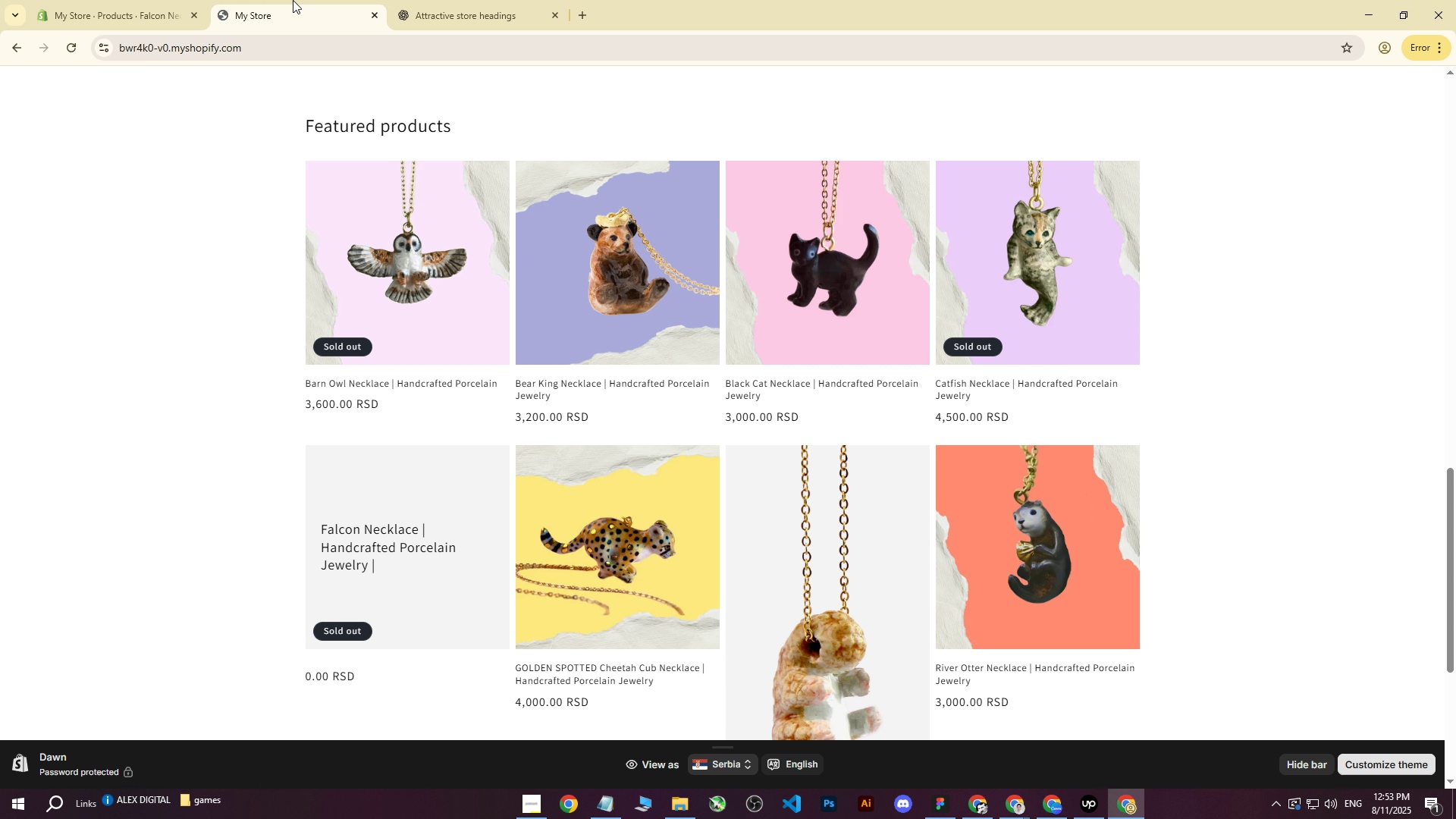 
wait(5.72)
 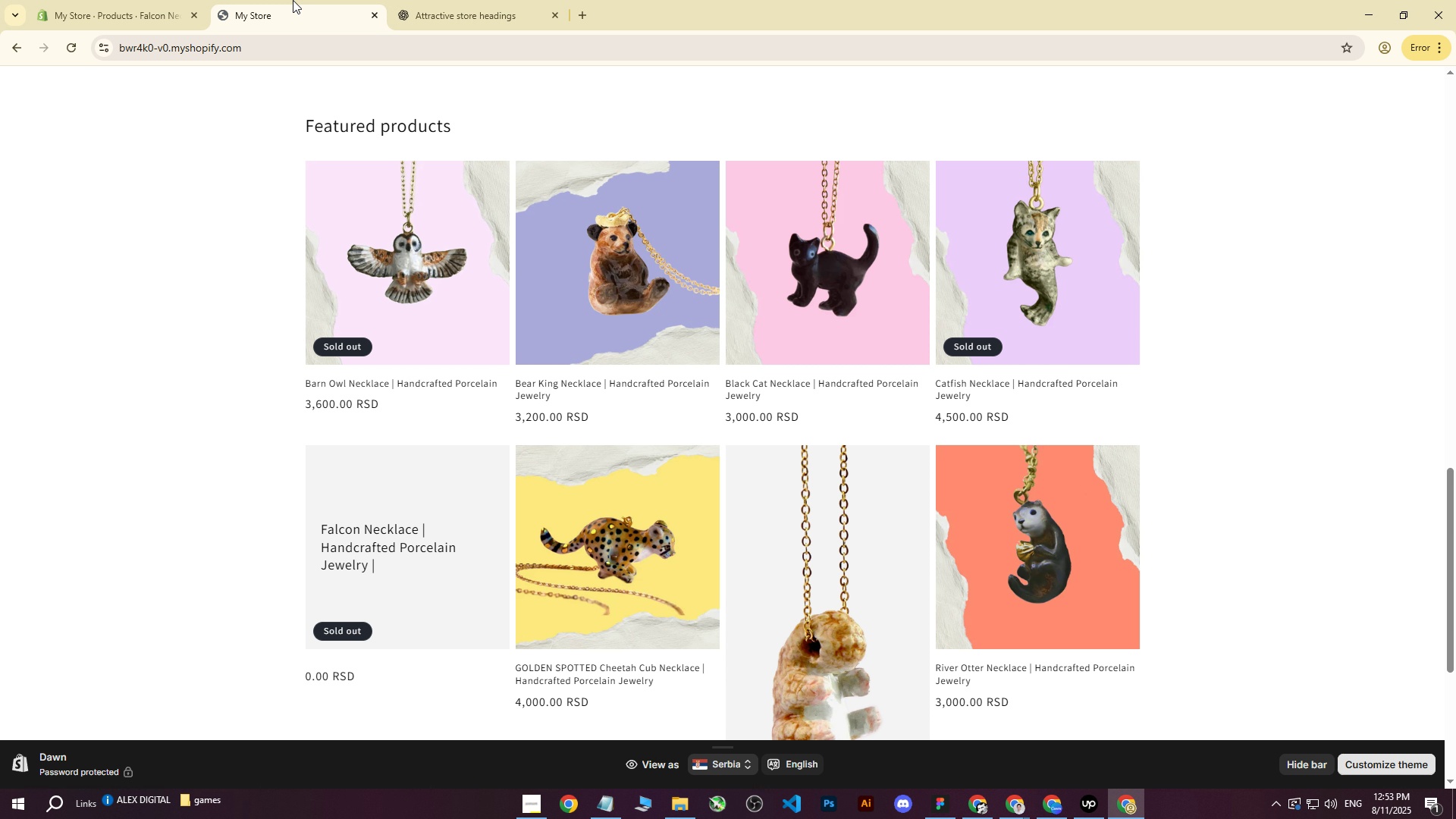 
scroll: coordinate [666, 330], scroll_direction: down, amount: 2.0
 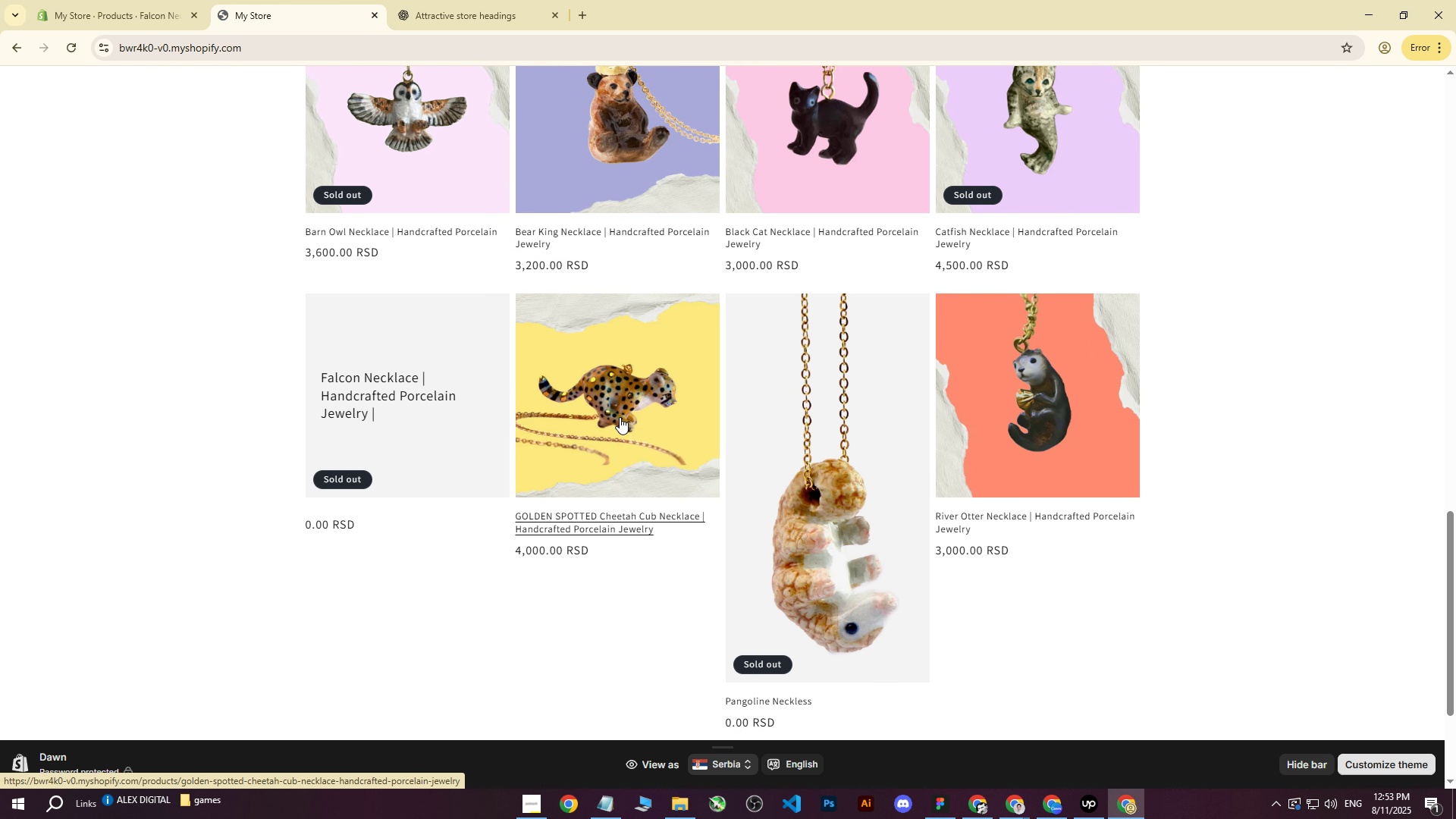 
scroll: coordinate [838, 424], scroll_direction: up, amount: 3.0
 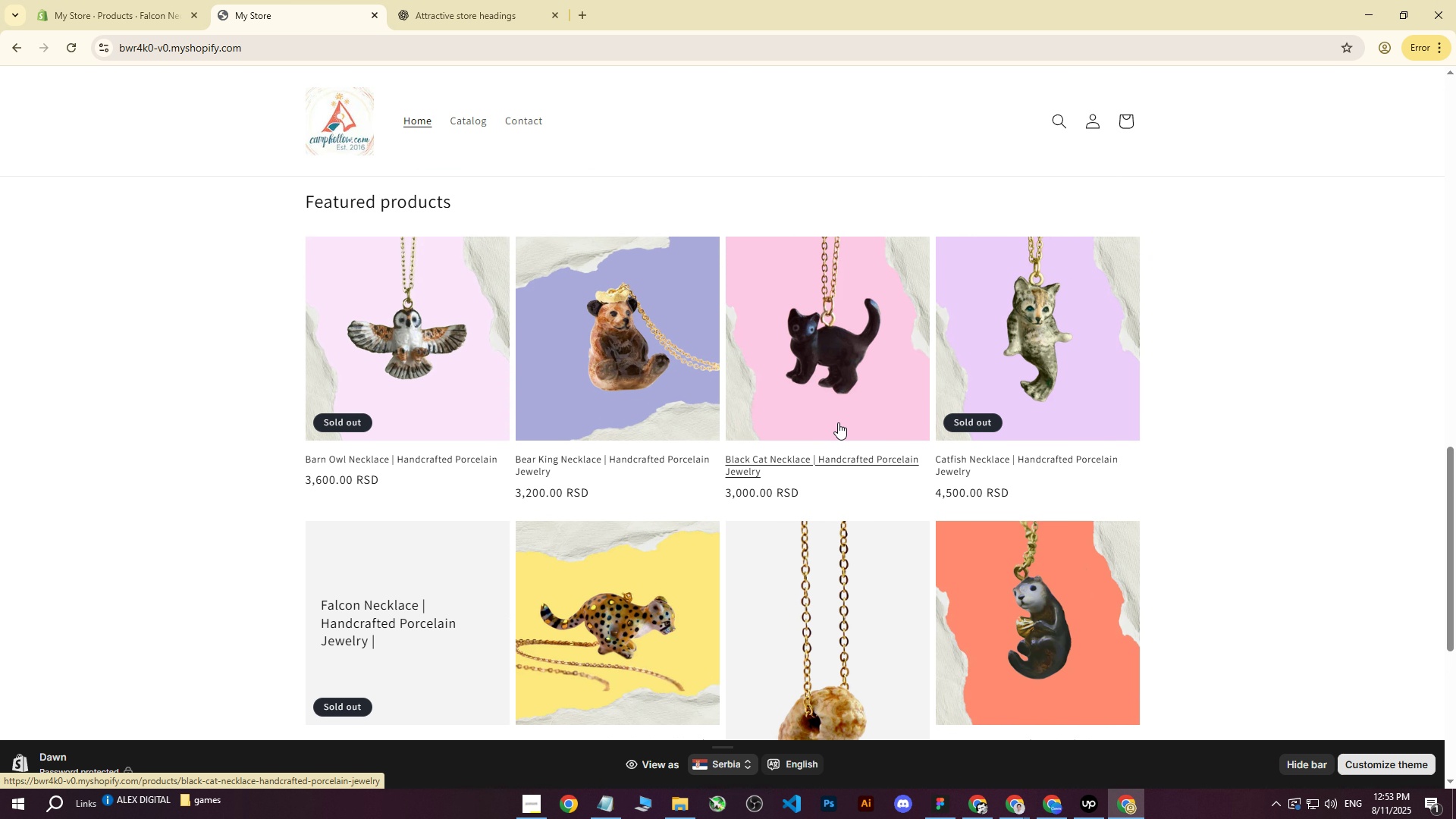 
scroll: coordinate [838, 421], scroll_direction: down, amount: 1.0
 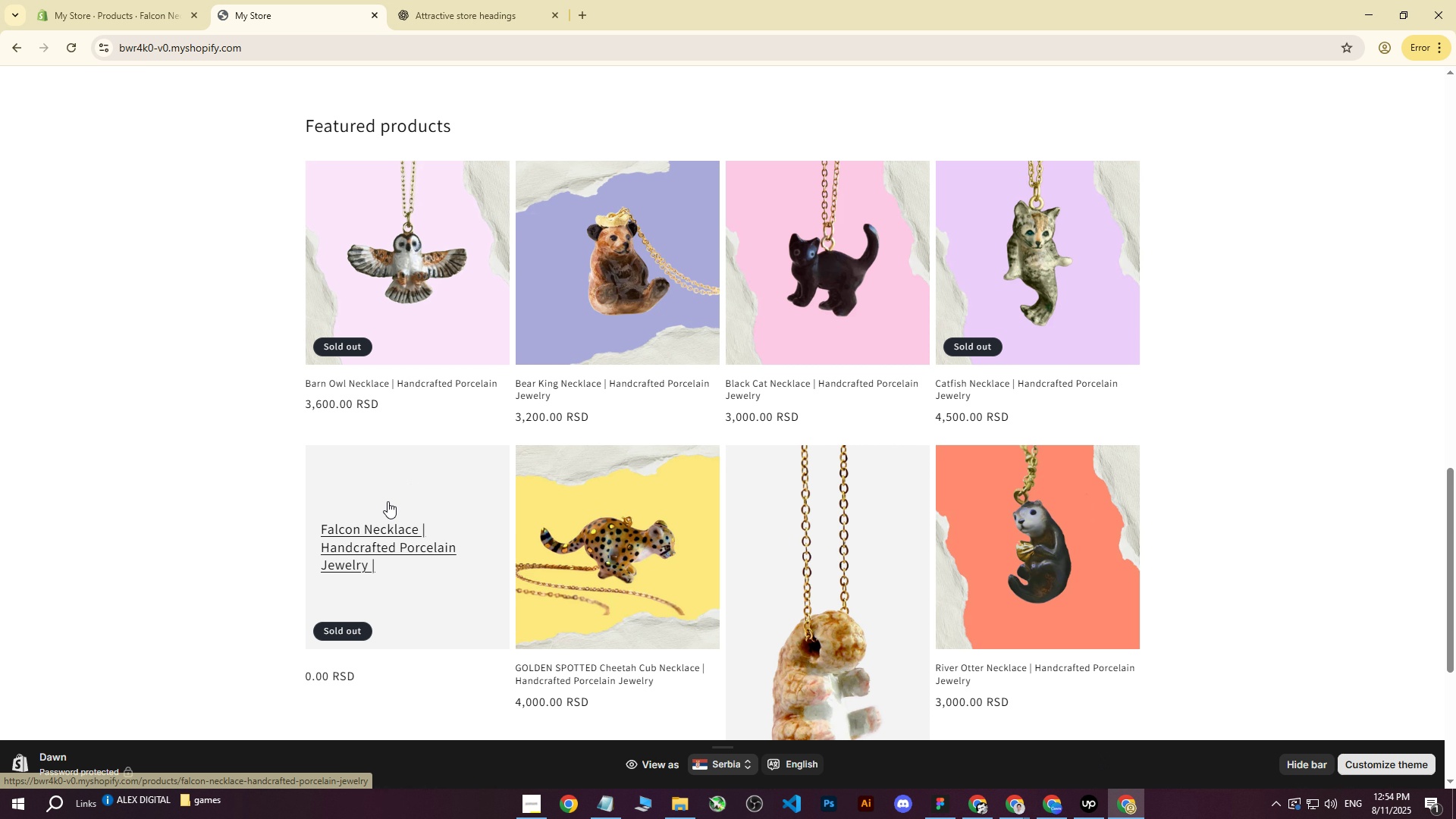 
wait(11.38)
 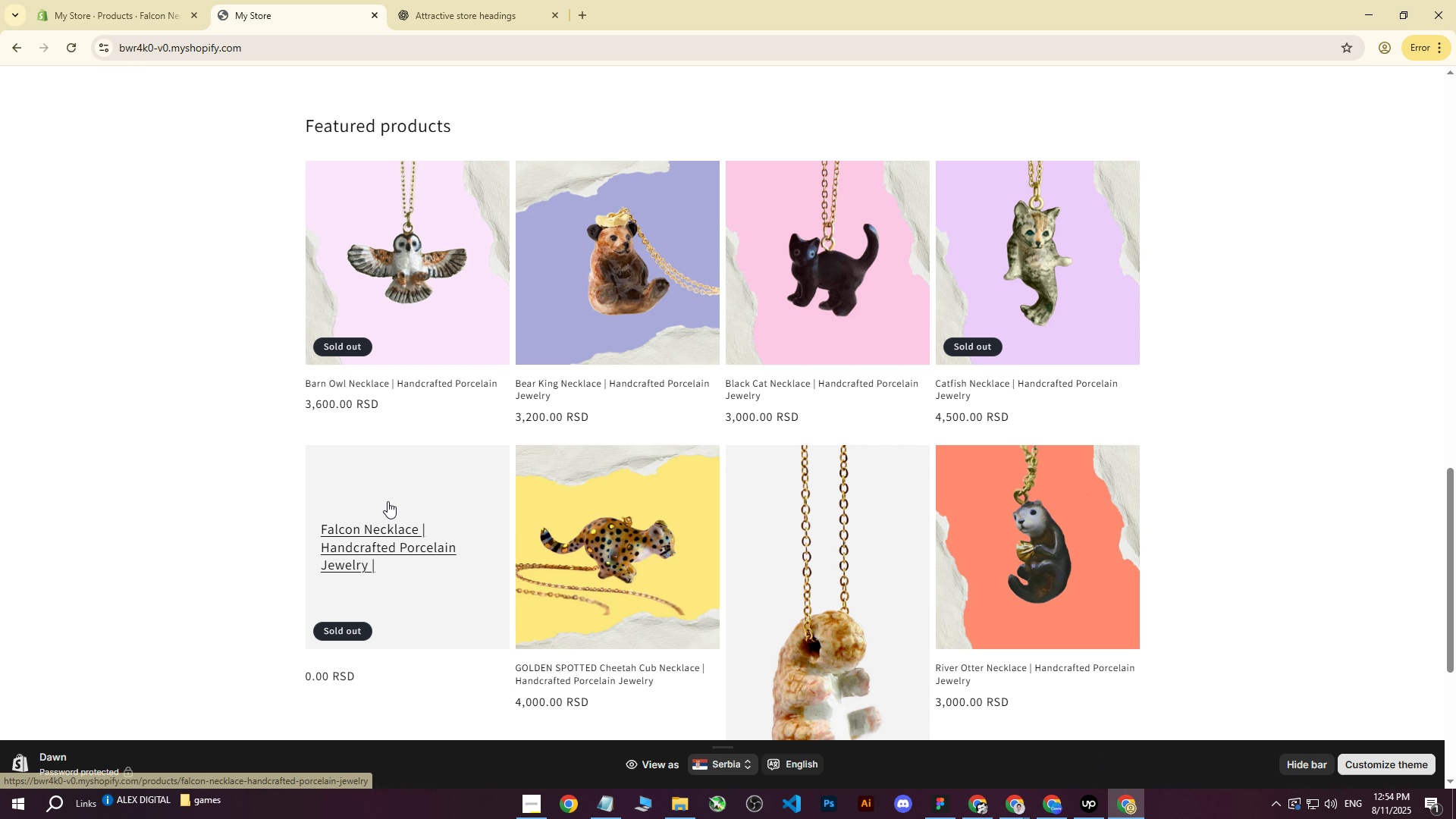 
left_click([1123, 804])
 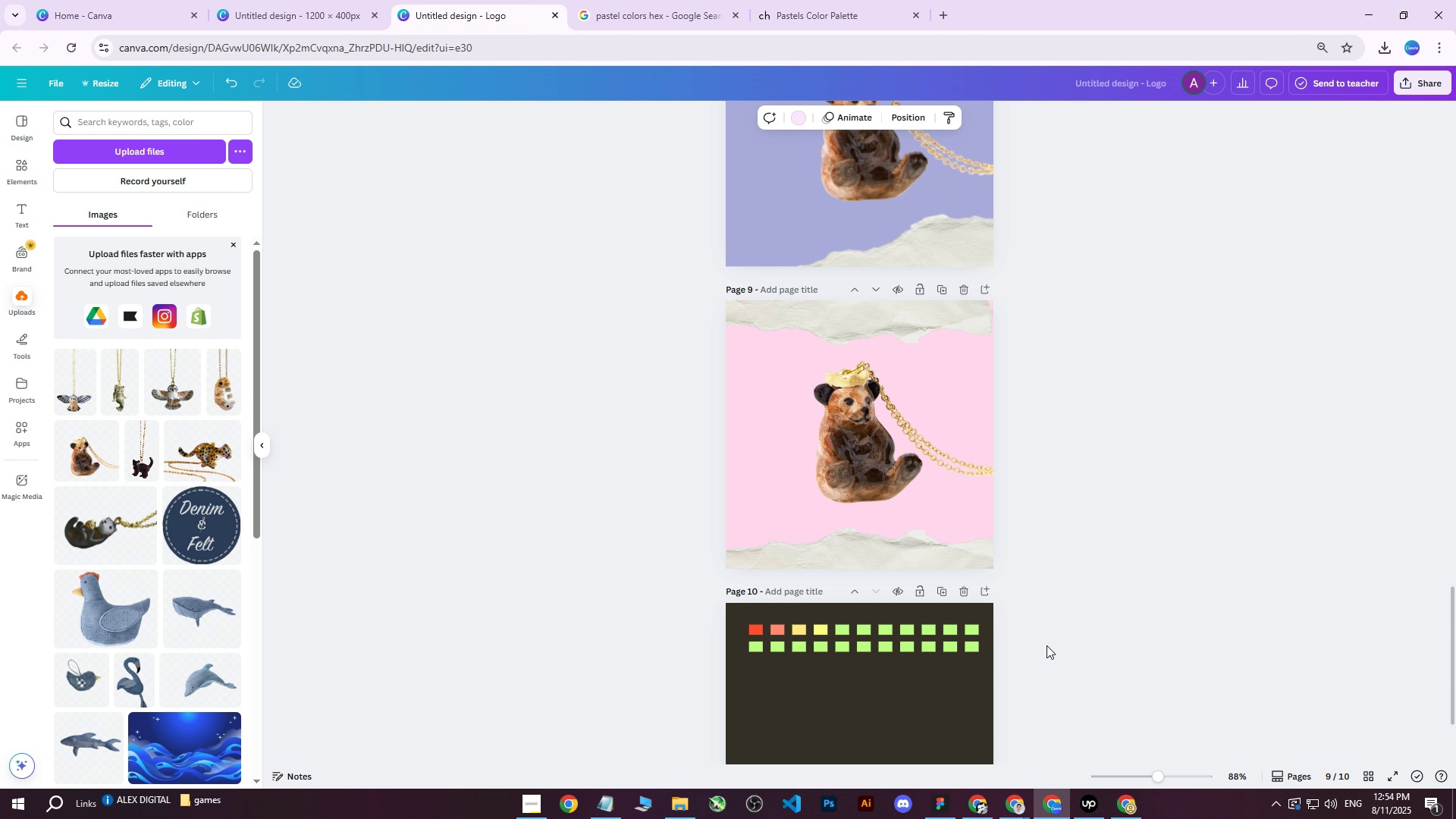 
scroll: coordinate [1000, 546], scroll_direction: up, amount: 5.0
 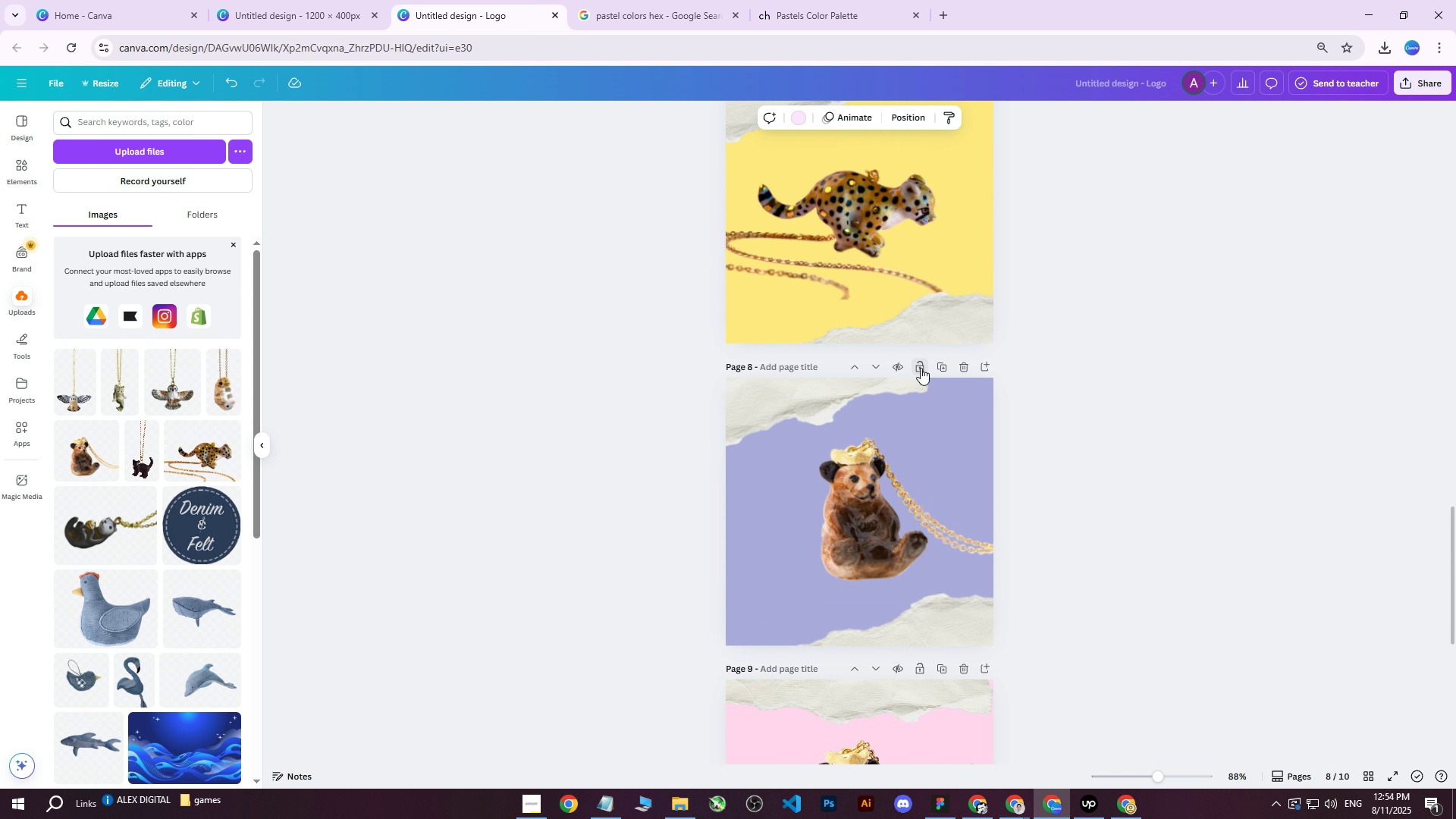 
left_click([923, 364])
 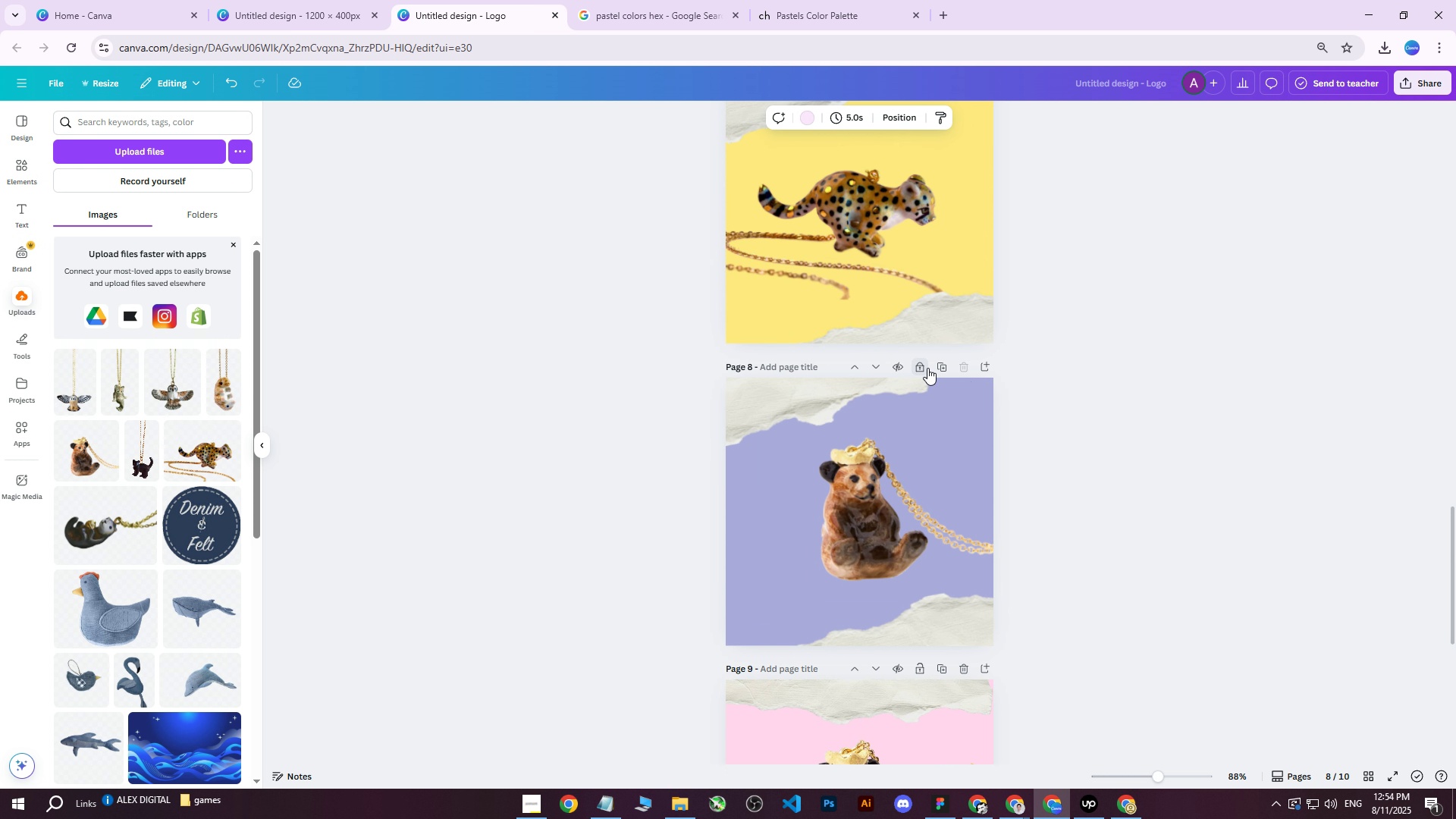 
double_click([942, 369])
 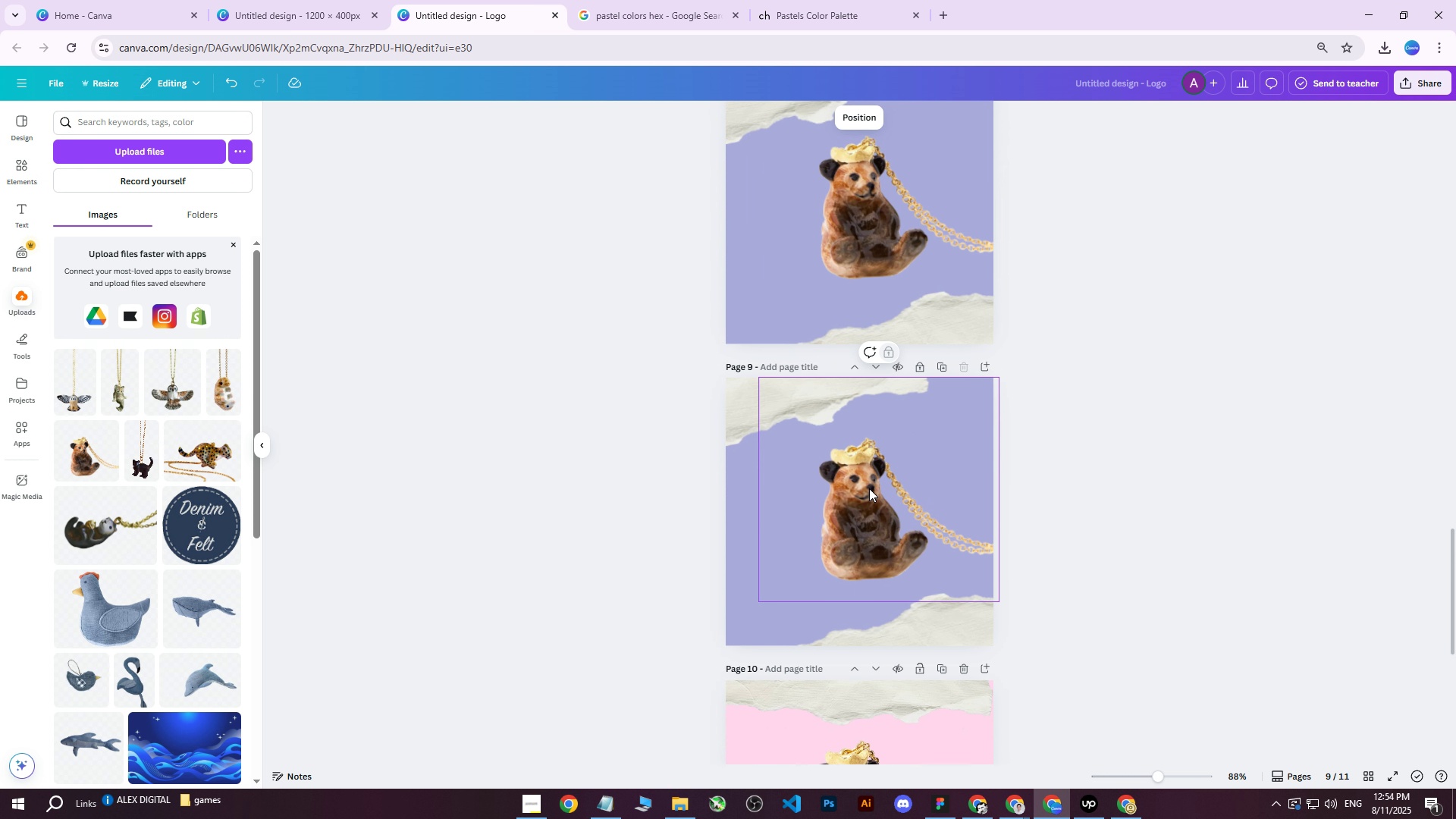 
key(Delete)
 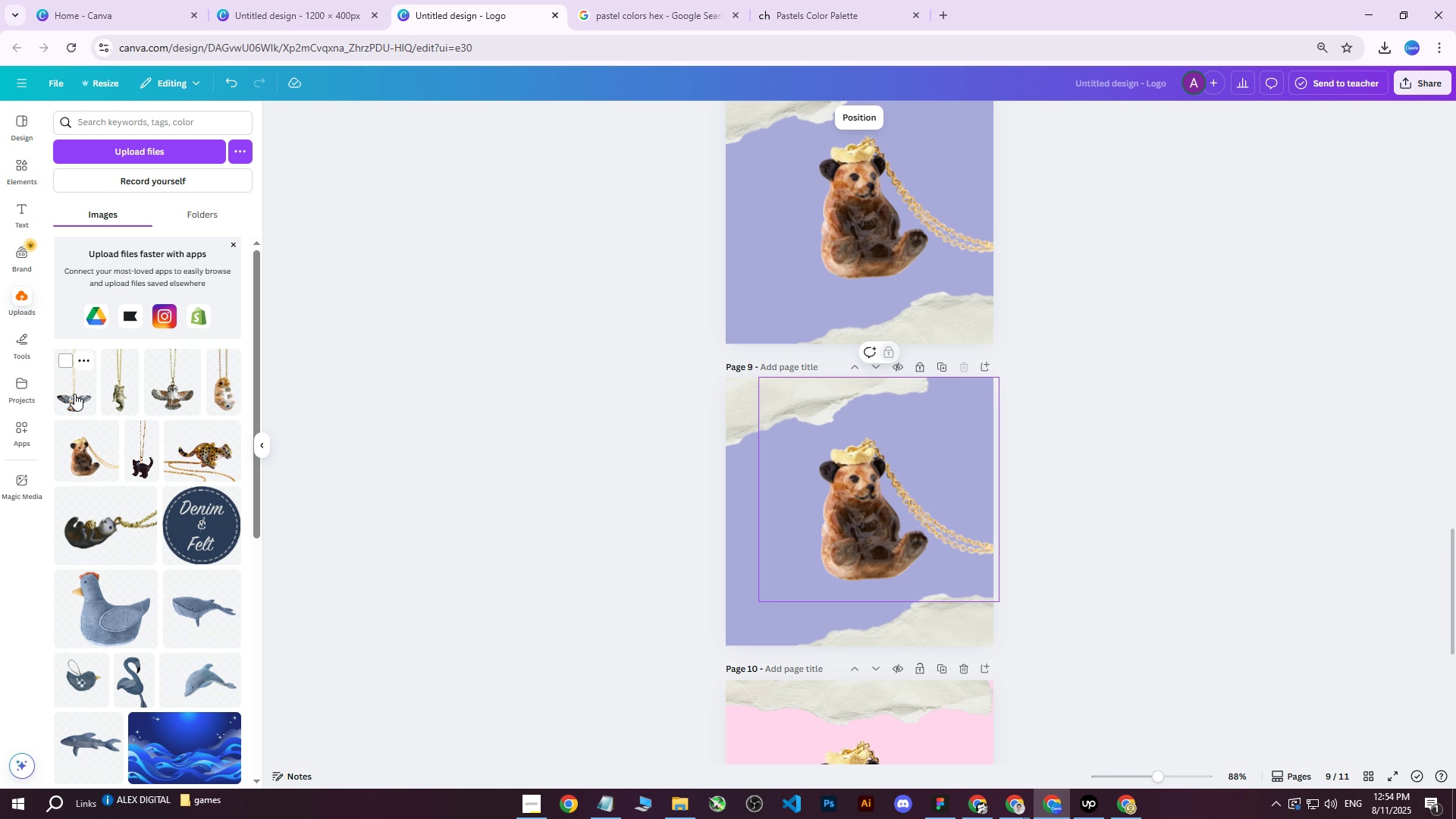 
left_click([74, 394])
 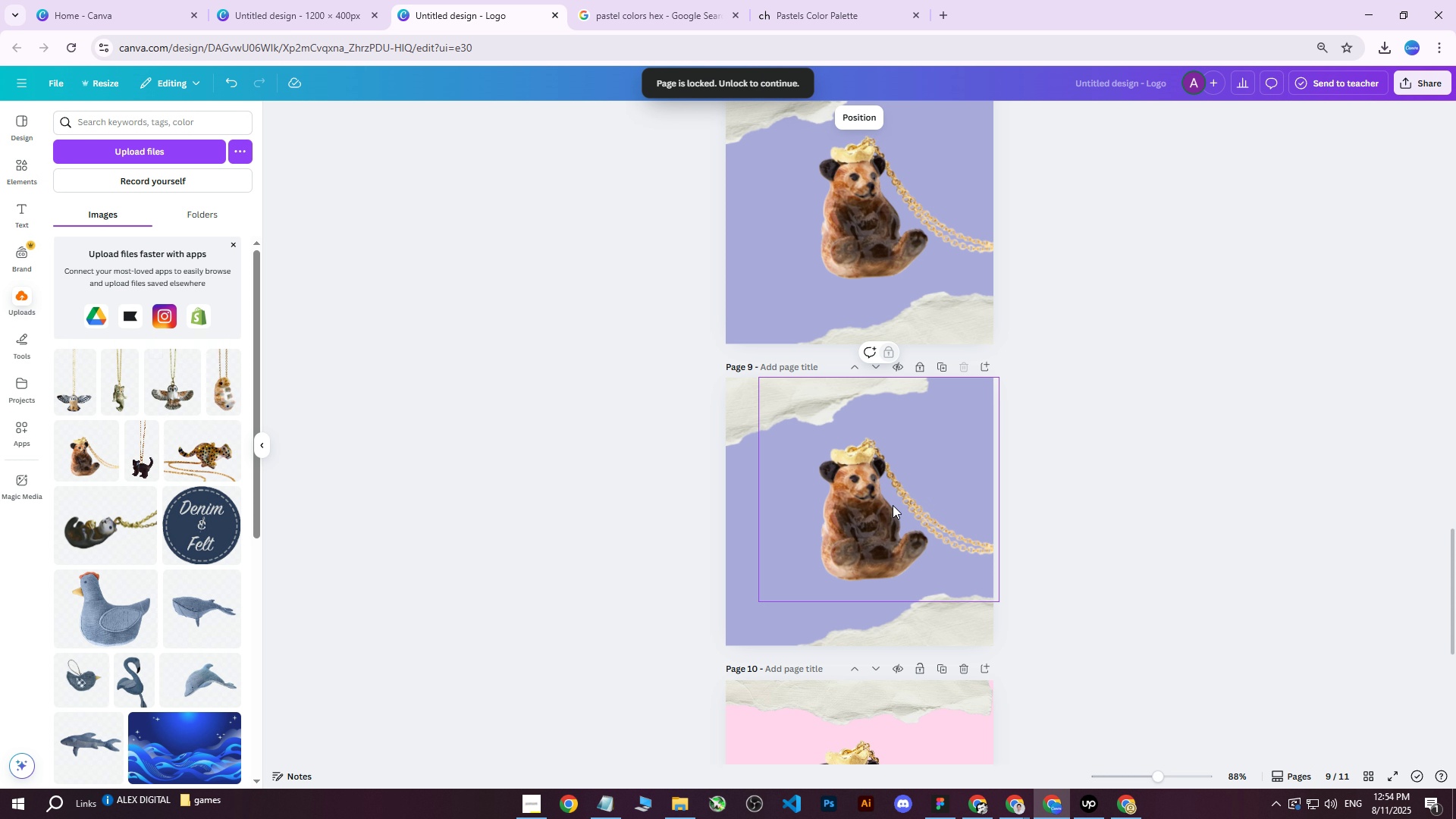 
left_click_drag(start_coordinate=[858, 505], to_coordinate=[807, 506])
 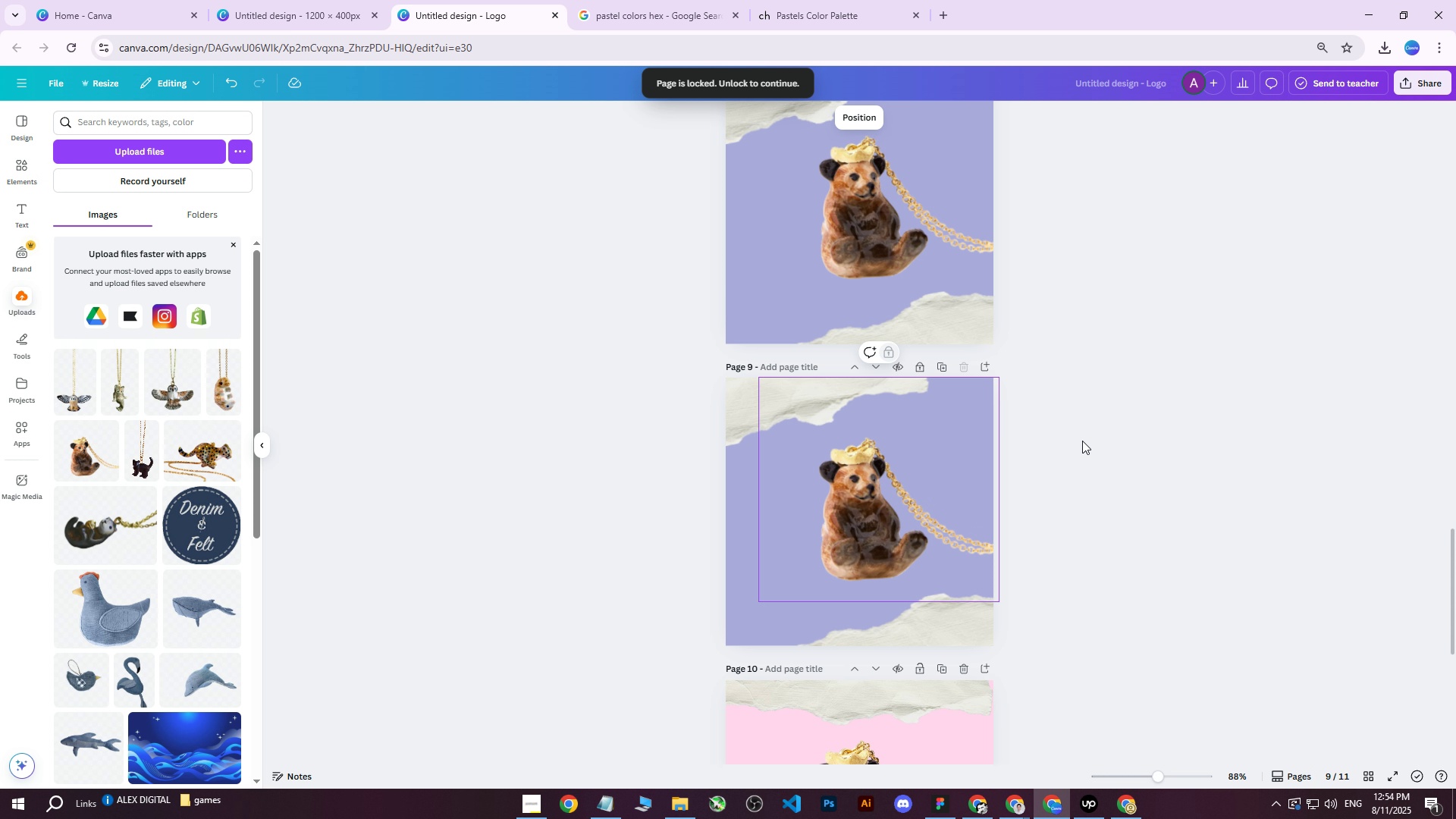 
left_click([1084, 439])
 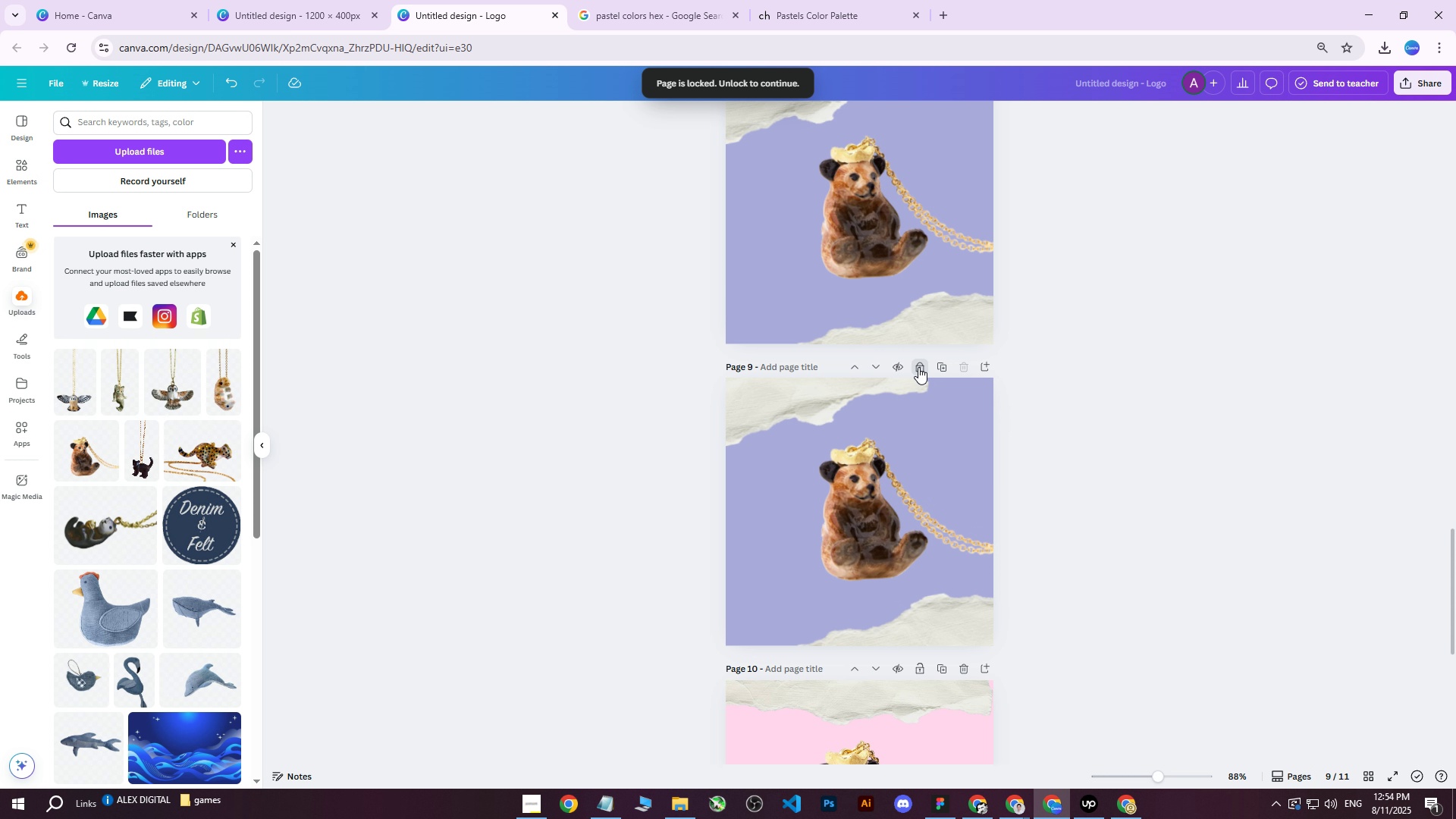 
double_click([864, 489])
 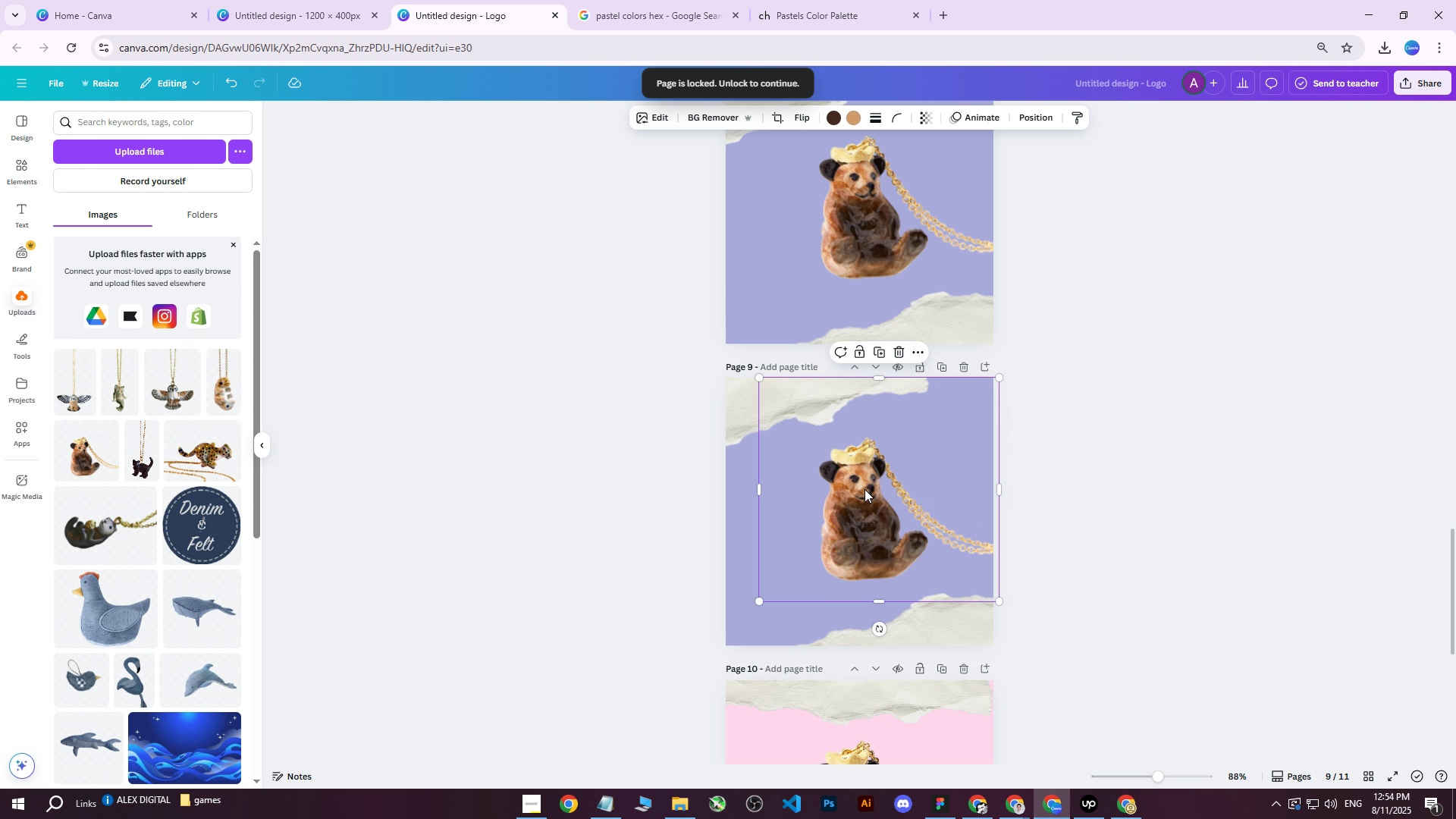 
key(Delete)
 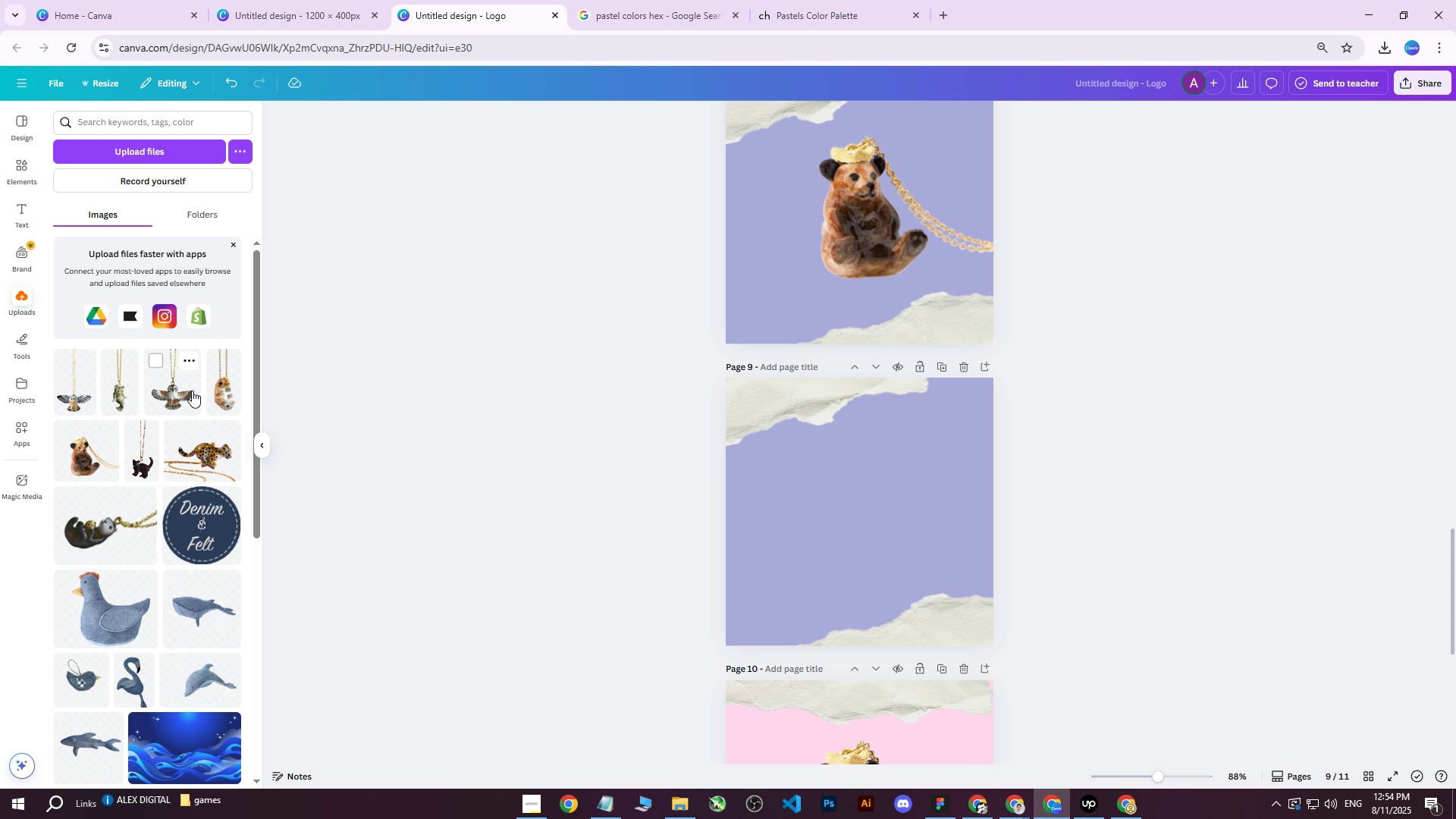 
left_click([78, 386])
 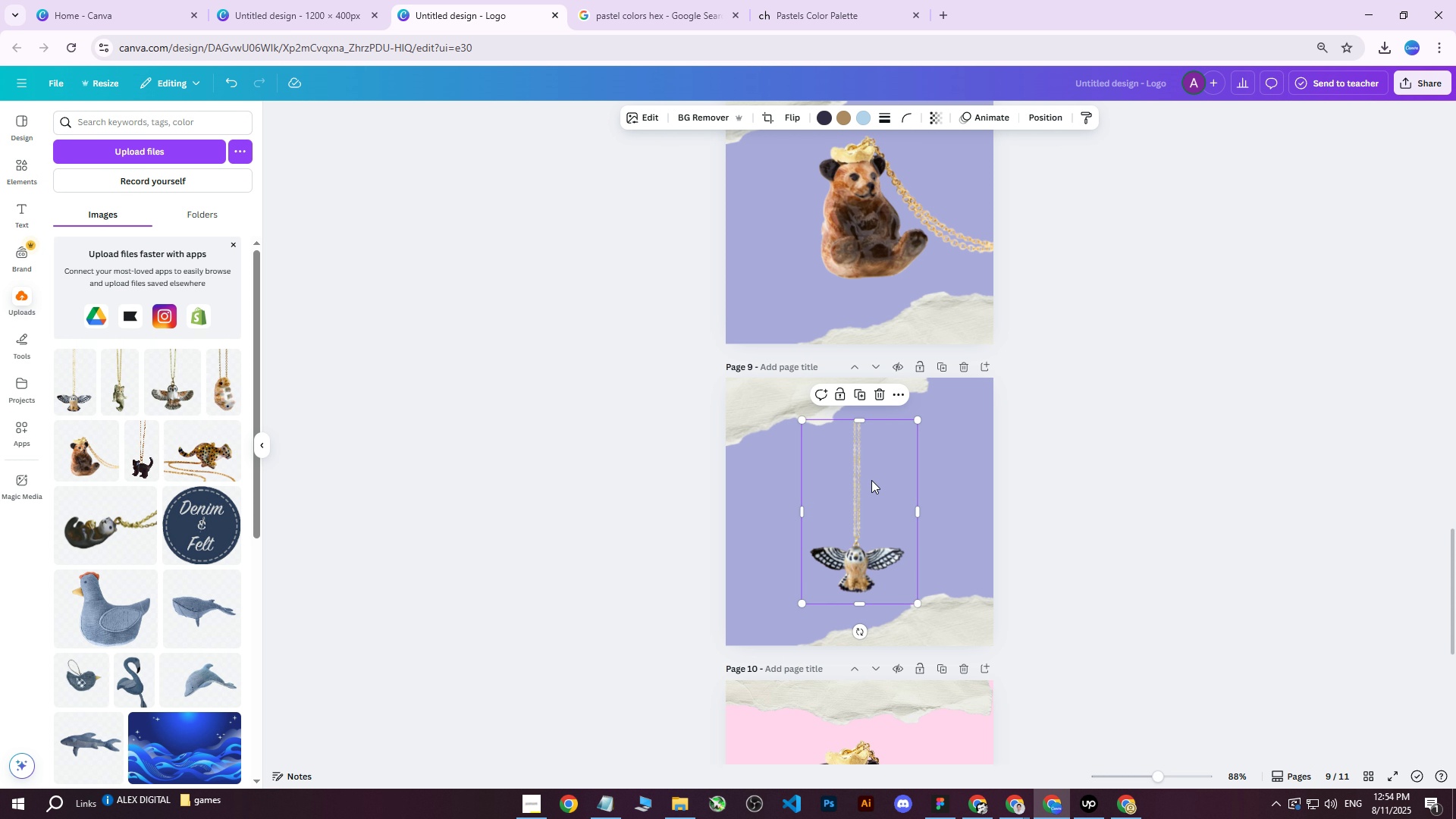 
left_click_drag(start_coordinate=[855, 510], to_coordinate=[854, 441])
 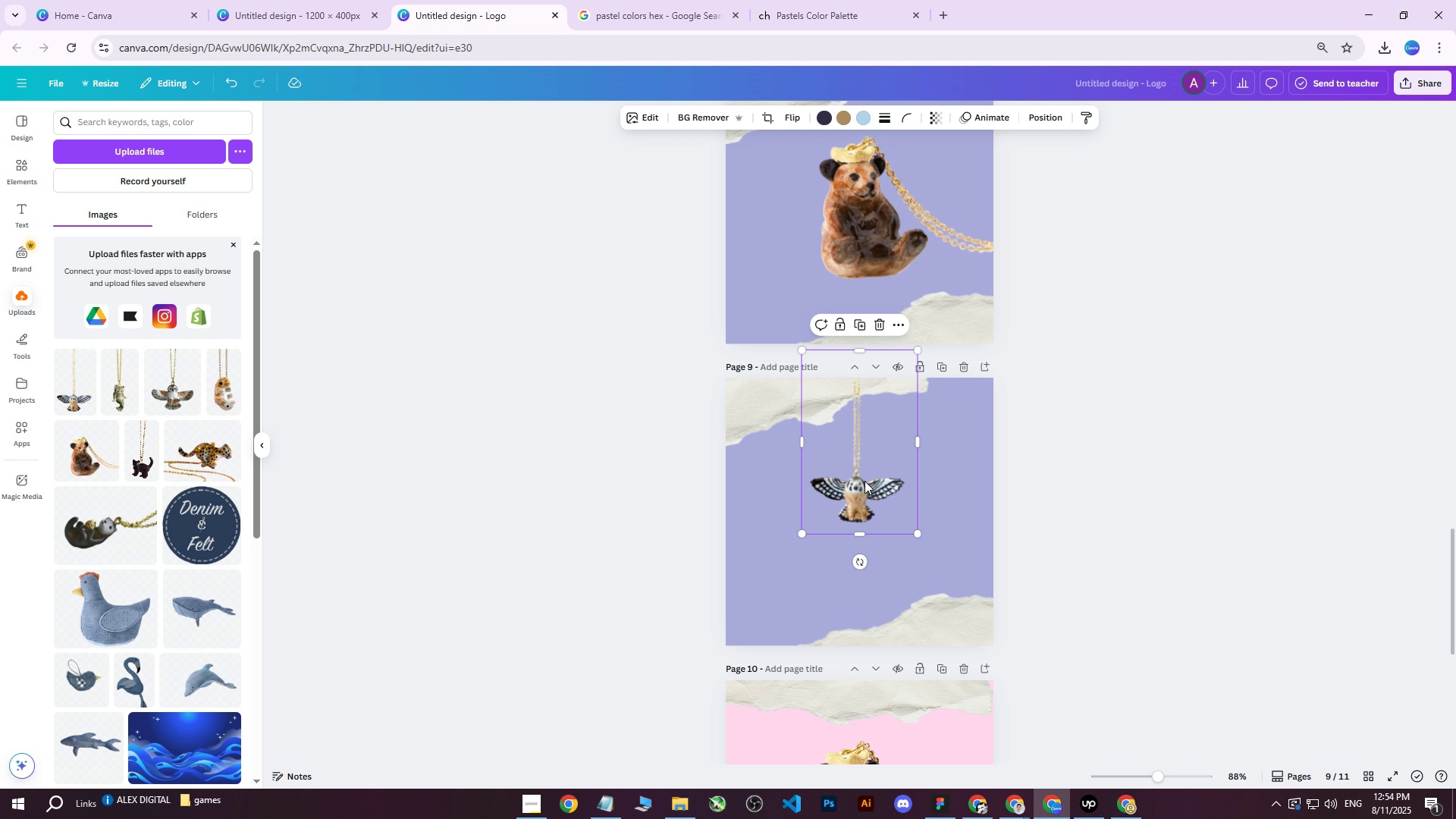 
hold_key(key=ControlLeft, duration=0.57)
scroll: coordinate [852, 506], scroll_direction: up, amount: 4.0
 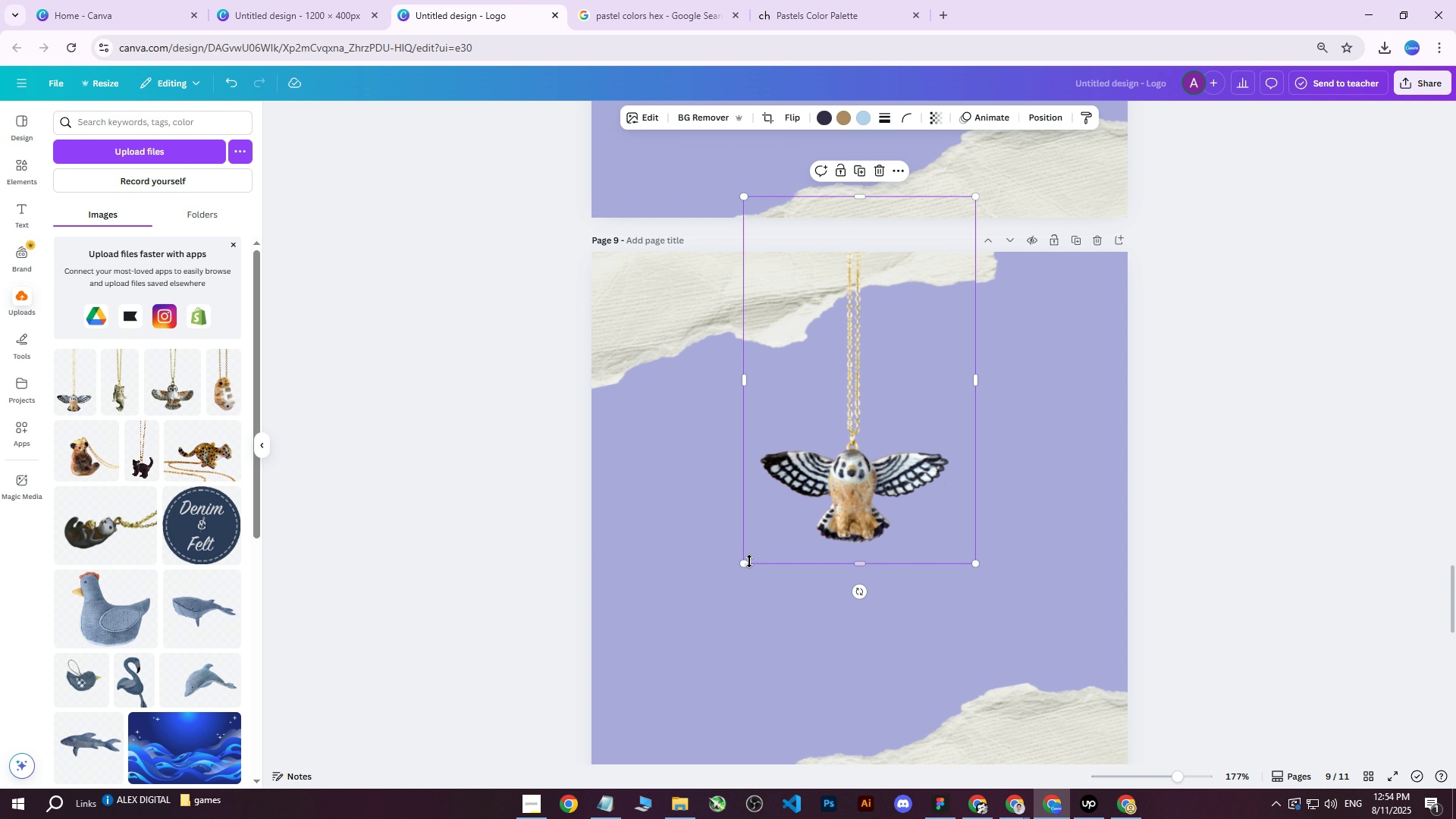 
left_click_drag(start_coordinate=[746, 564], to_coordinate=[595, 721])
 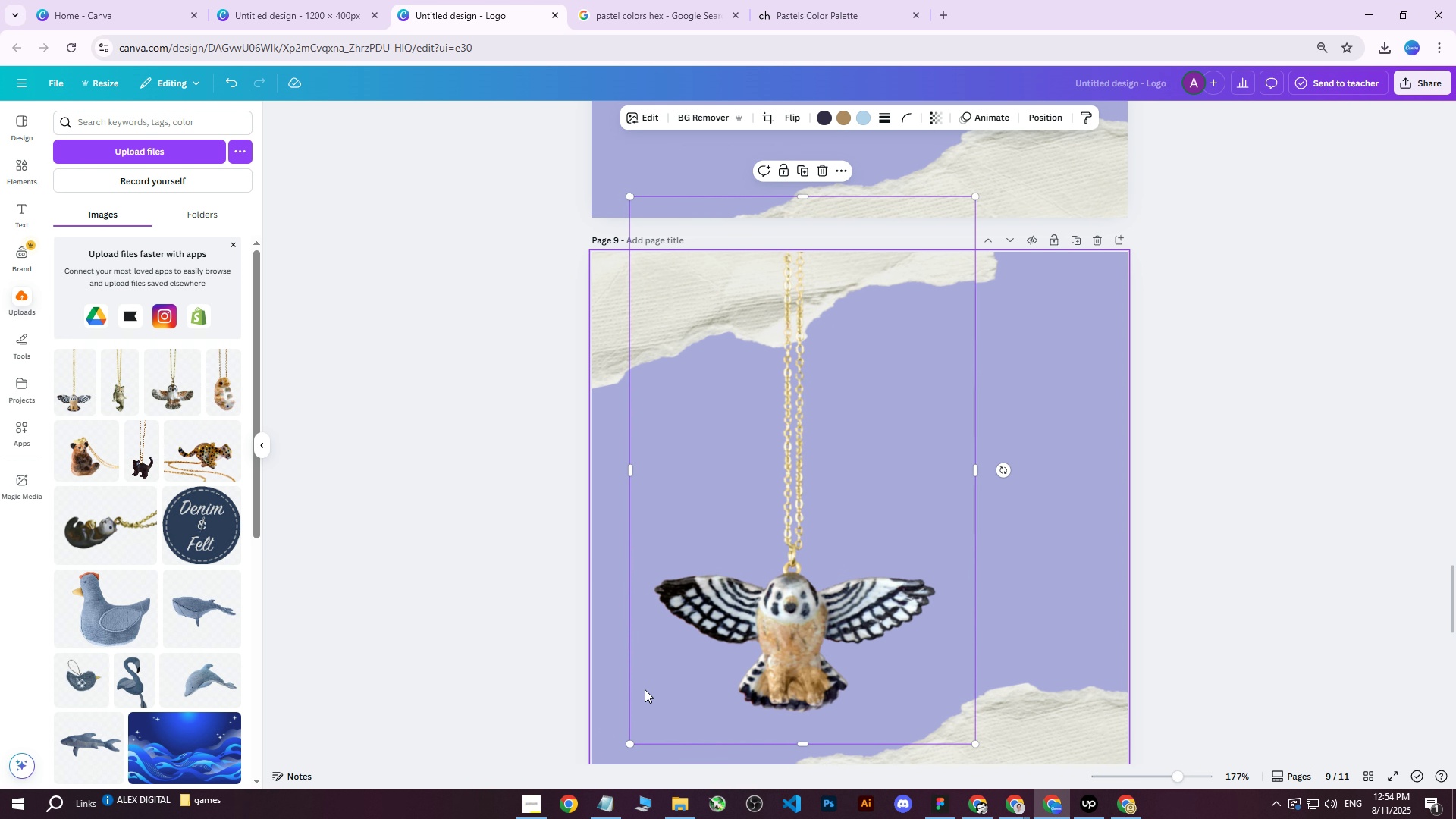 
hold_key(key=ControlLeft, duration=0.46)
scroll: coordinate [889, 521], scroll_direction: down, amount: 4.0
 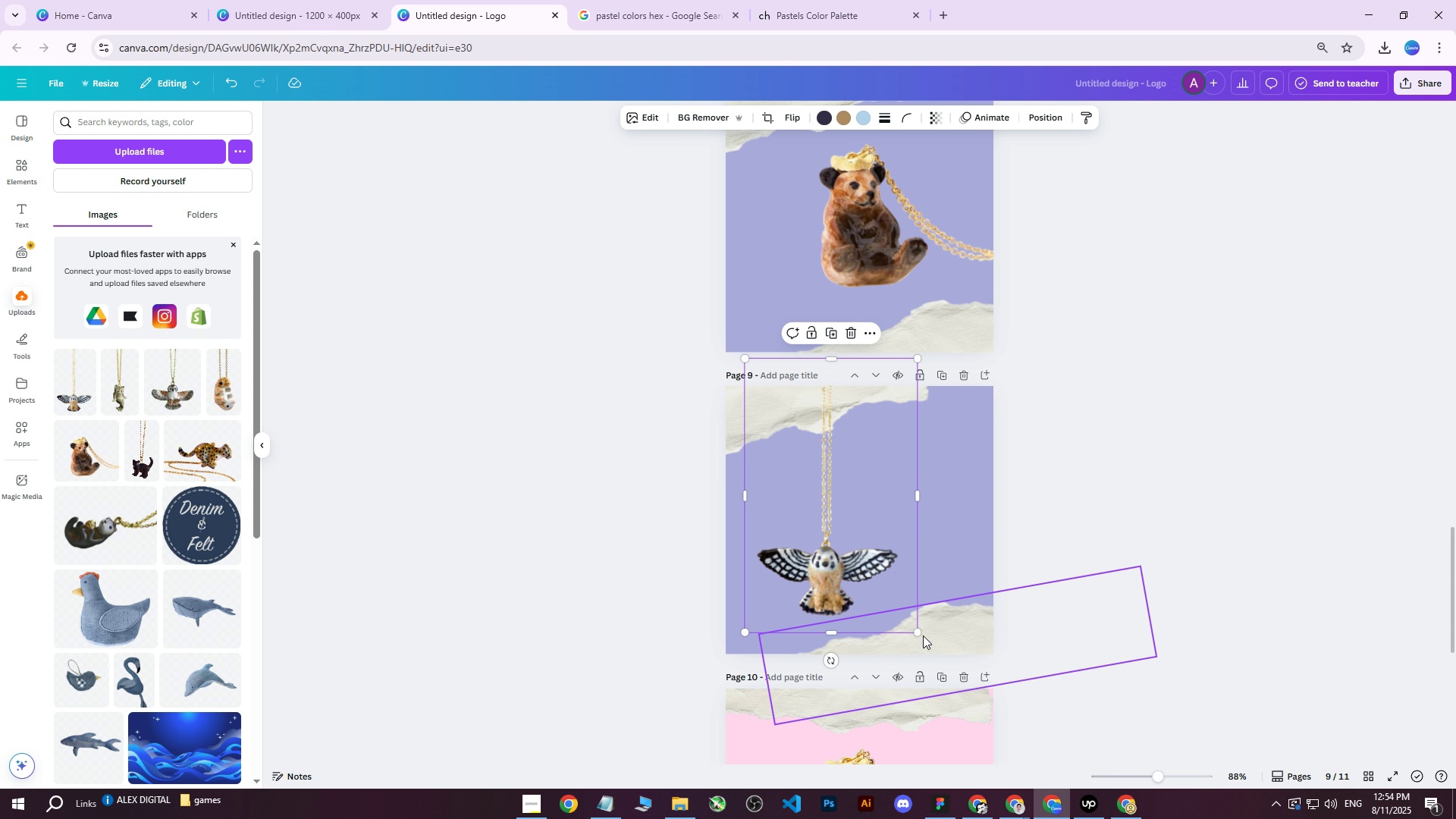 
left_click_drag(start_coordinate=[918, 633], to_coordinate=[993, 691])
 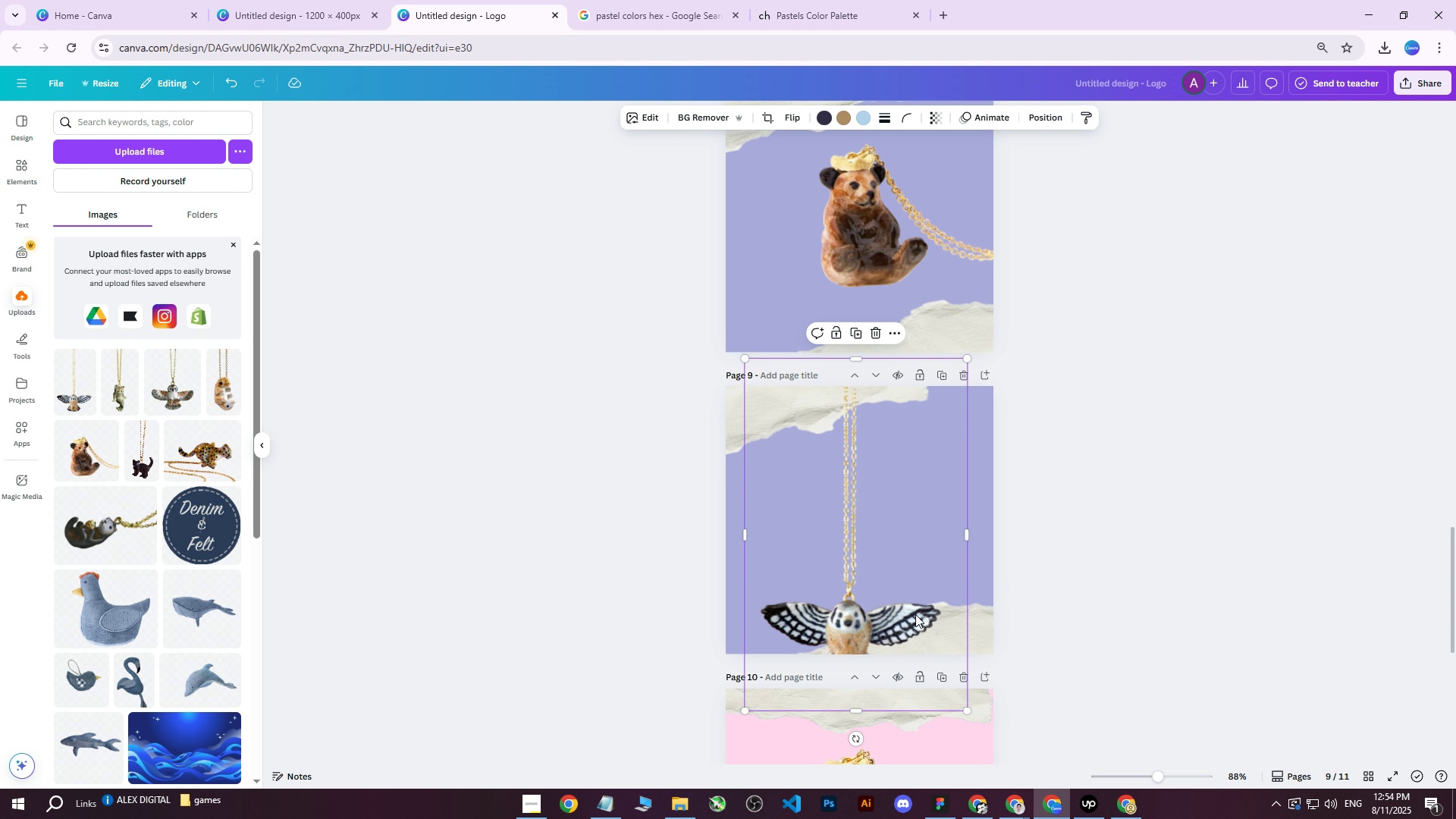 
left_click_drag(start_coordinate=[880, 585], to_coordinate=[892, 465])
 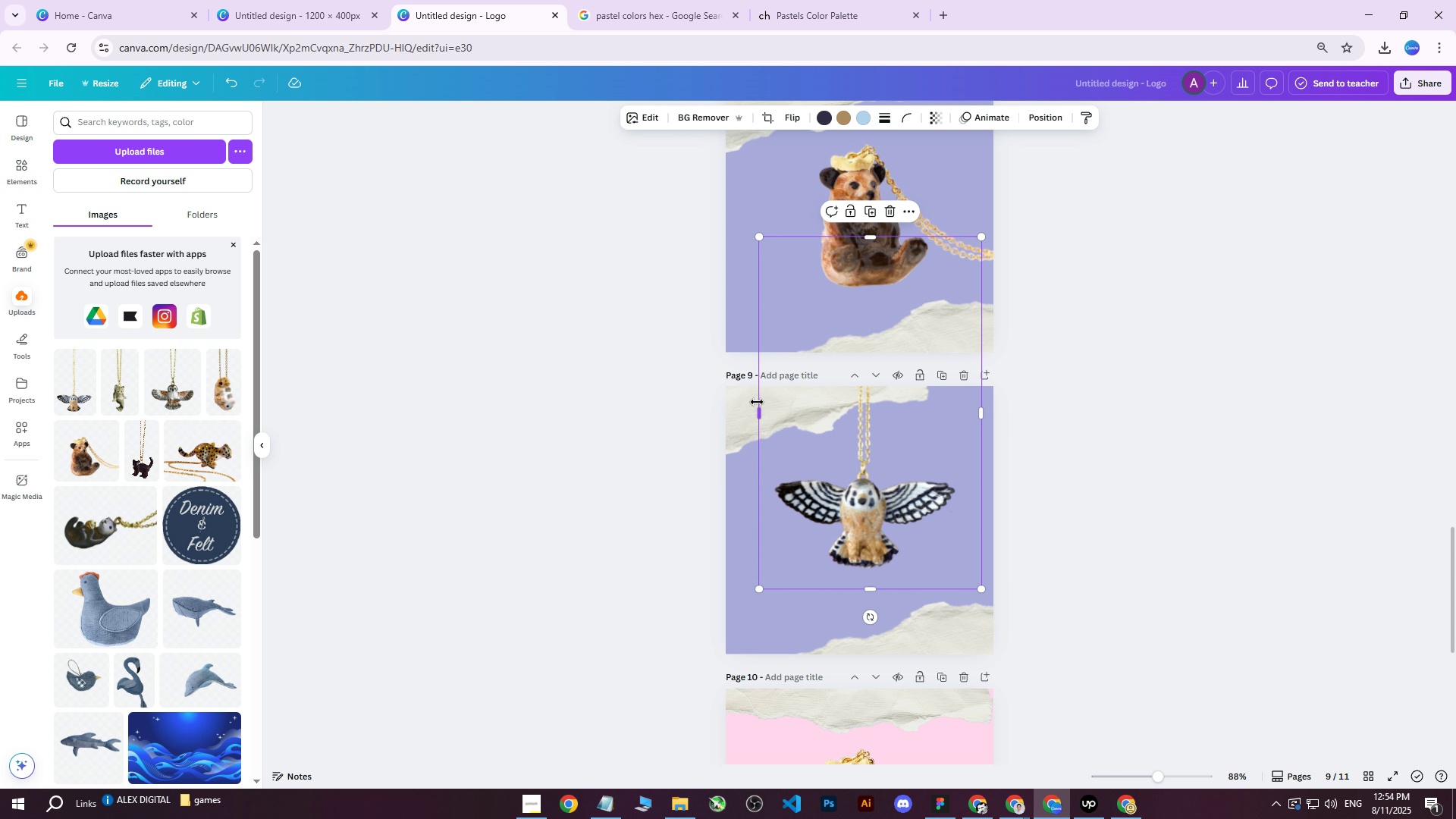 
double_click([739, 410])
 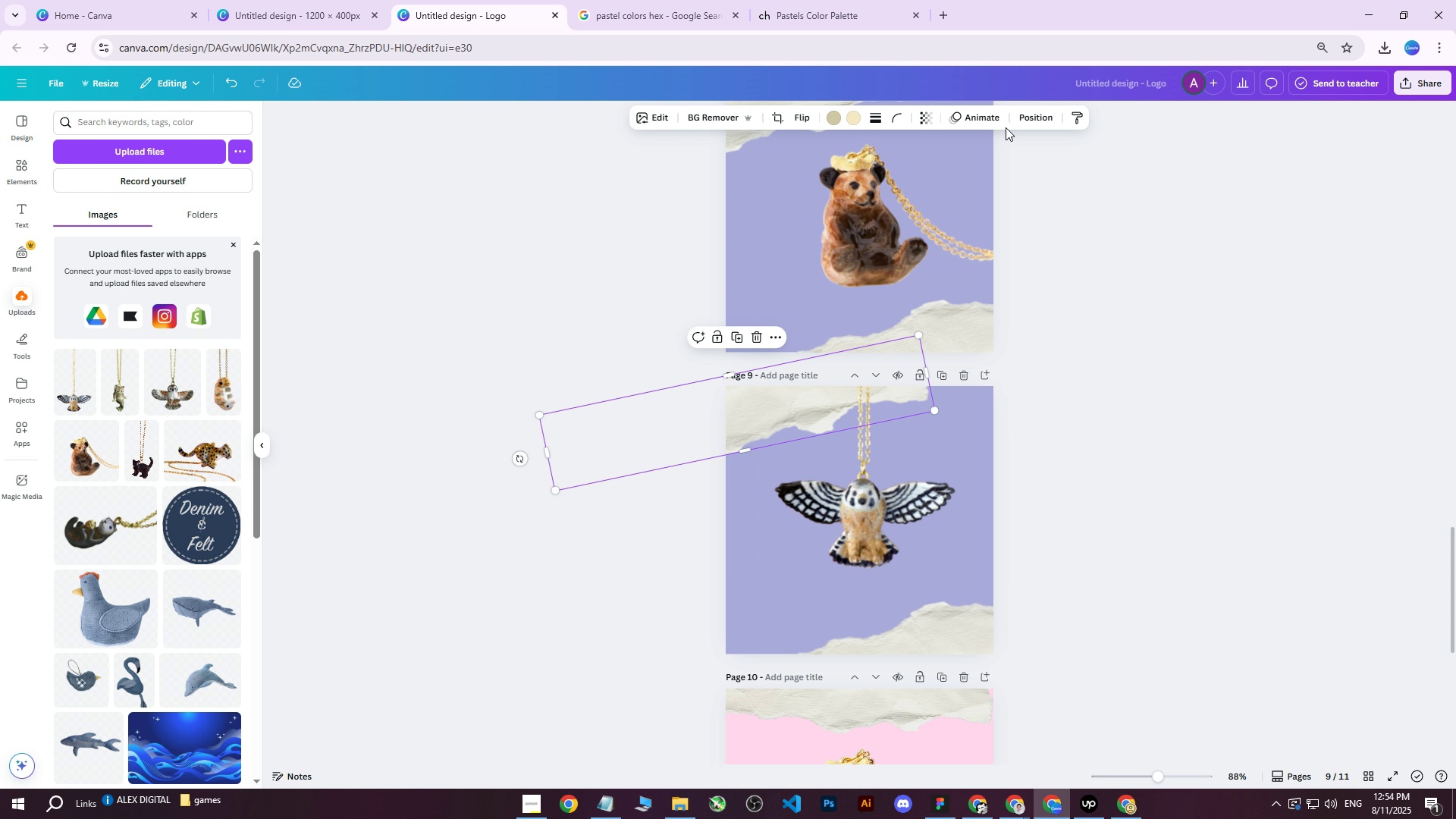 
left_click([1025, 123])
 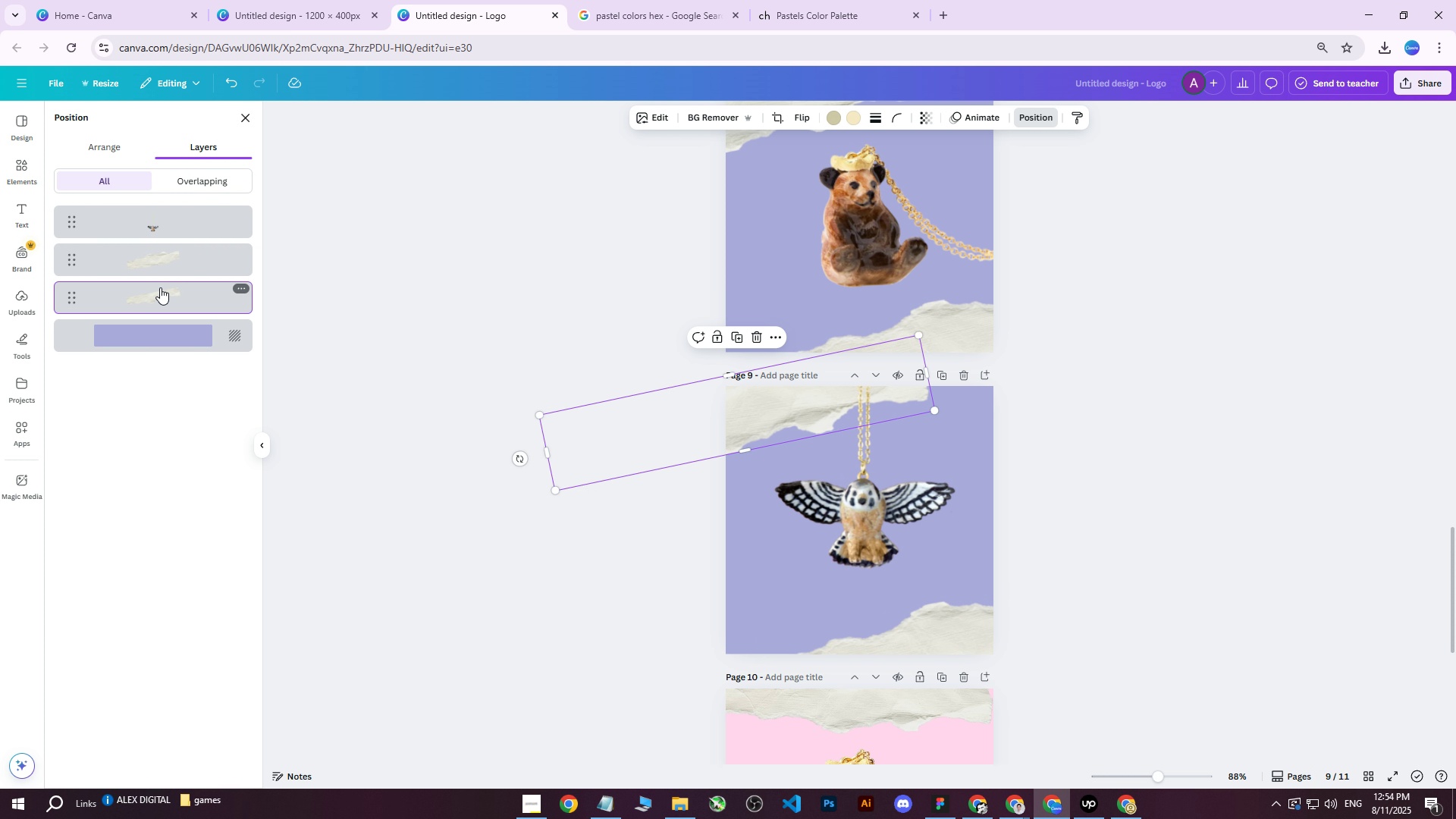 
left_click_drag(start_coordinate=[164, 221], to_coordinate=[162, 278])
 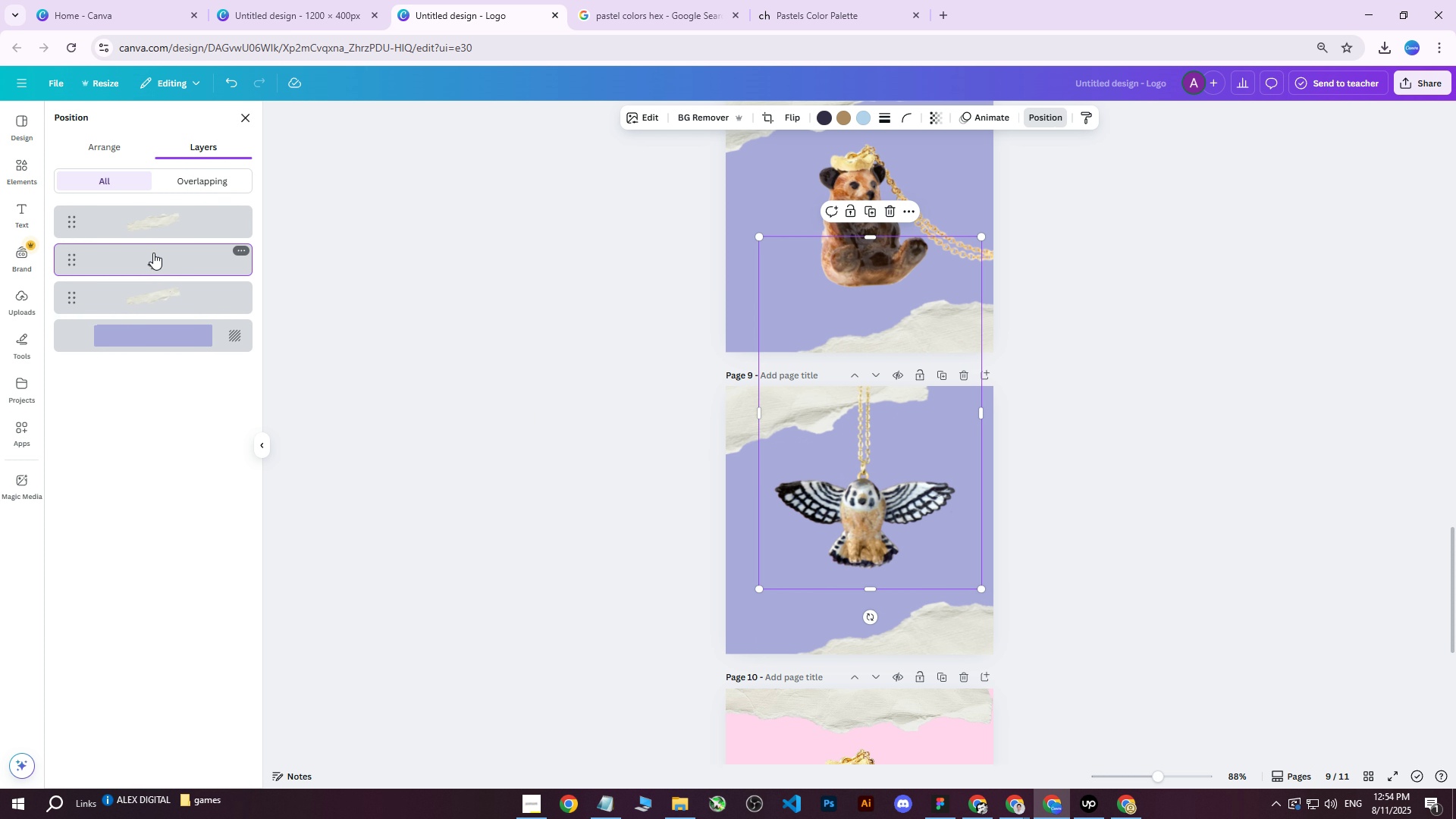 
left_click_drag(start_coordinate=[152, 259], to_coordinate=[155, 305])
 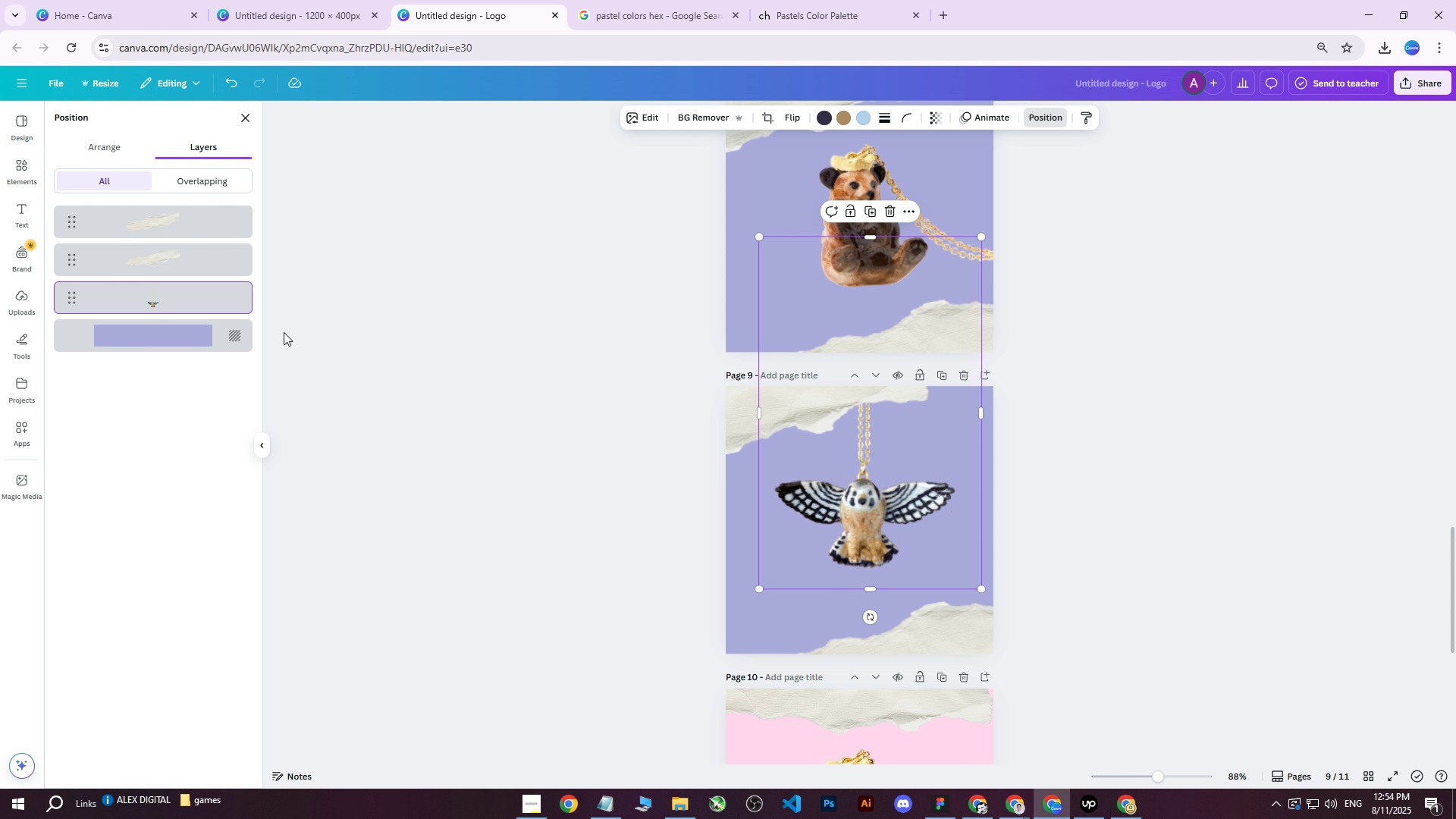 
wait(6.3)
 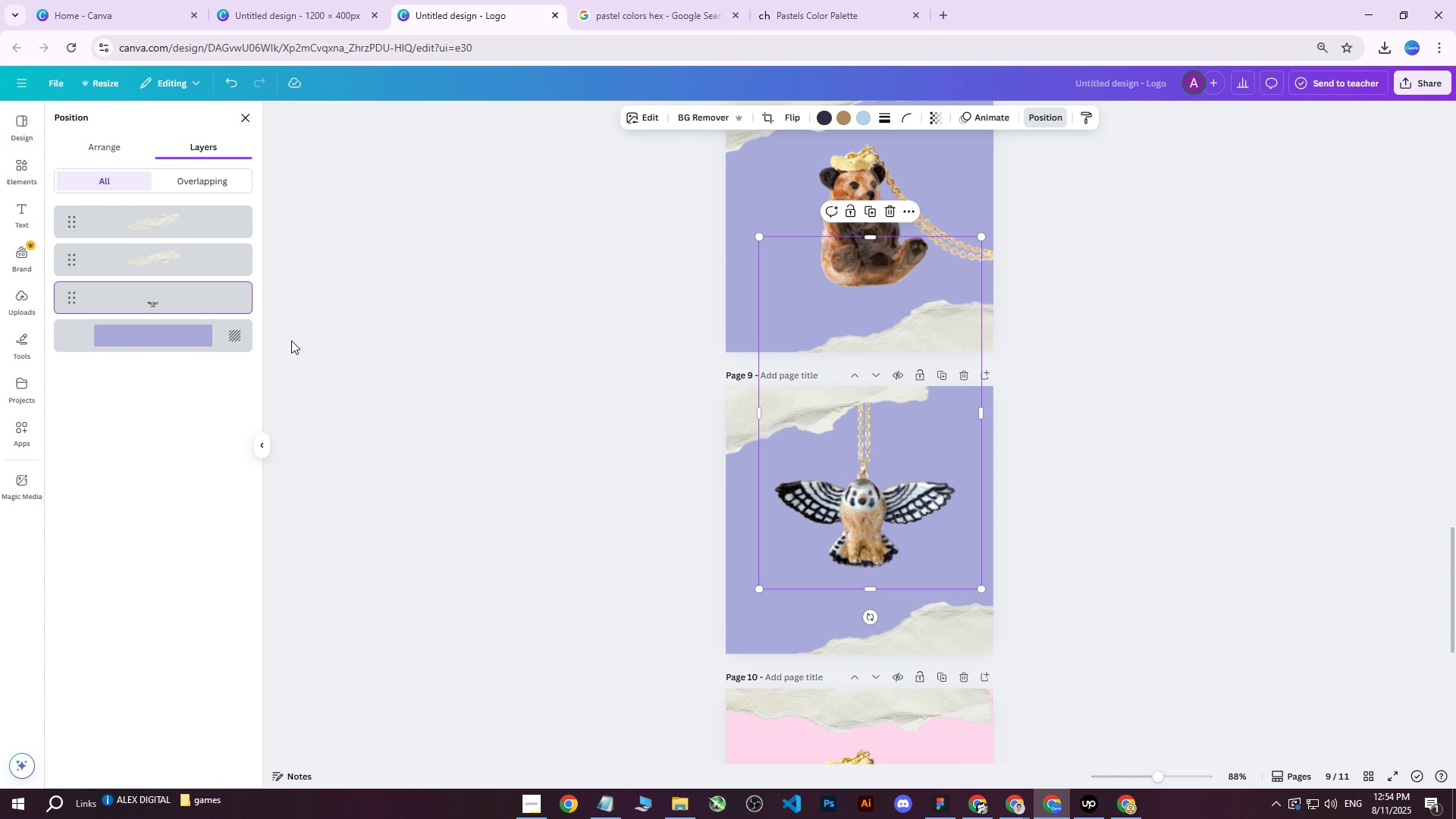 
left_click([1094, 439])
 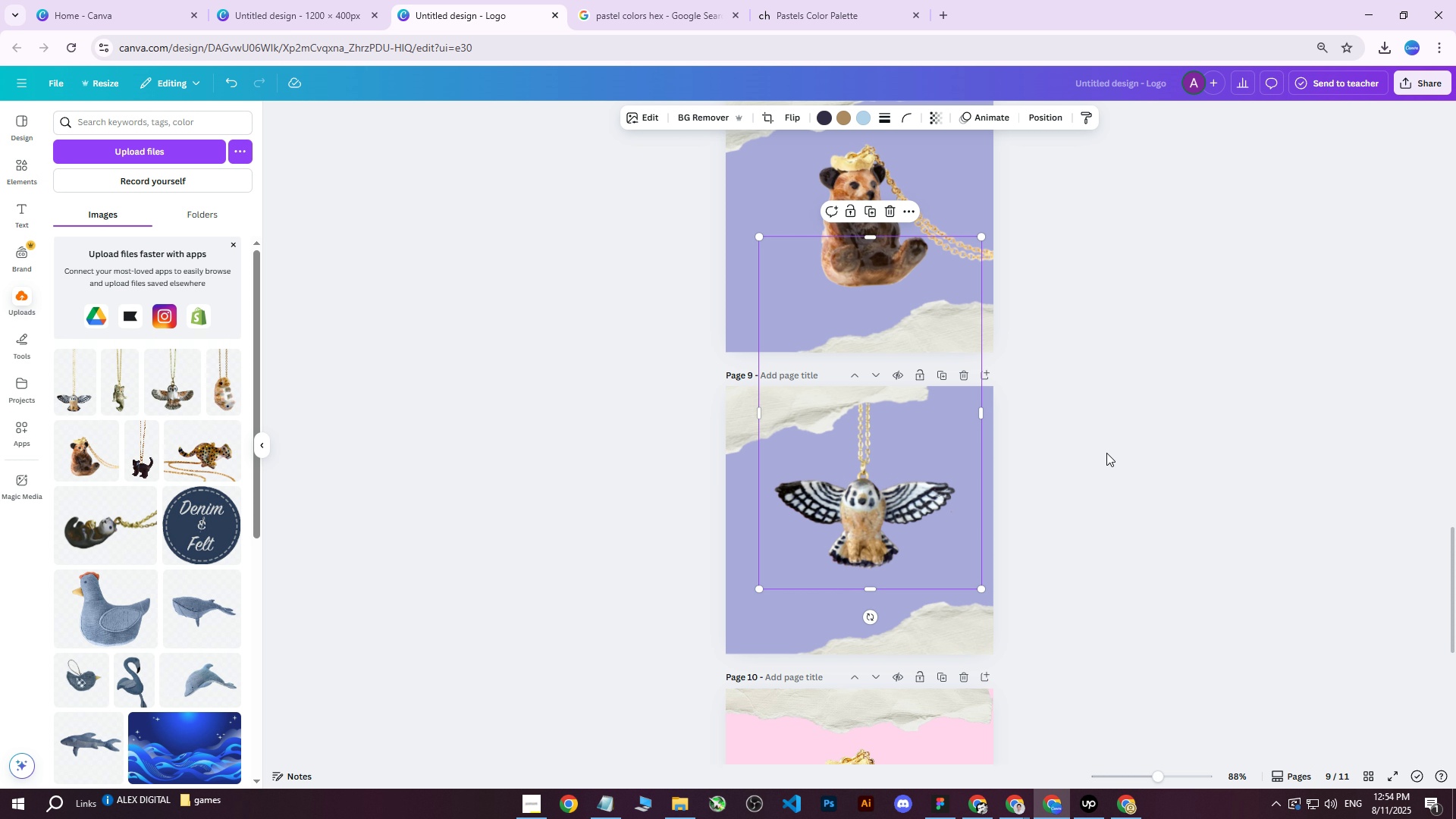 
left_click([873, 545])
 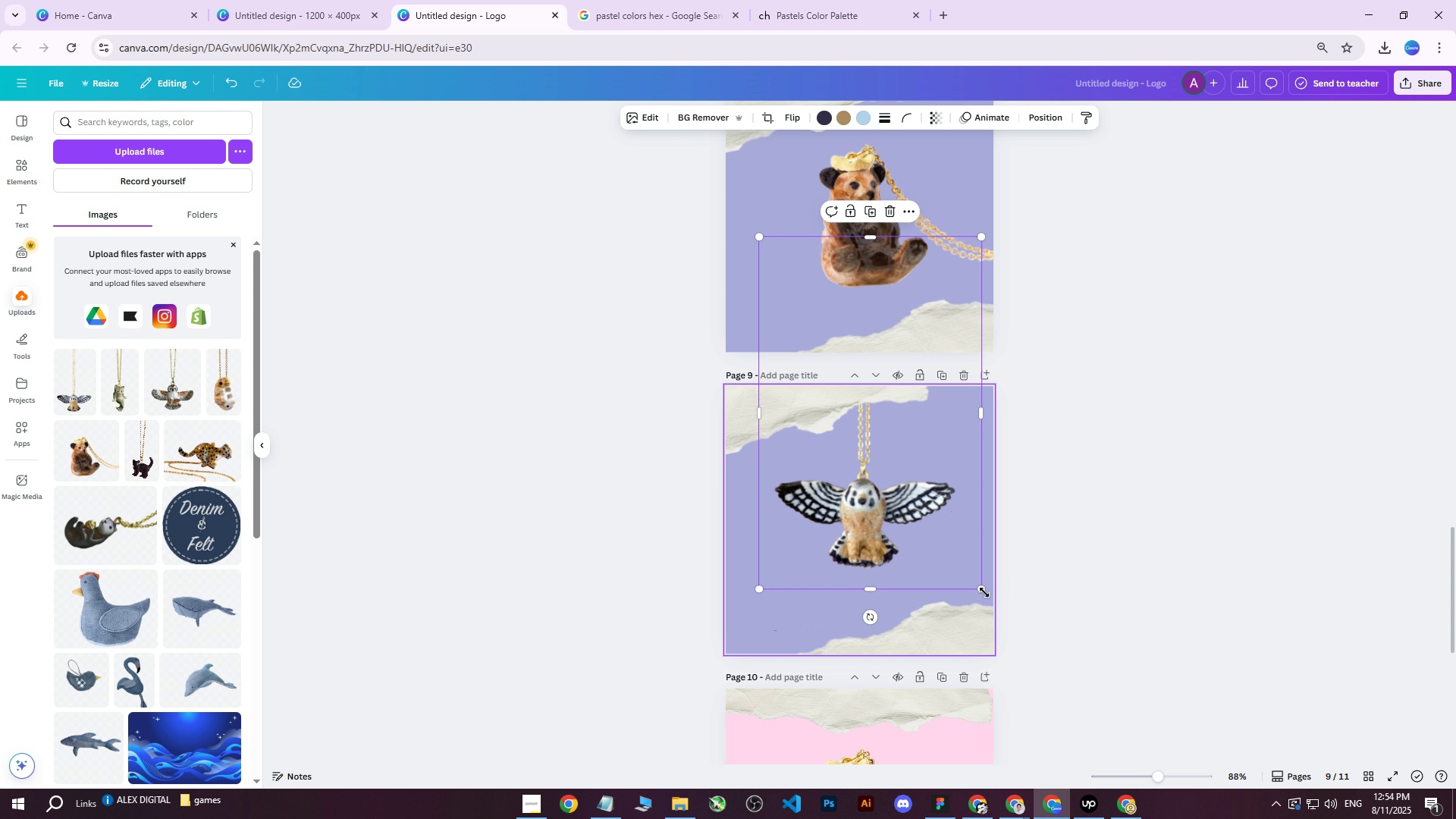 
left_click_drag(start_coordinate=[983, 588], to_coordinate=[991, 610])
 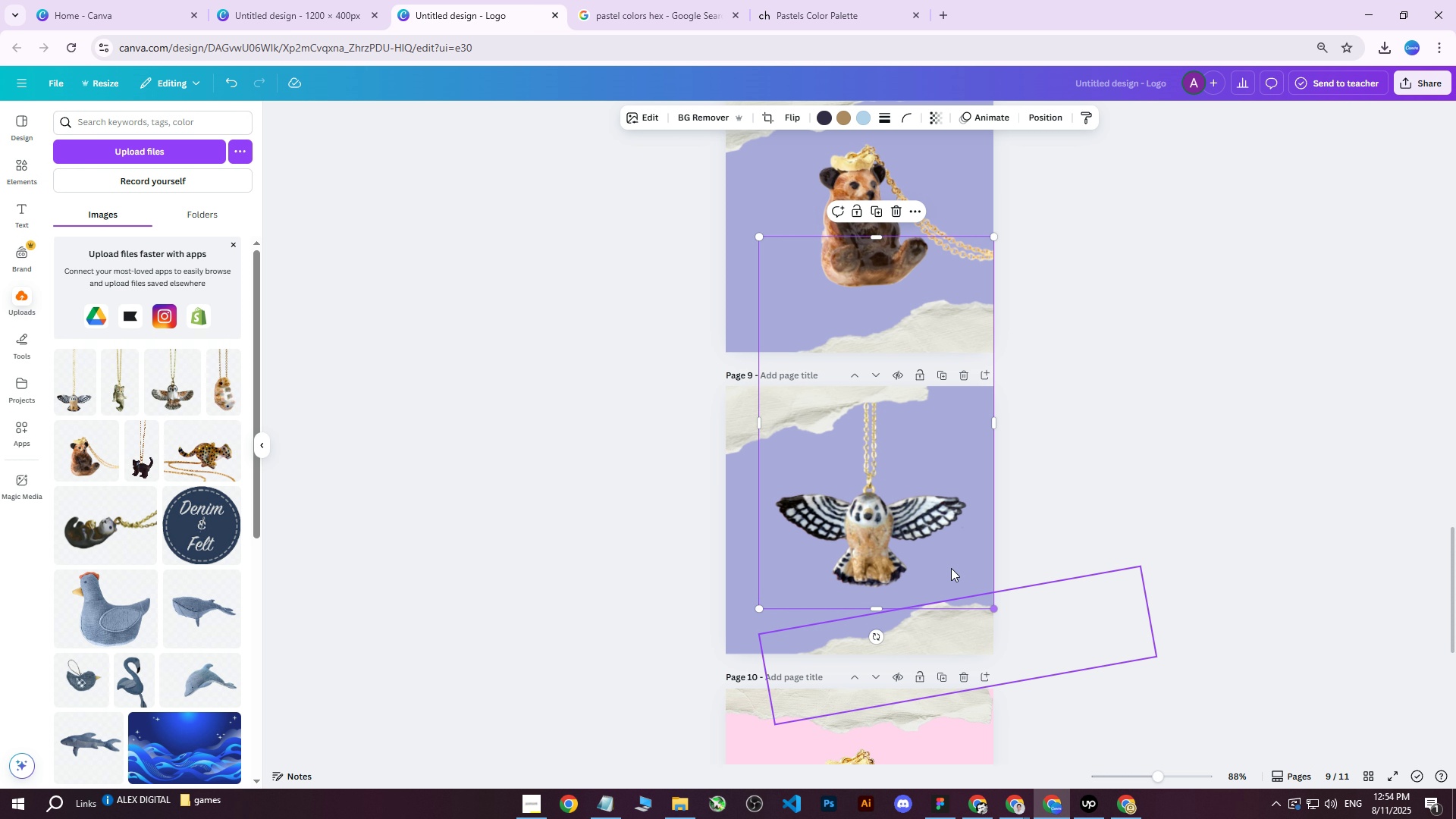 
left_click_drag(start_coordinate=[886, 530], to_coordinate=[880, 516])
 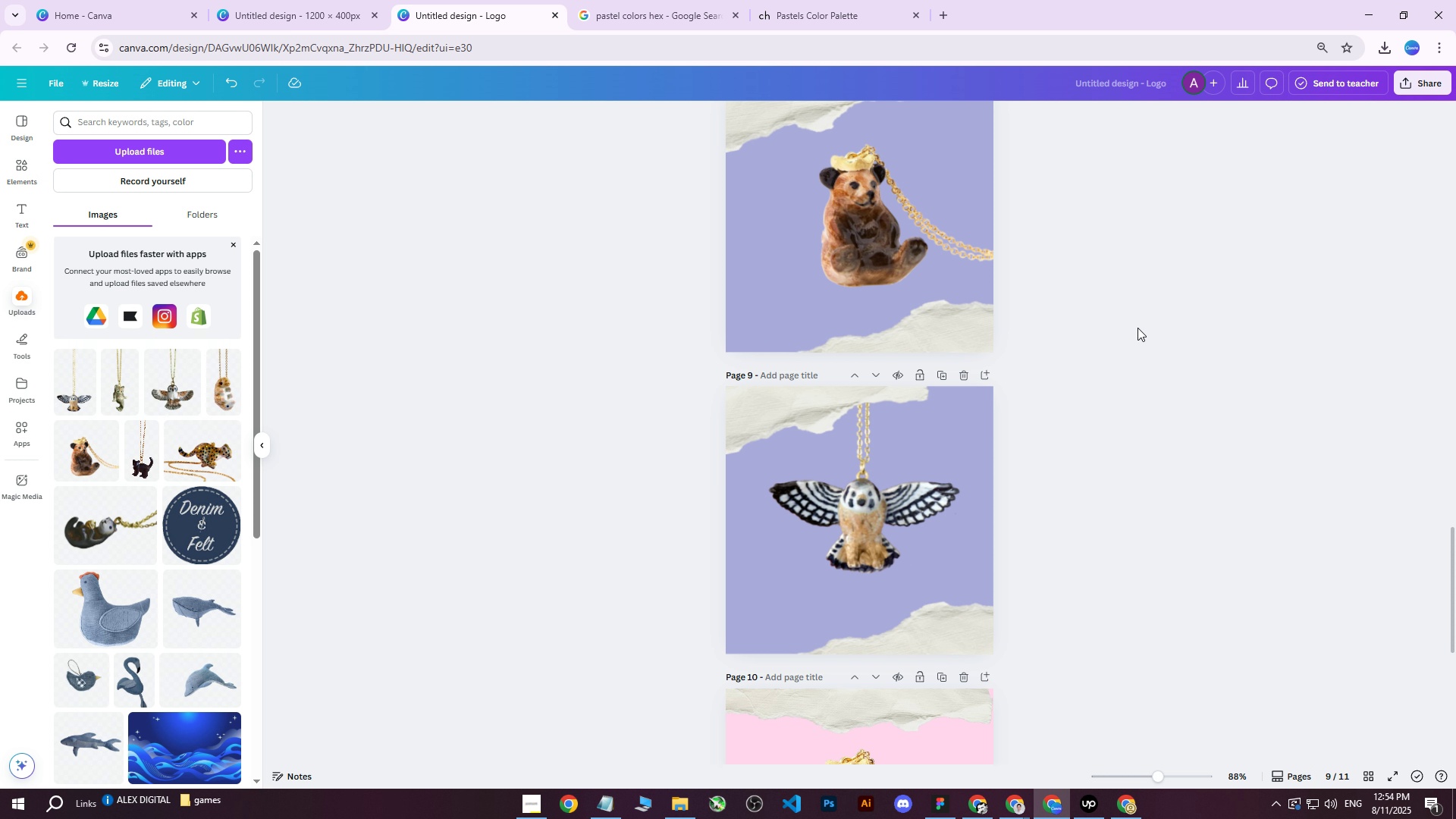 
left_click([1410, 83])
 